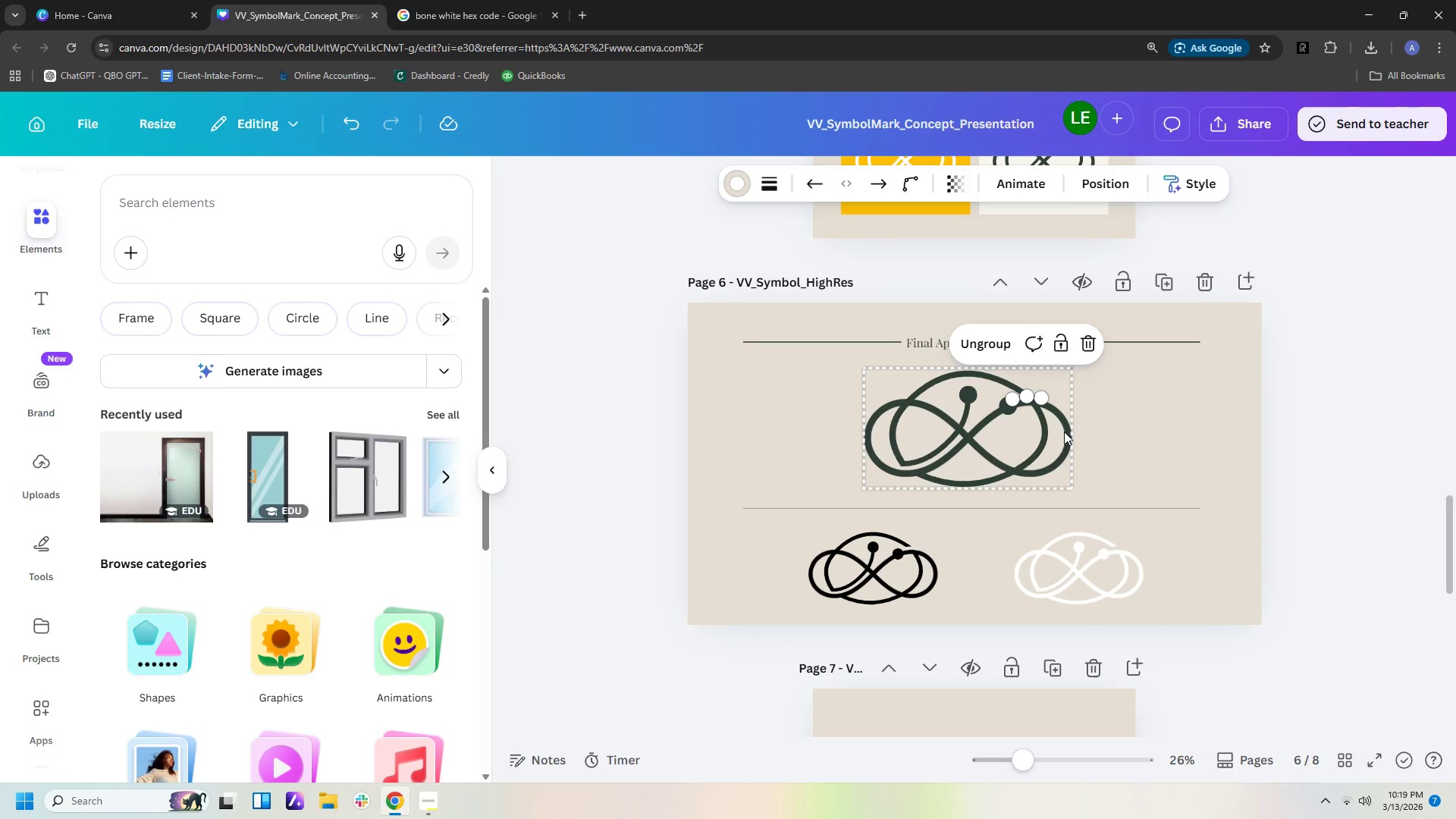 
key(Delete)
 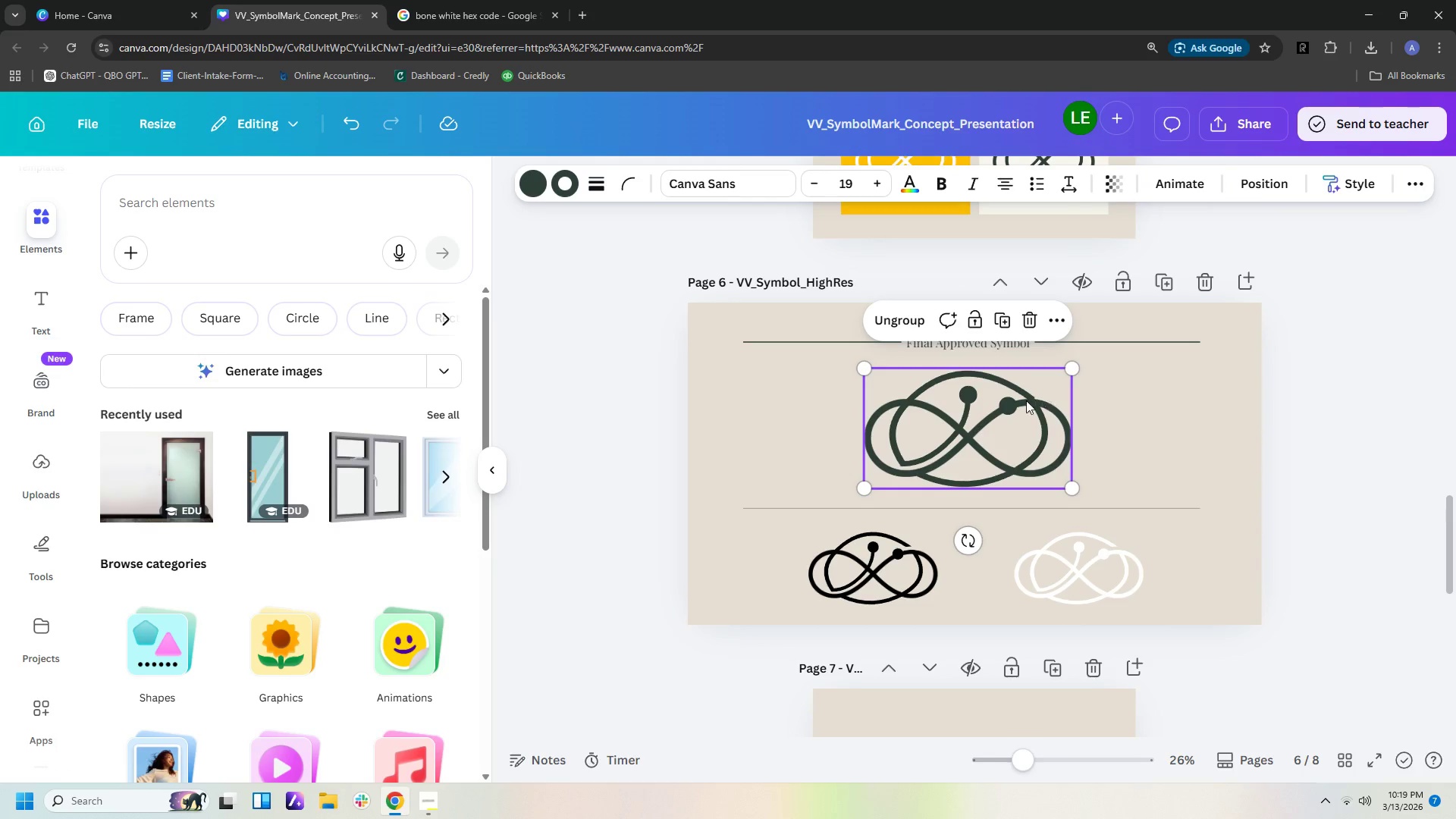 
left_click([1024, 392])
 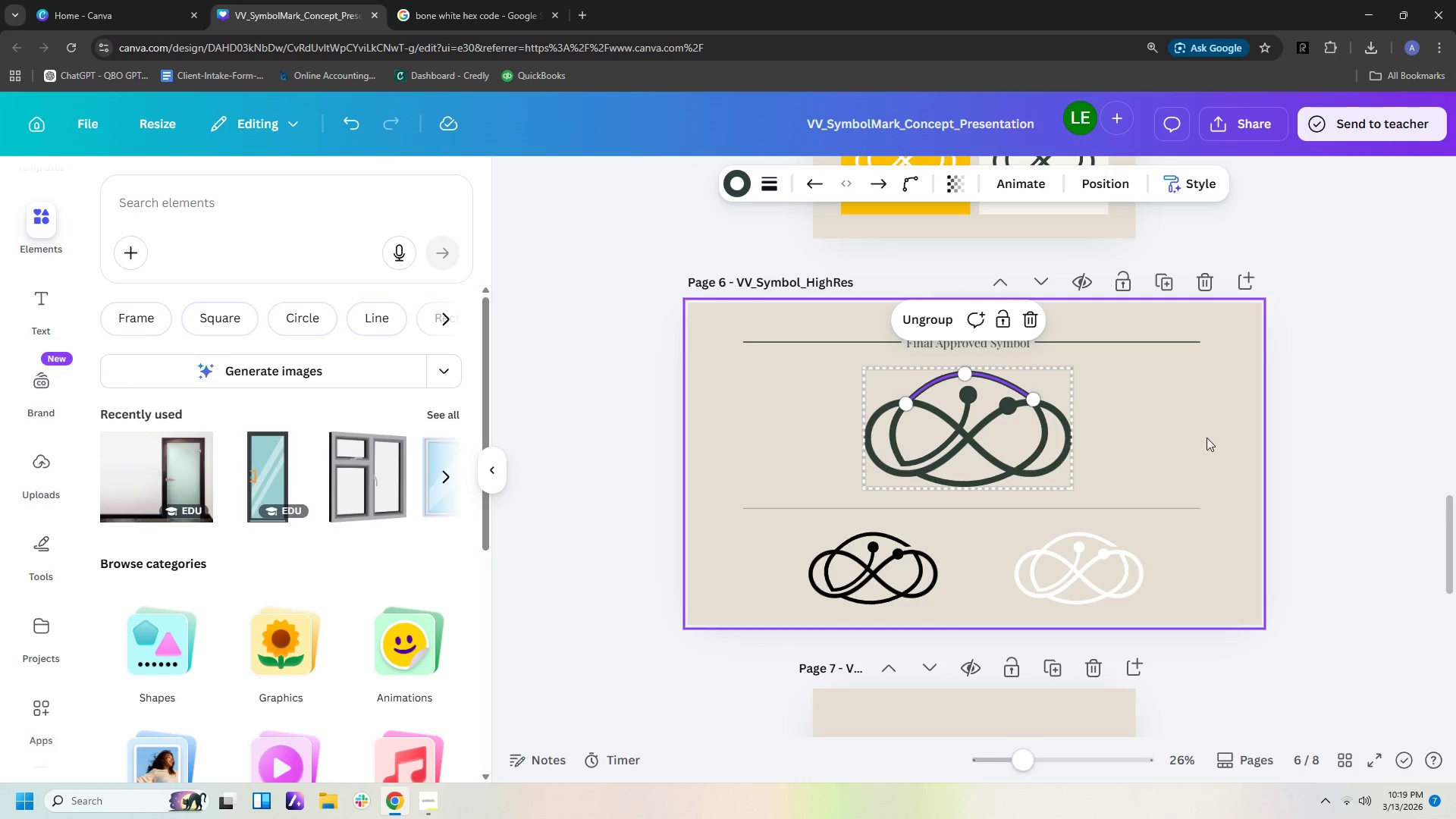 
hold_key(key=ControlLeft, duration=0.84)
scroll: coordinate [1213, 441], scroll_direction: up, amount: 6.0
 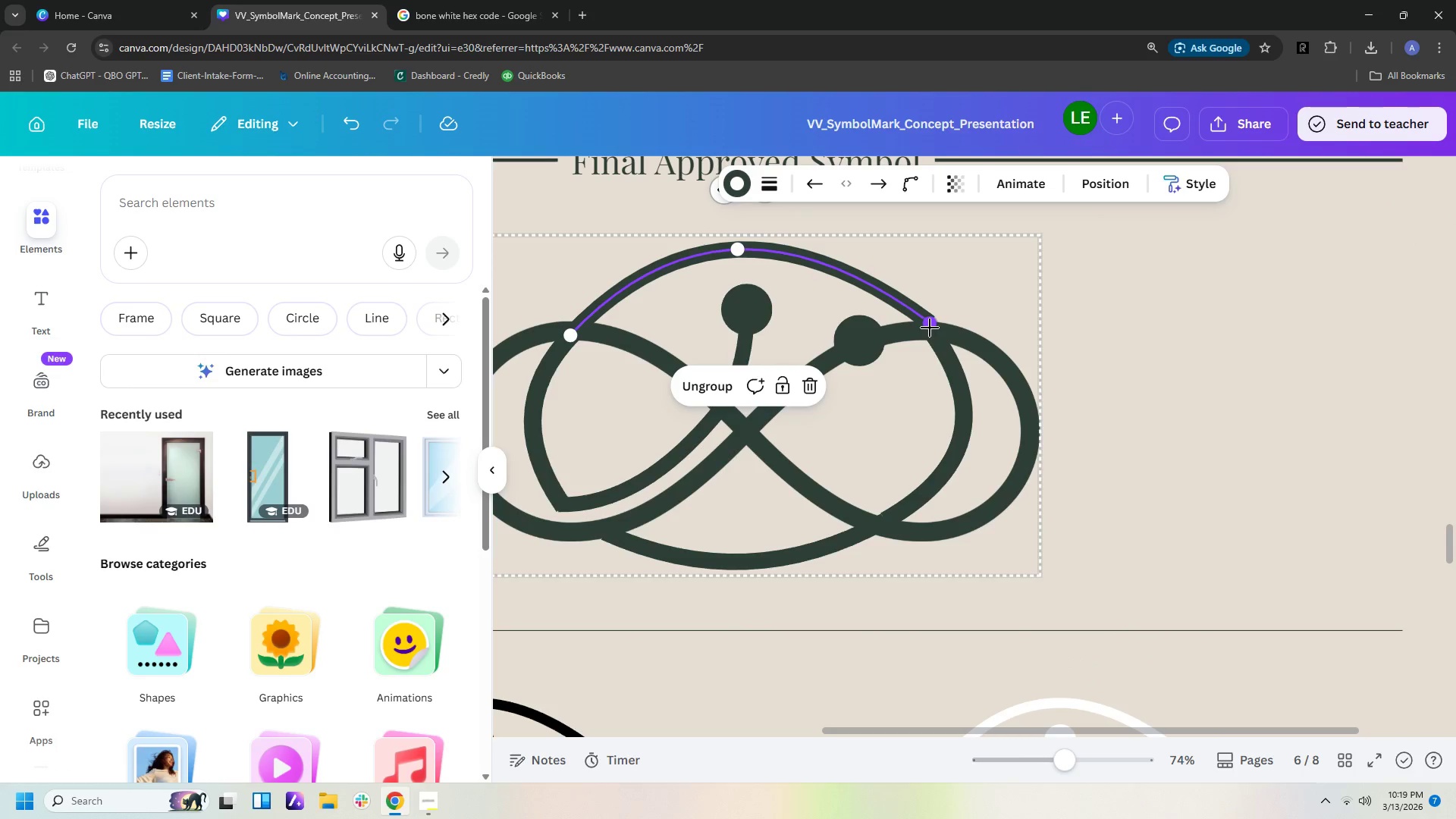 
left_click_drag(start_coordinate=[930, 326], to_coordinate=[905, 303])
 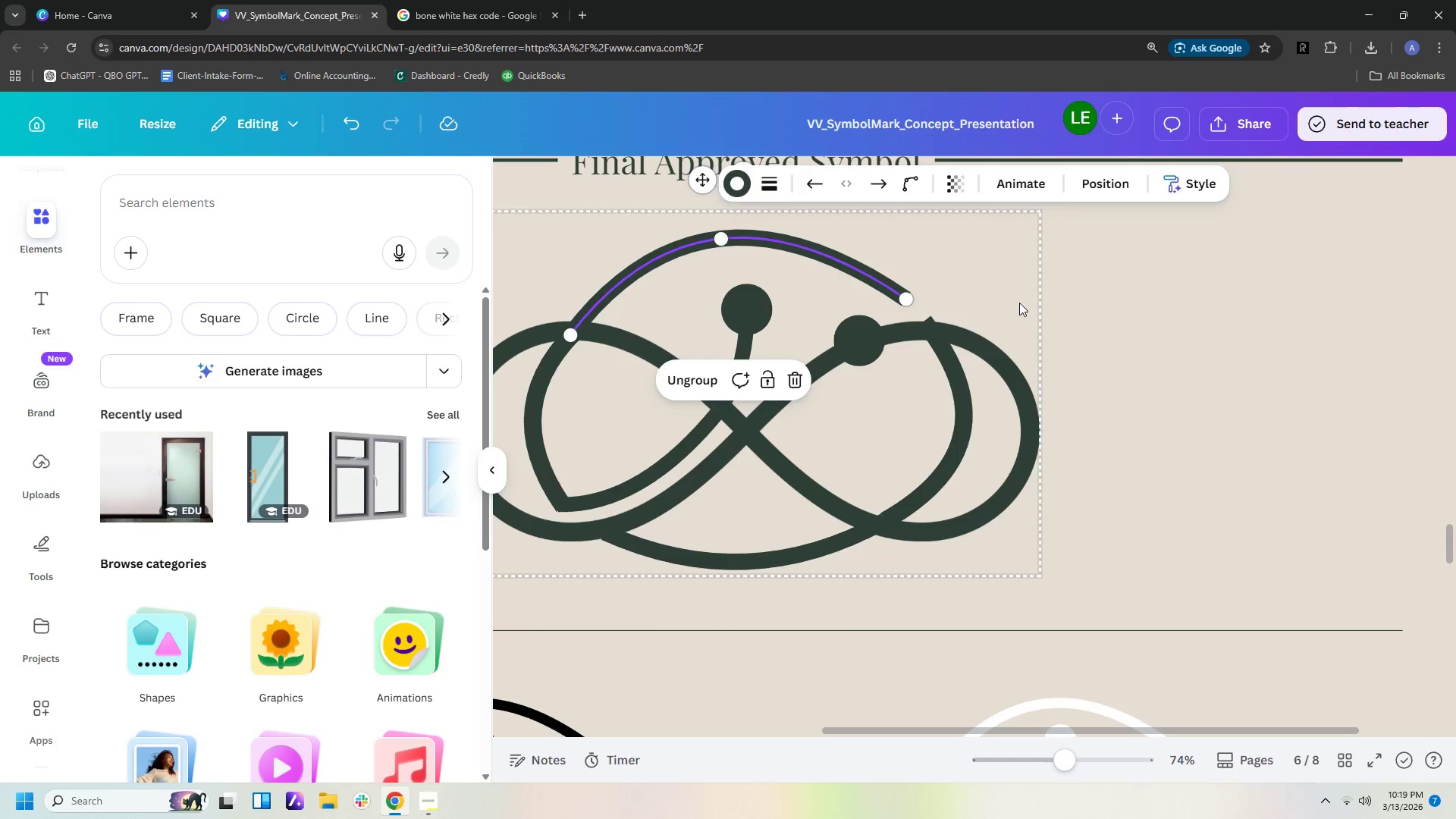 
left_click([1025, 303])
 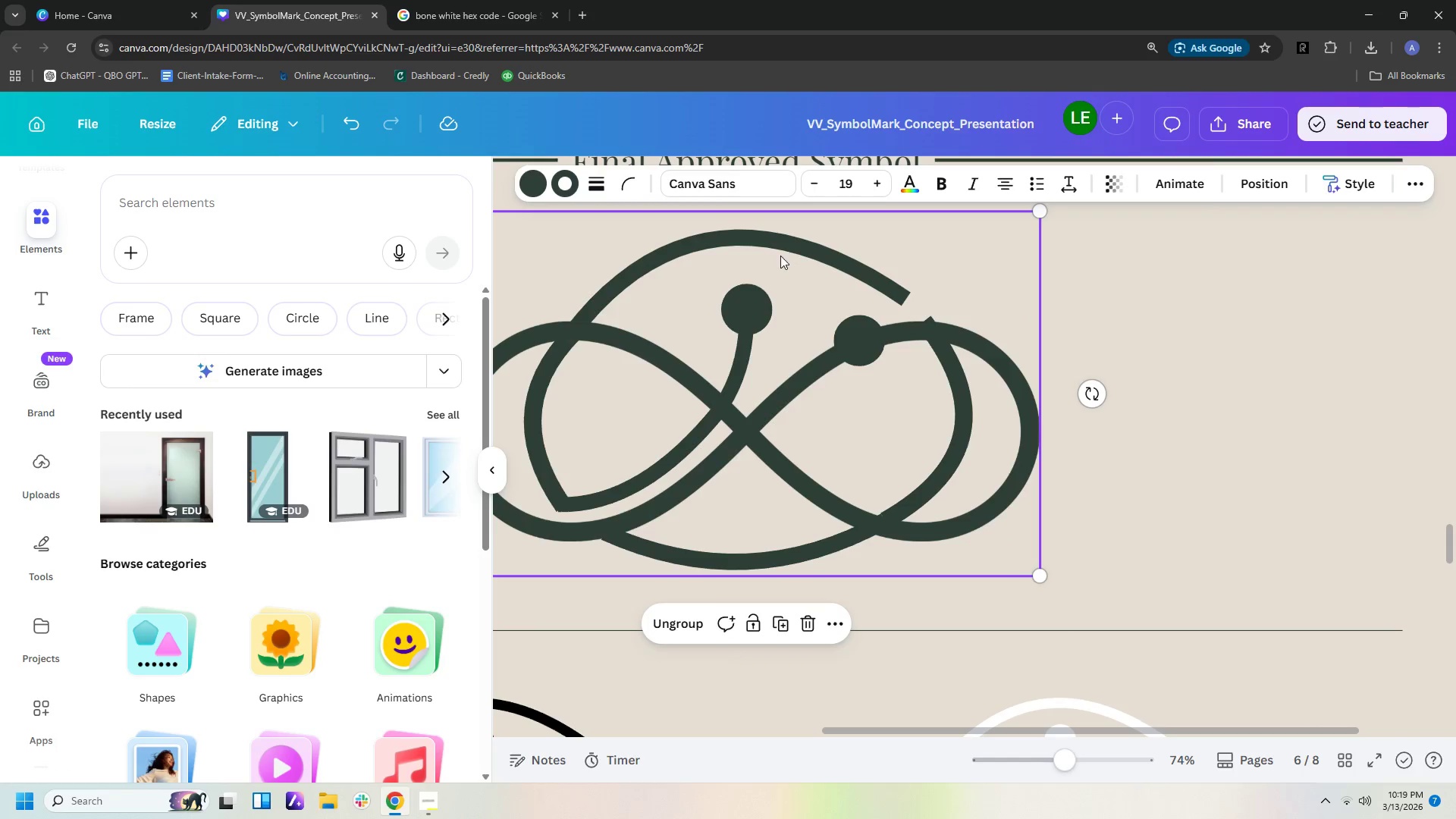 
left_click([761, 245])
 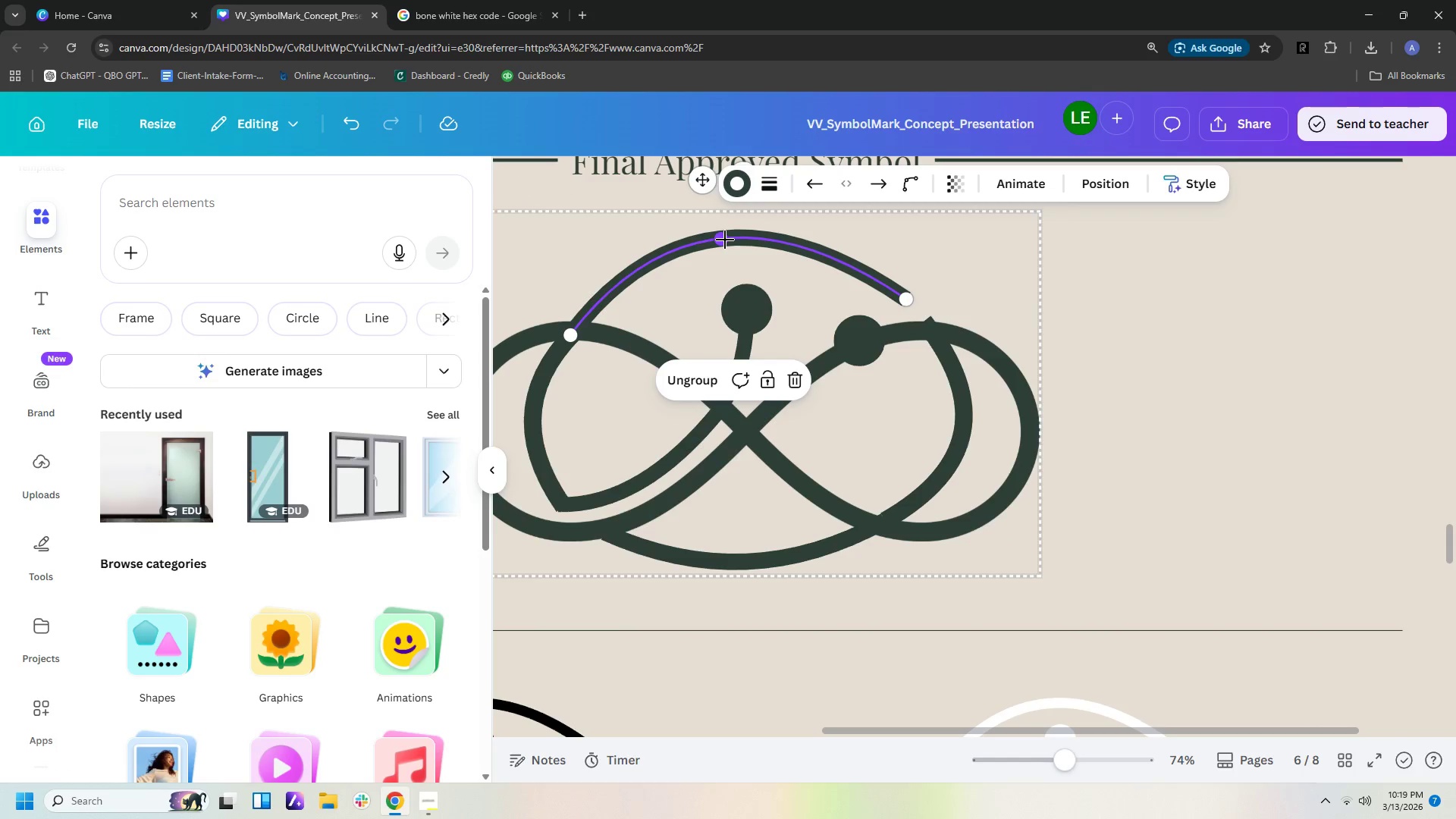 
left_click_drag(start_coordinate=[721, 240], to_coordinate=[721, 257])
 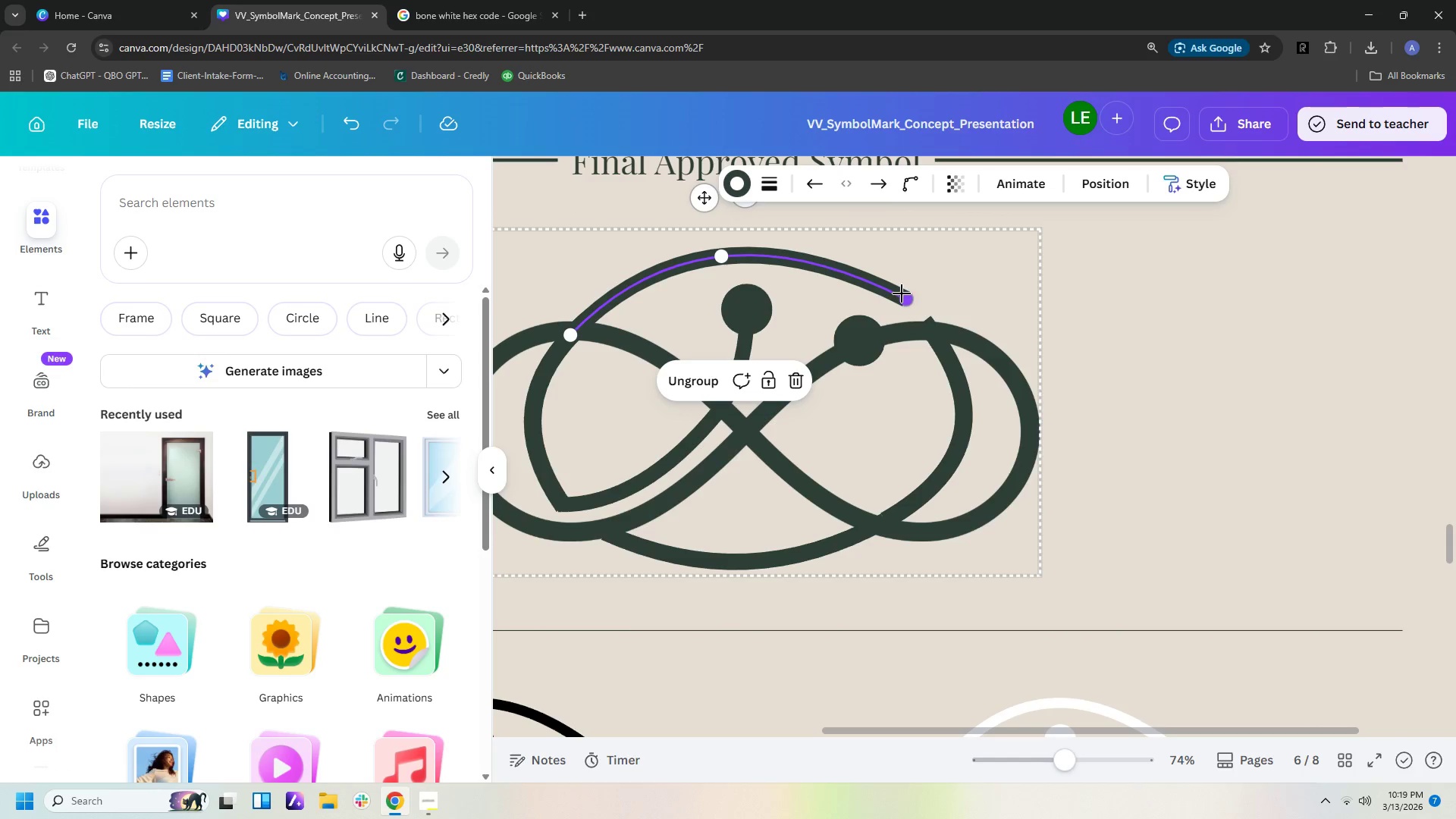 
left_click_drag(start_coordinate=[905, 295], to_coordinate=[912, 301])
 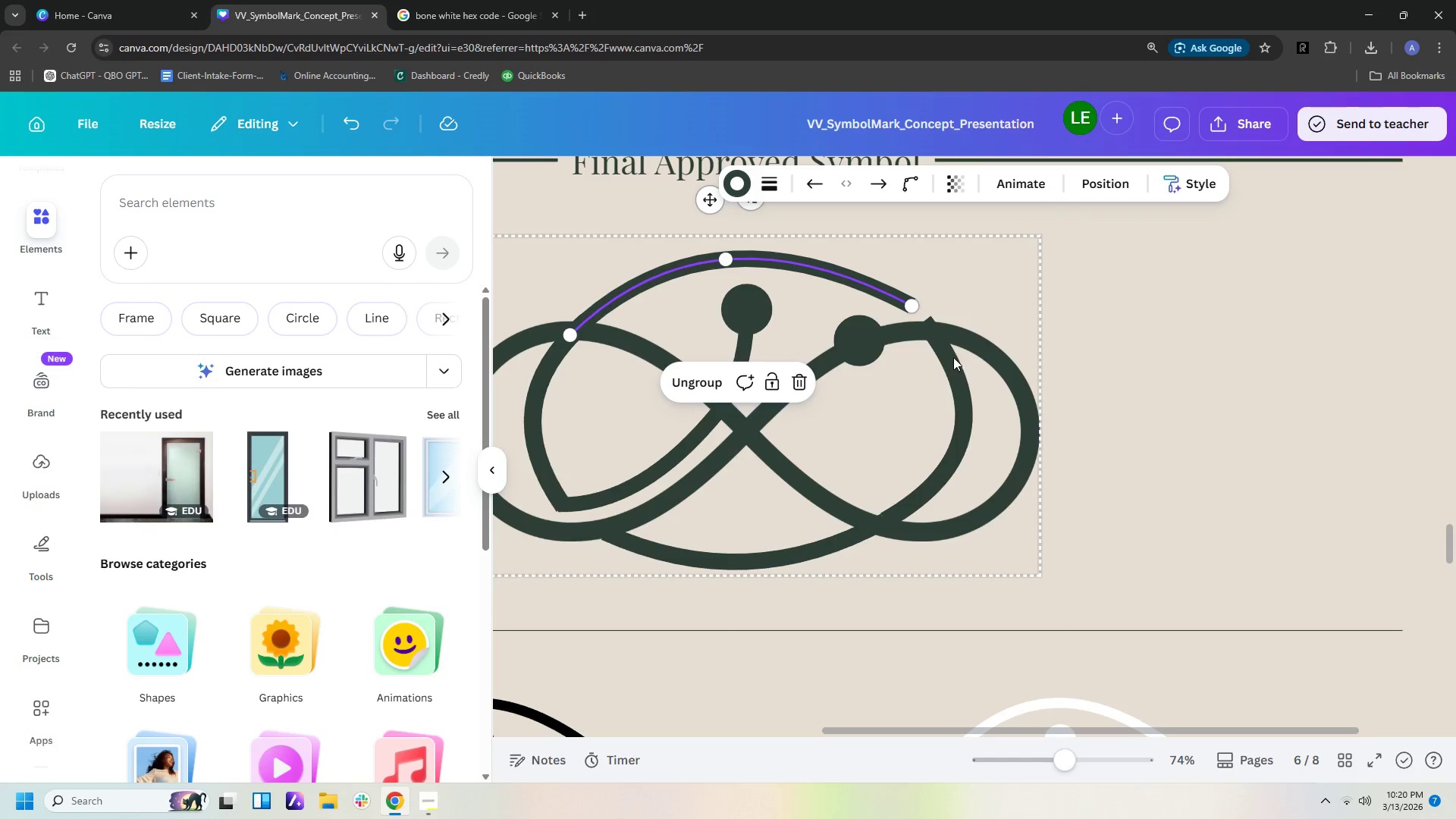 
left_click([946, 363])
 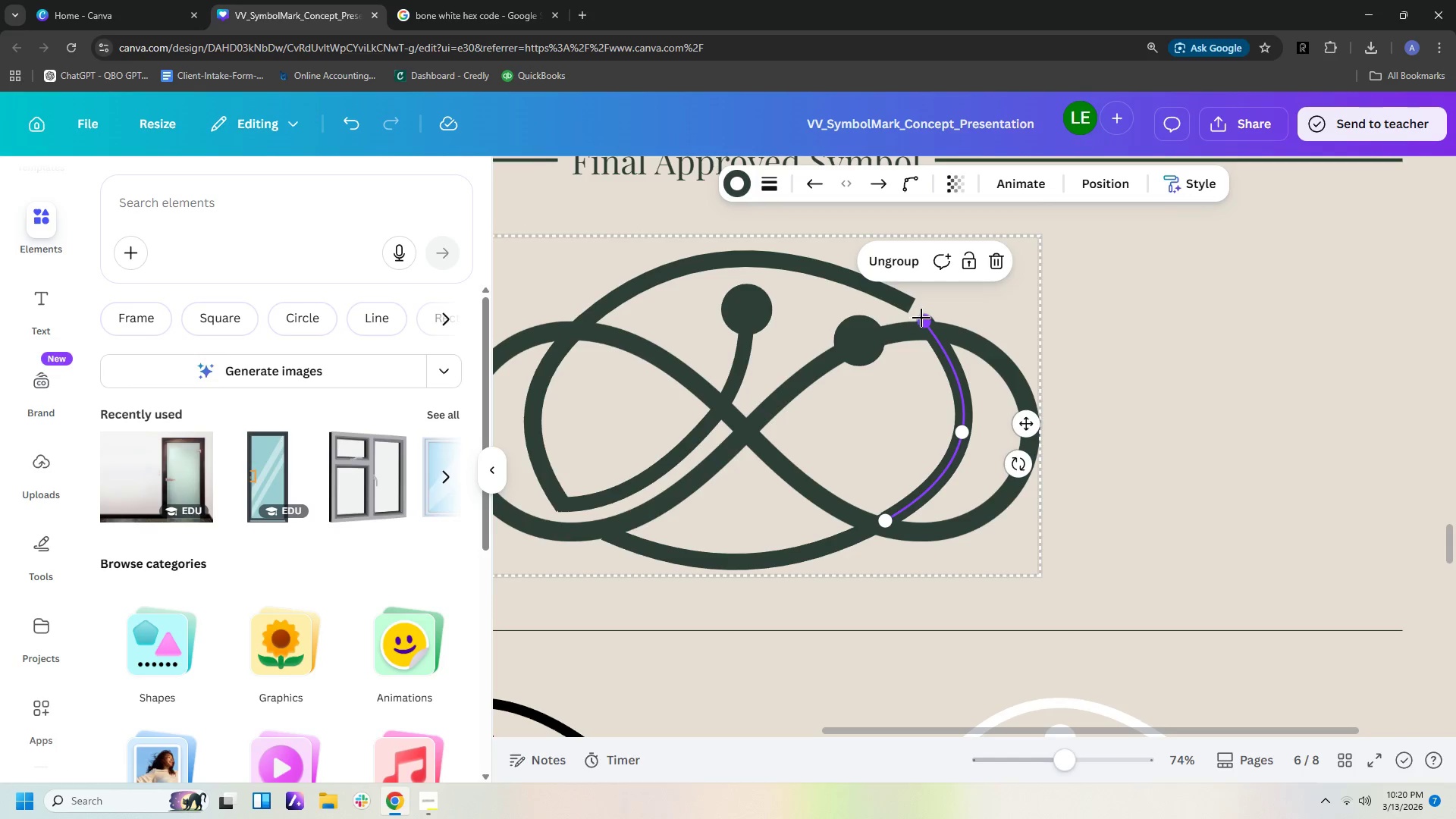 
left_click_drag(start_coordinate=[921, 318], to_coordinate=[929, 334])
 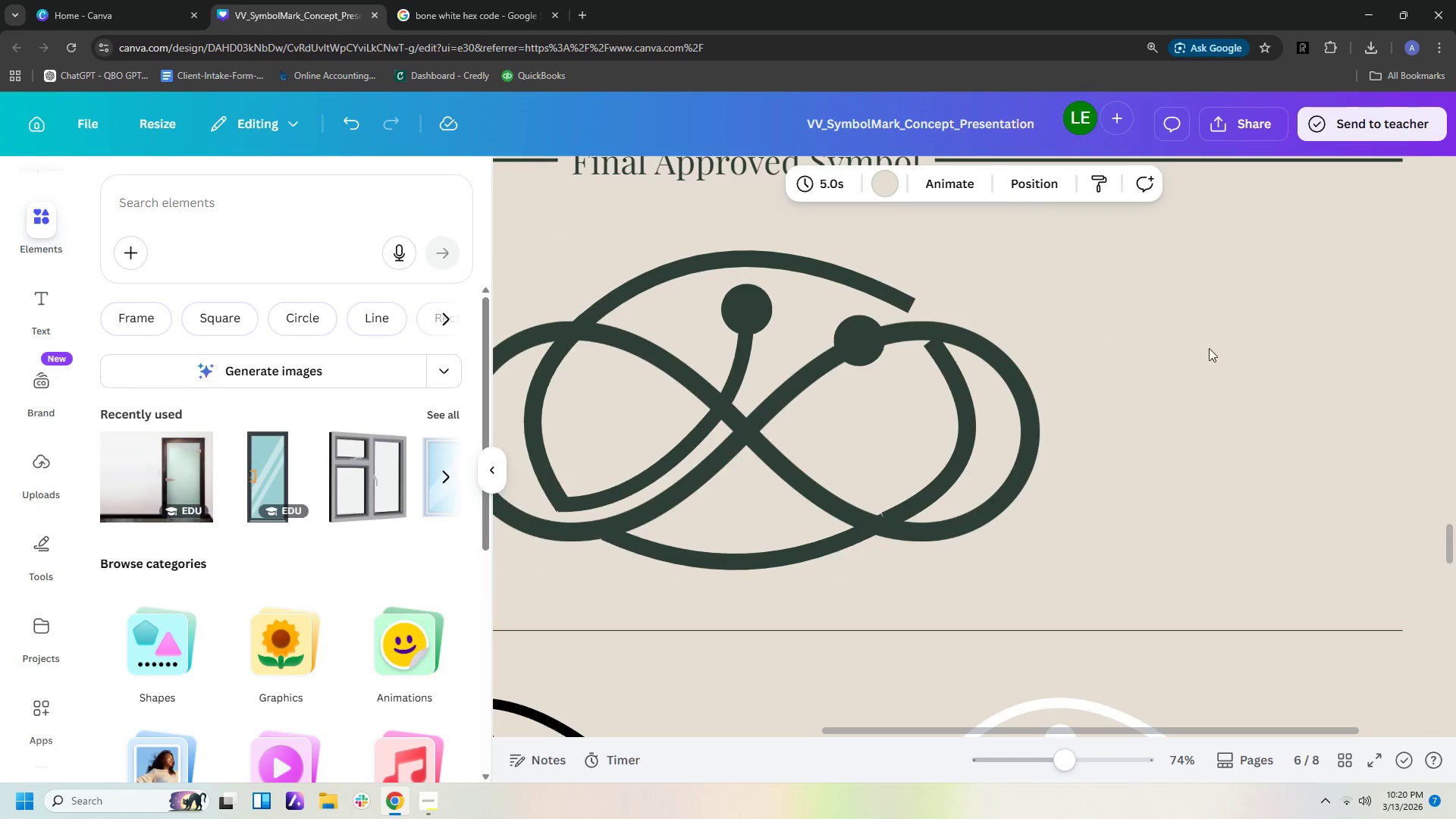 
double_click([1221, 349])
 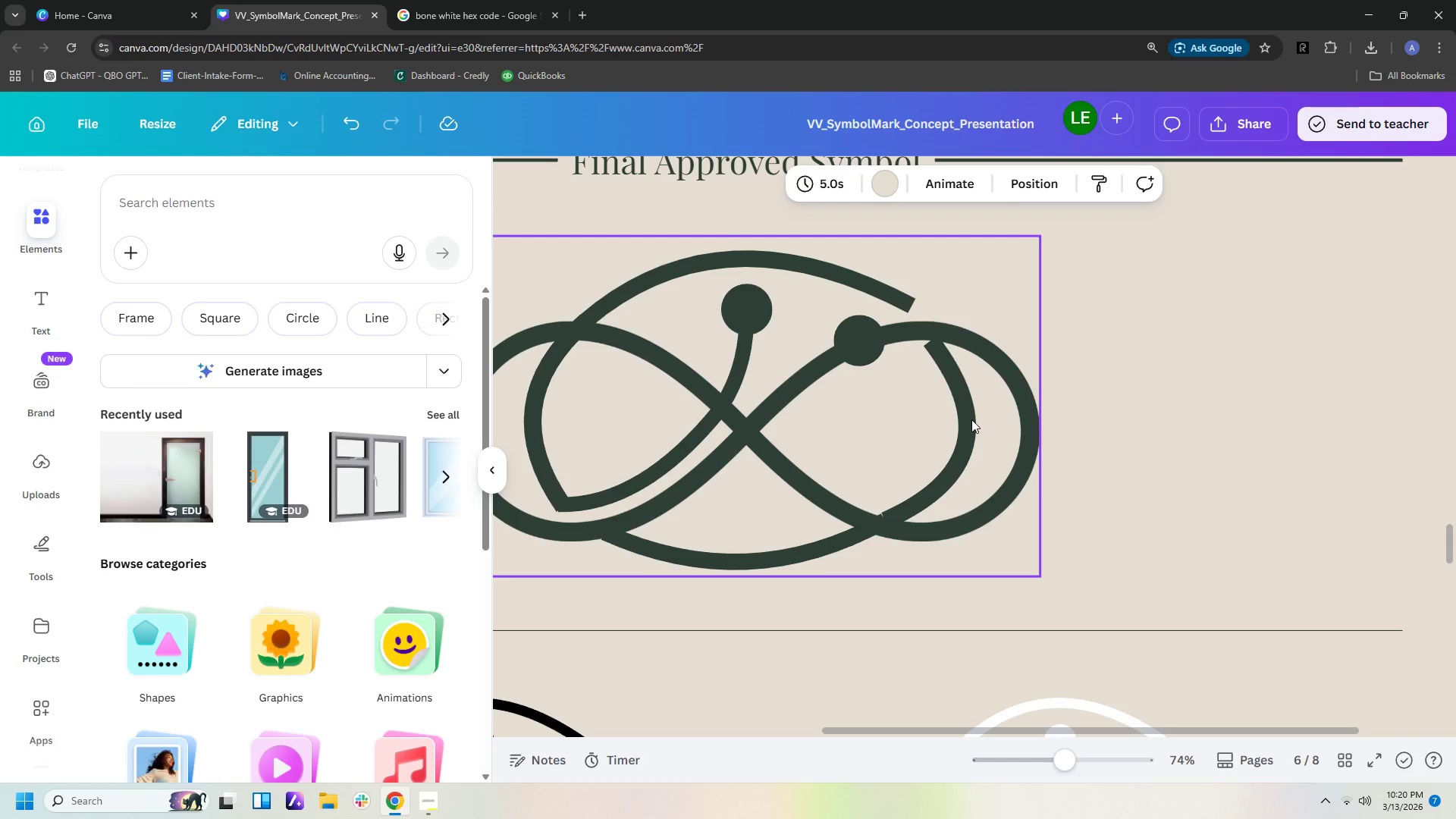 
left_click([970, 419])
 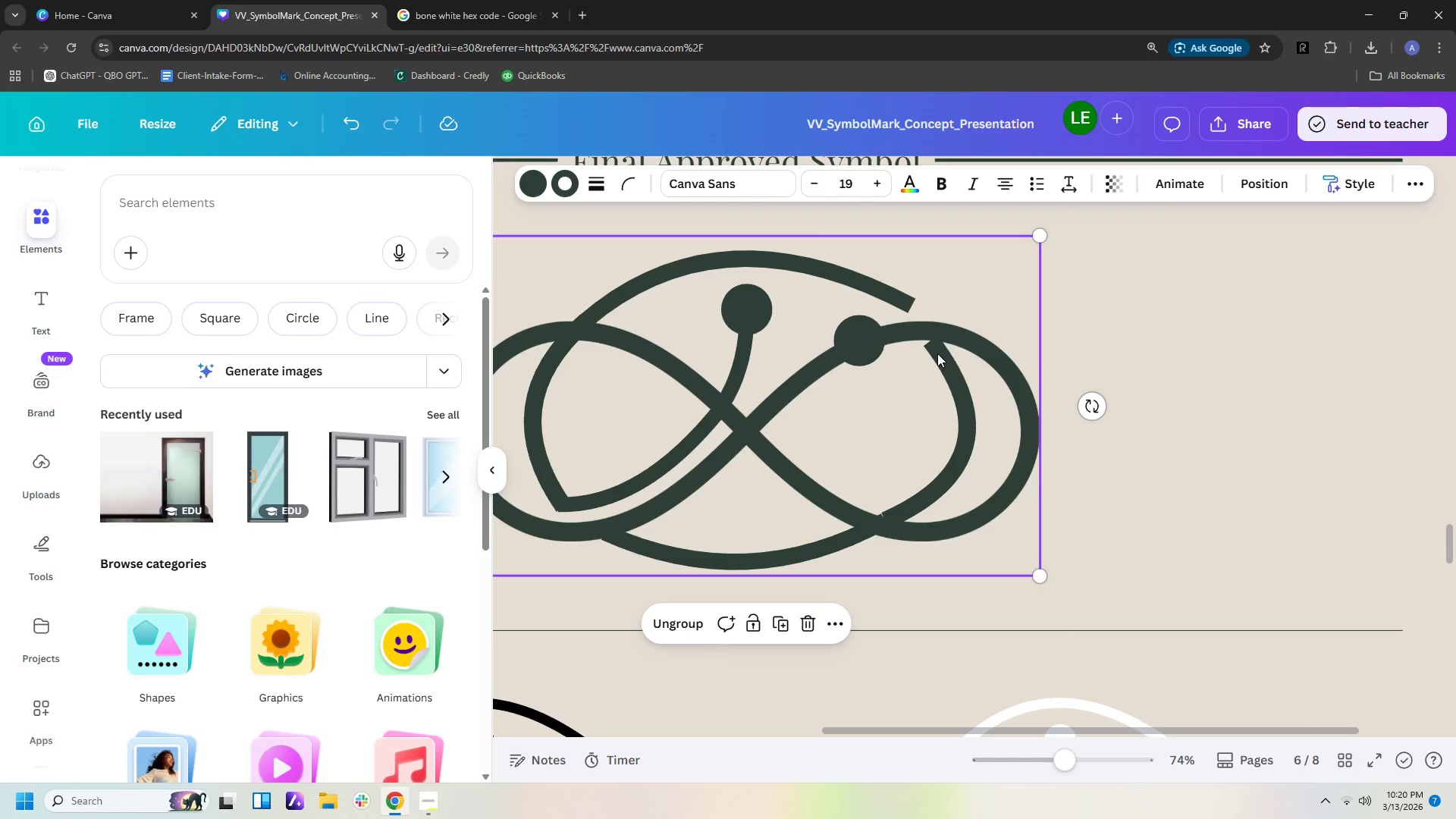 
left_click([937, 353])
 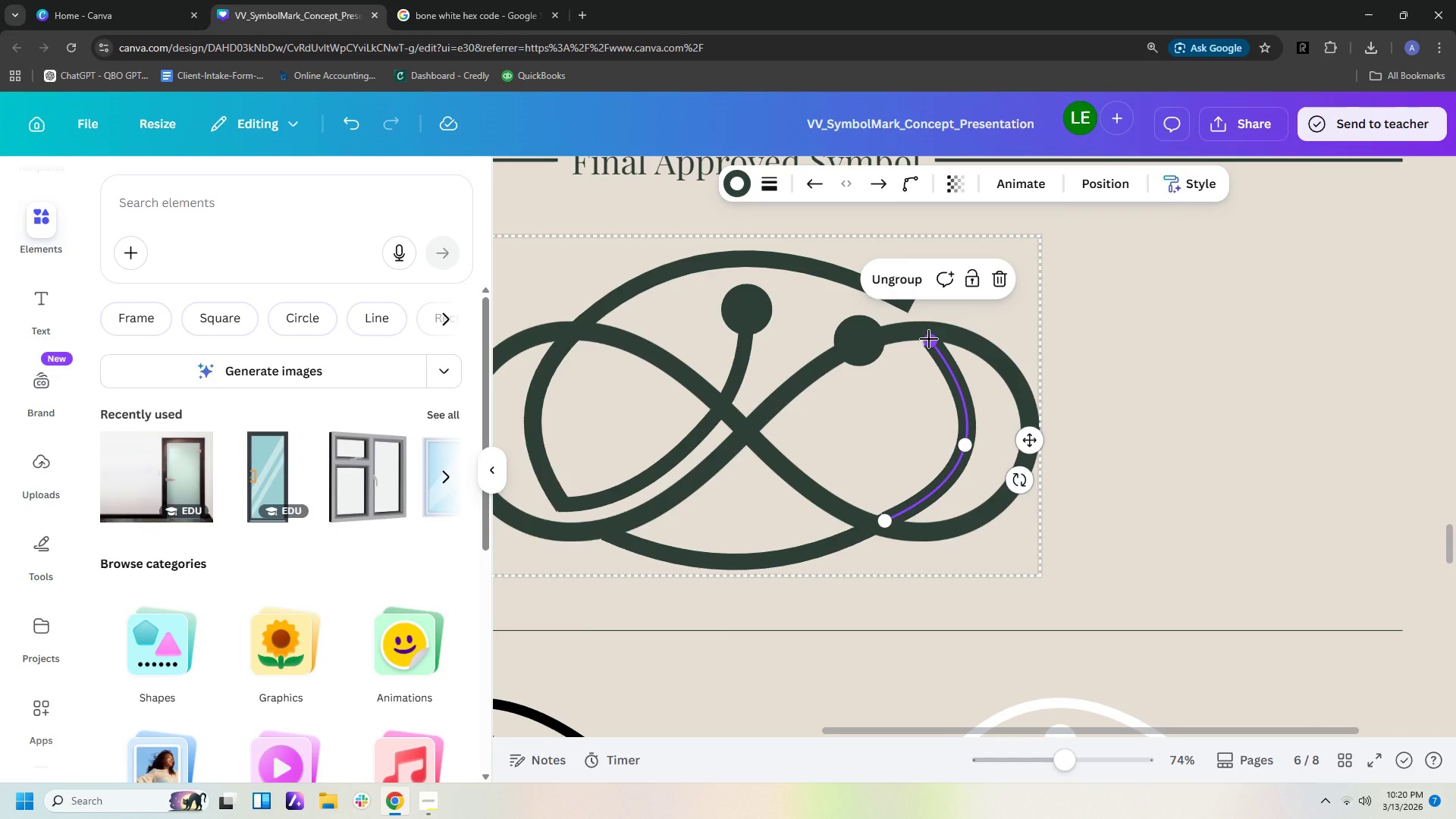 
left_click_drag(start_coordinate=[929, 339], to_coordinate=[928, 335])
 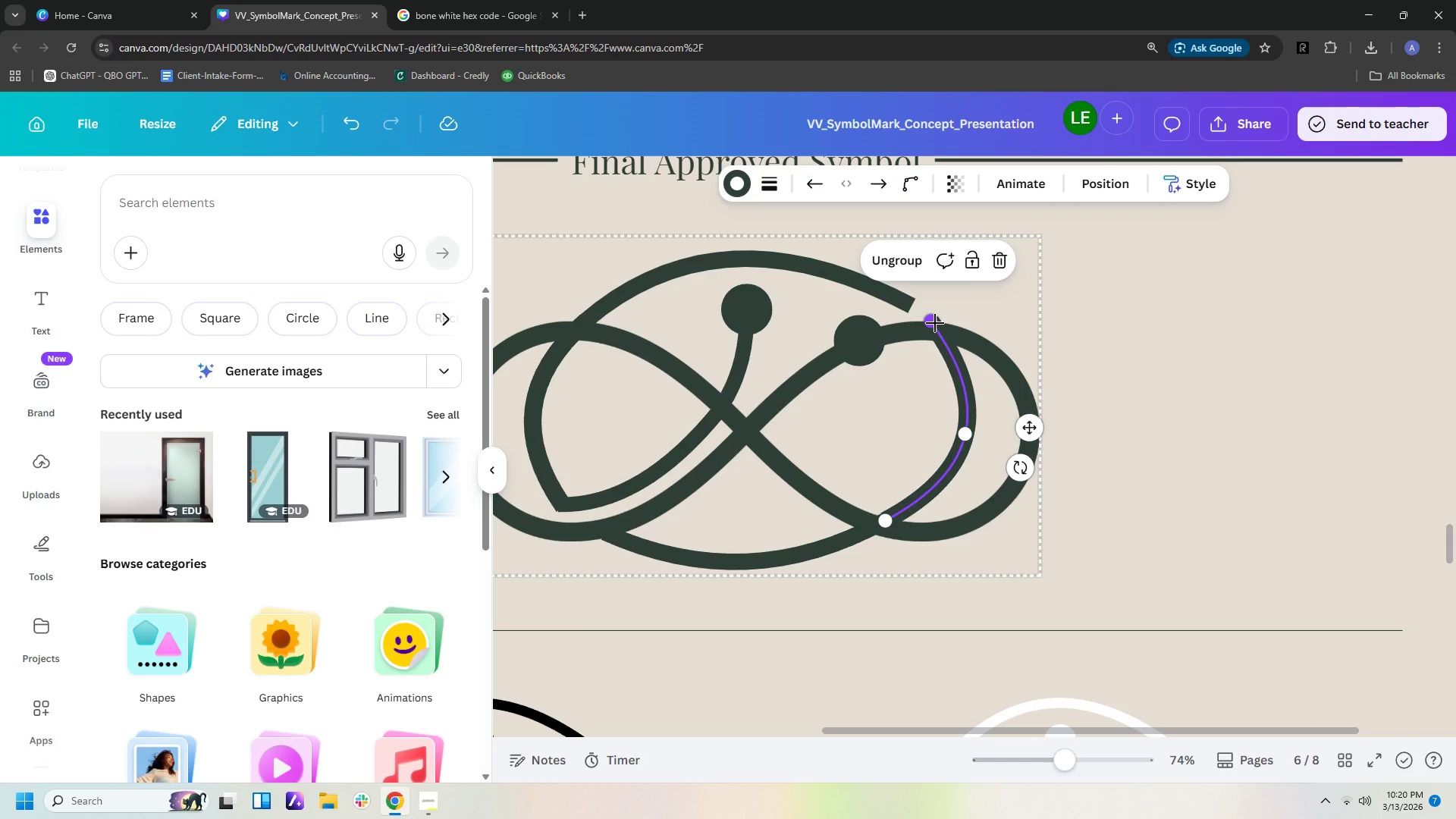 
left_click_drag(start_coordinate=[932, 321], to_coordinate=[932, 333])
 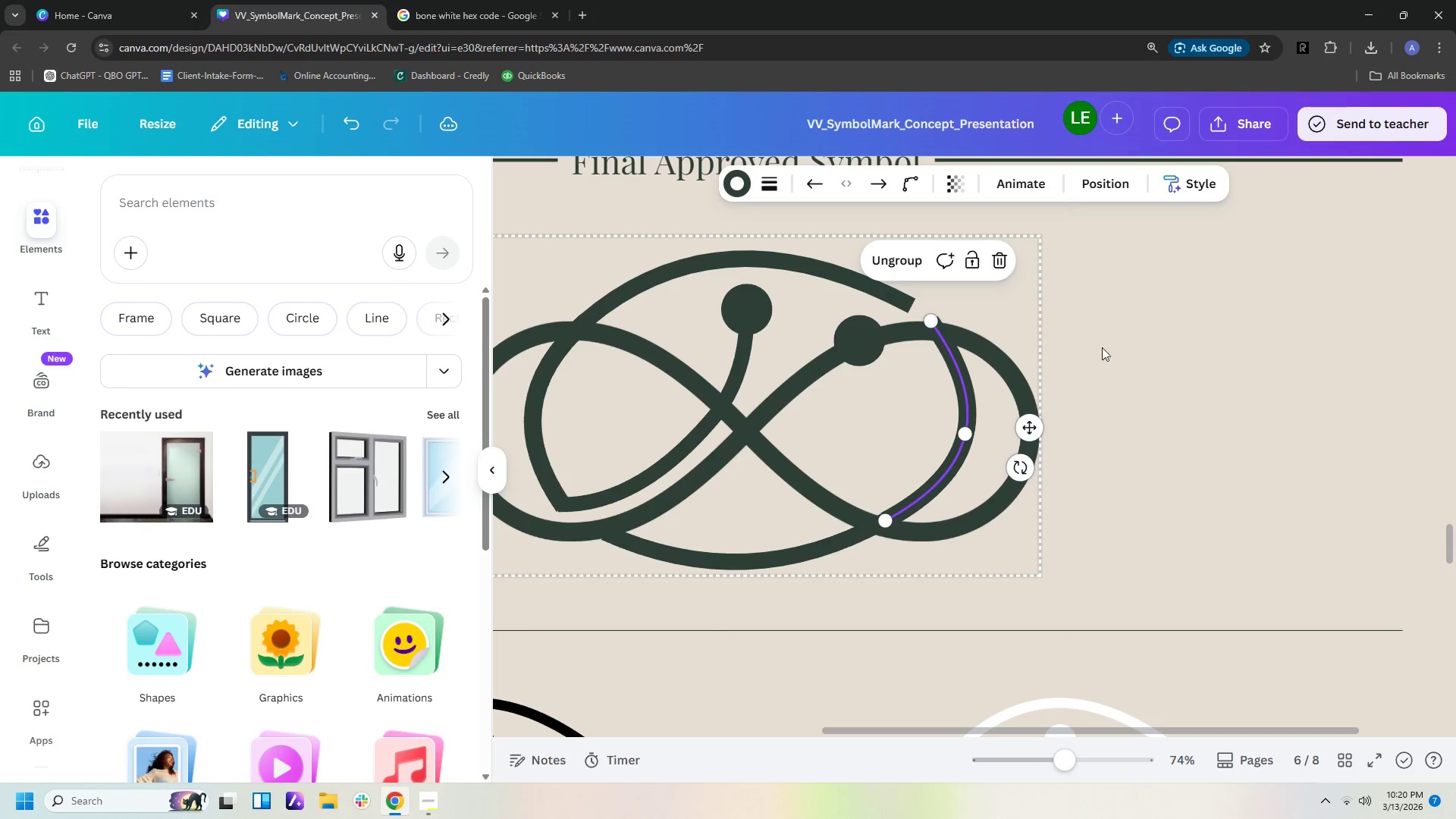 
left_click_drag(start_coordinate=[1102, 347], to_coordinate=[1109, 350])
 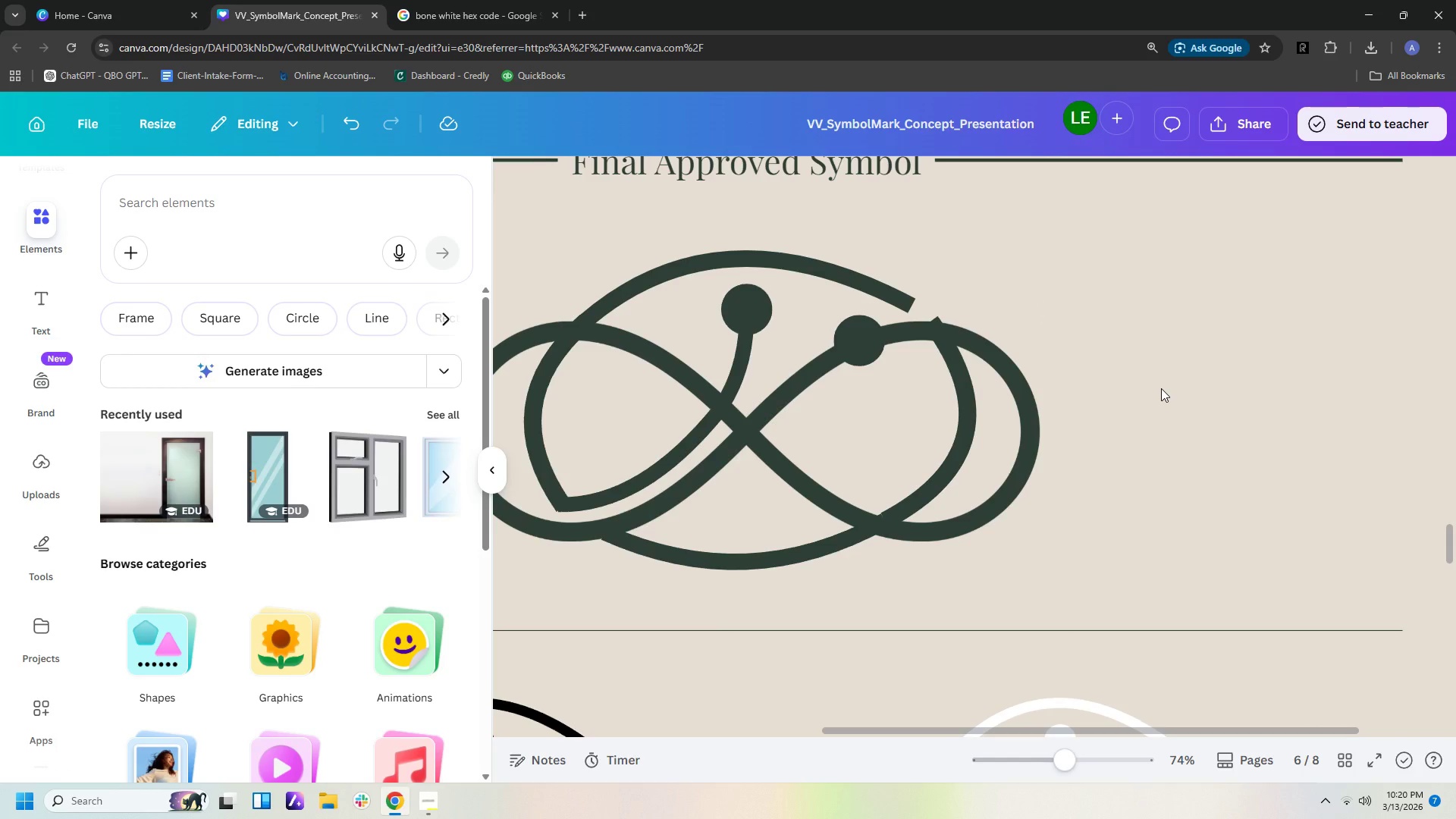 
wait(7.69)
 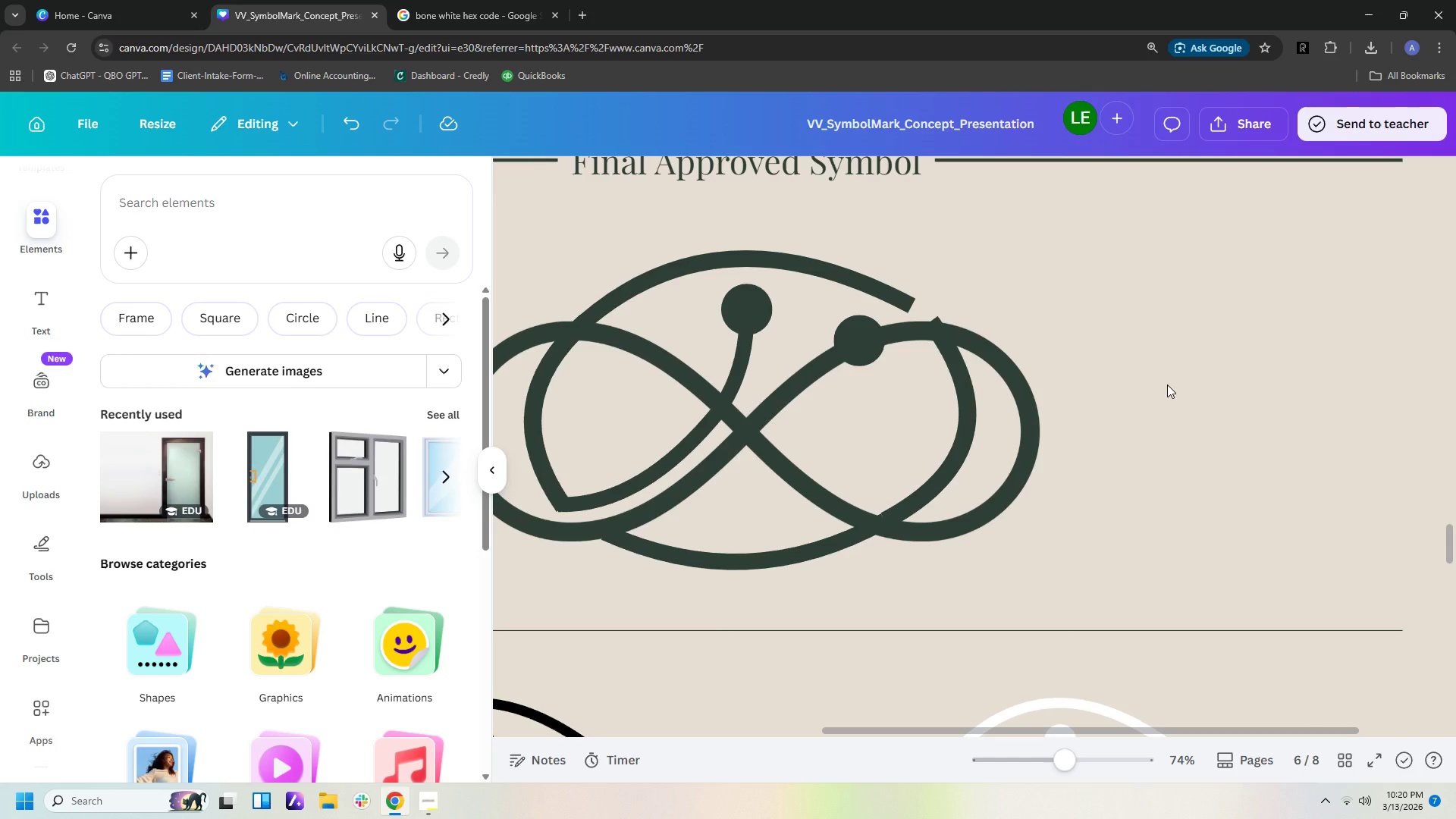 
left_click([1112, 389])
 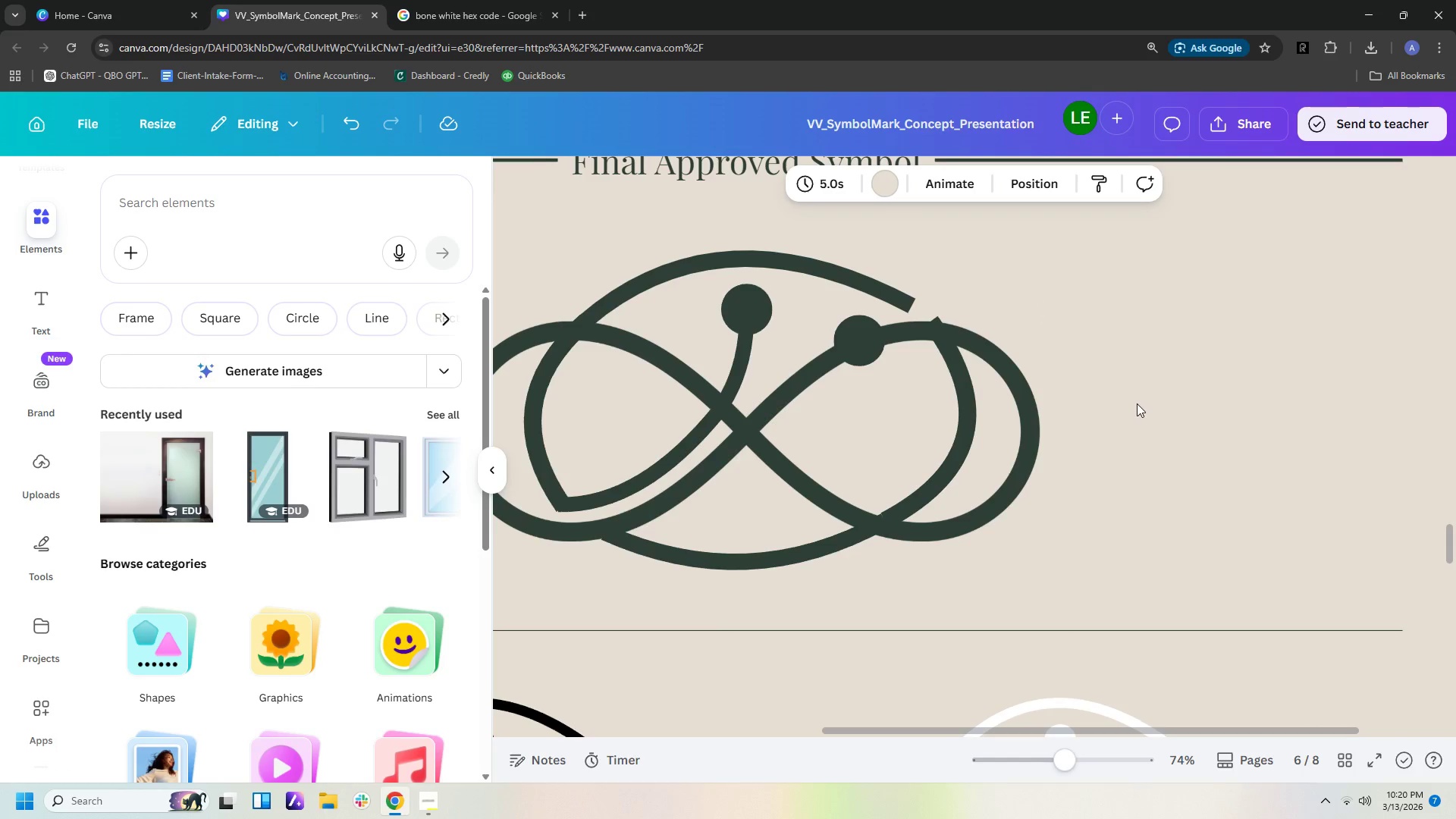 
scroll: coordinate [1197, 444], scroll_direction: down, amount: 2.0
 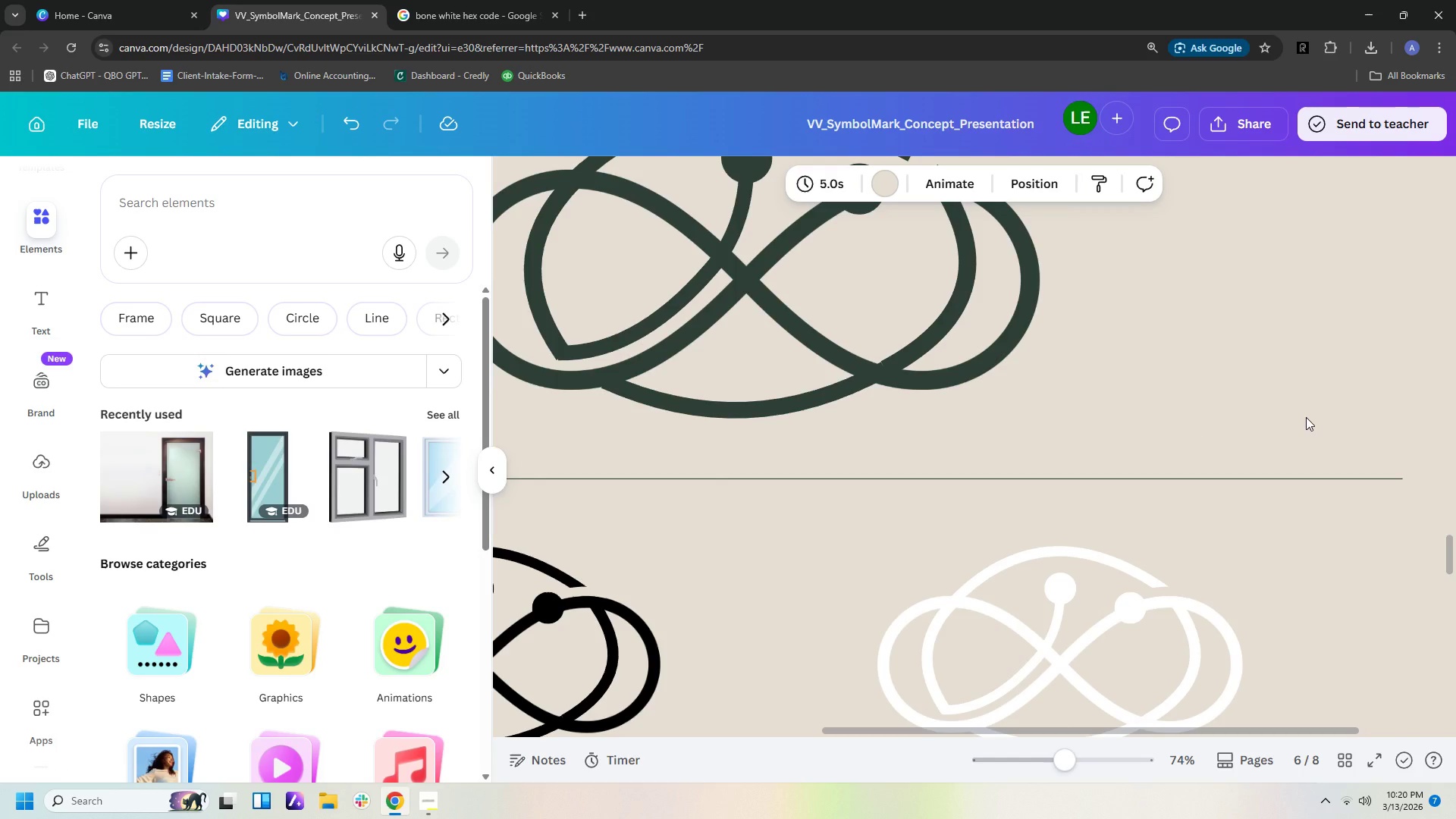 
wait(11.58)
 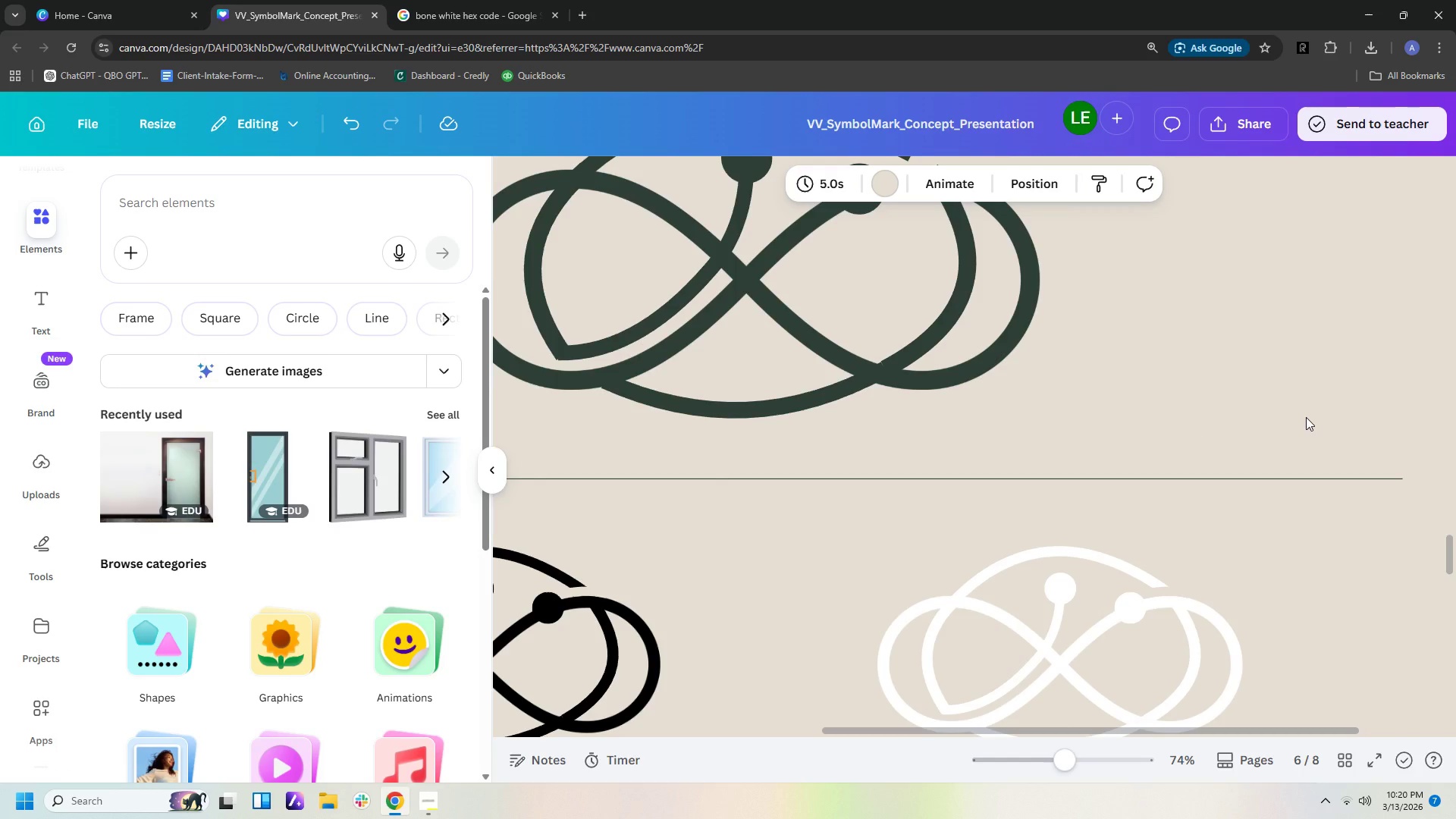 
left_click([1186, 393])
 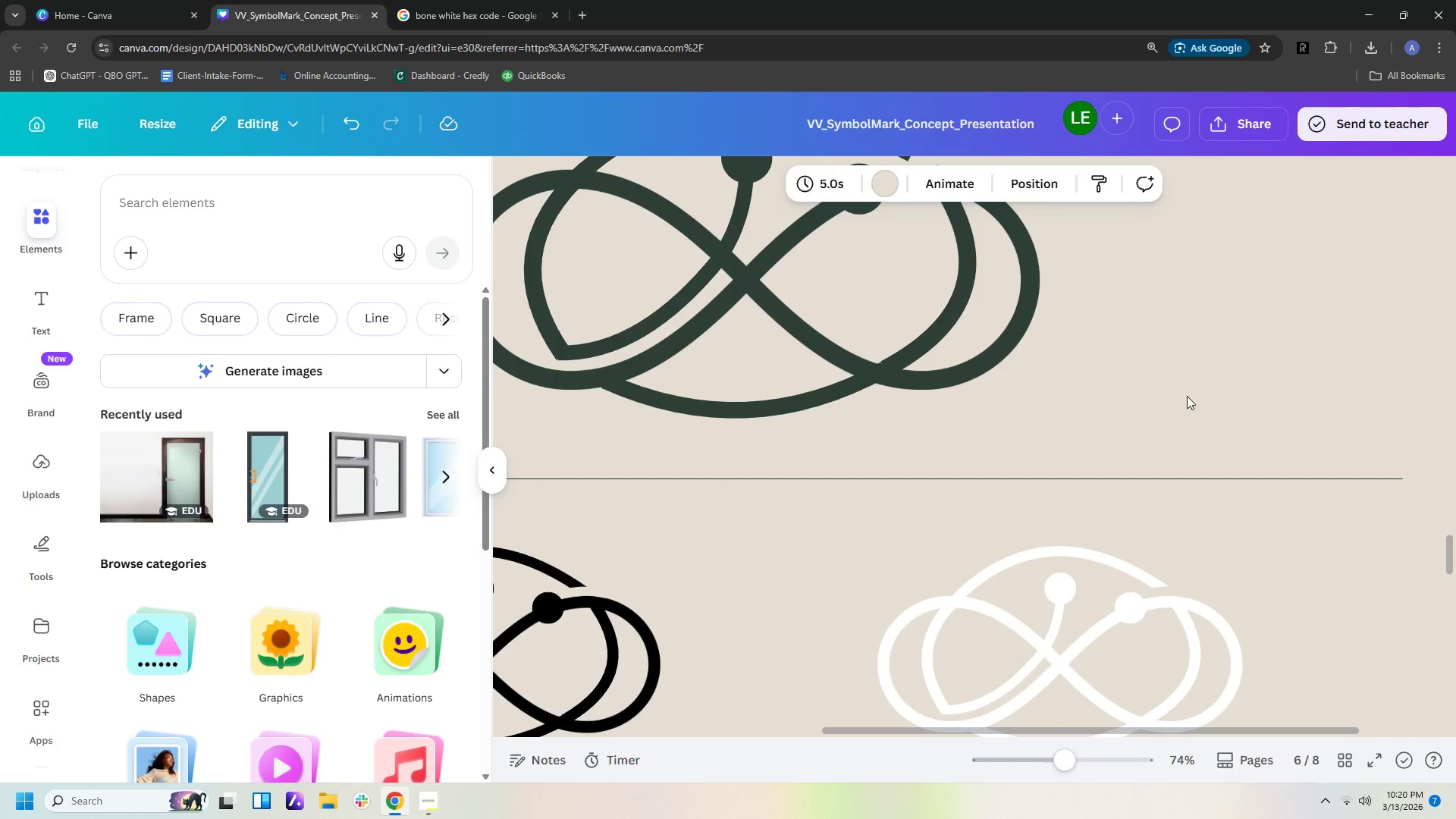 
key(Control+Z)
 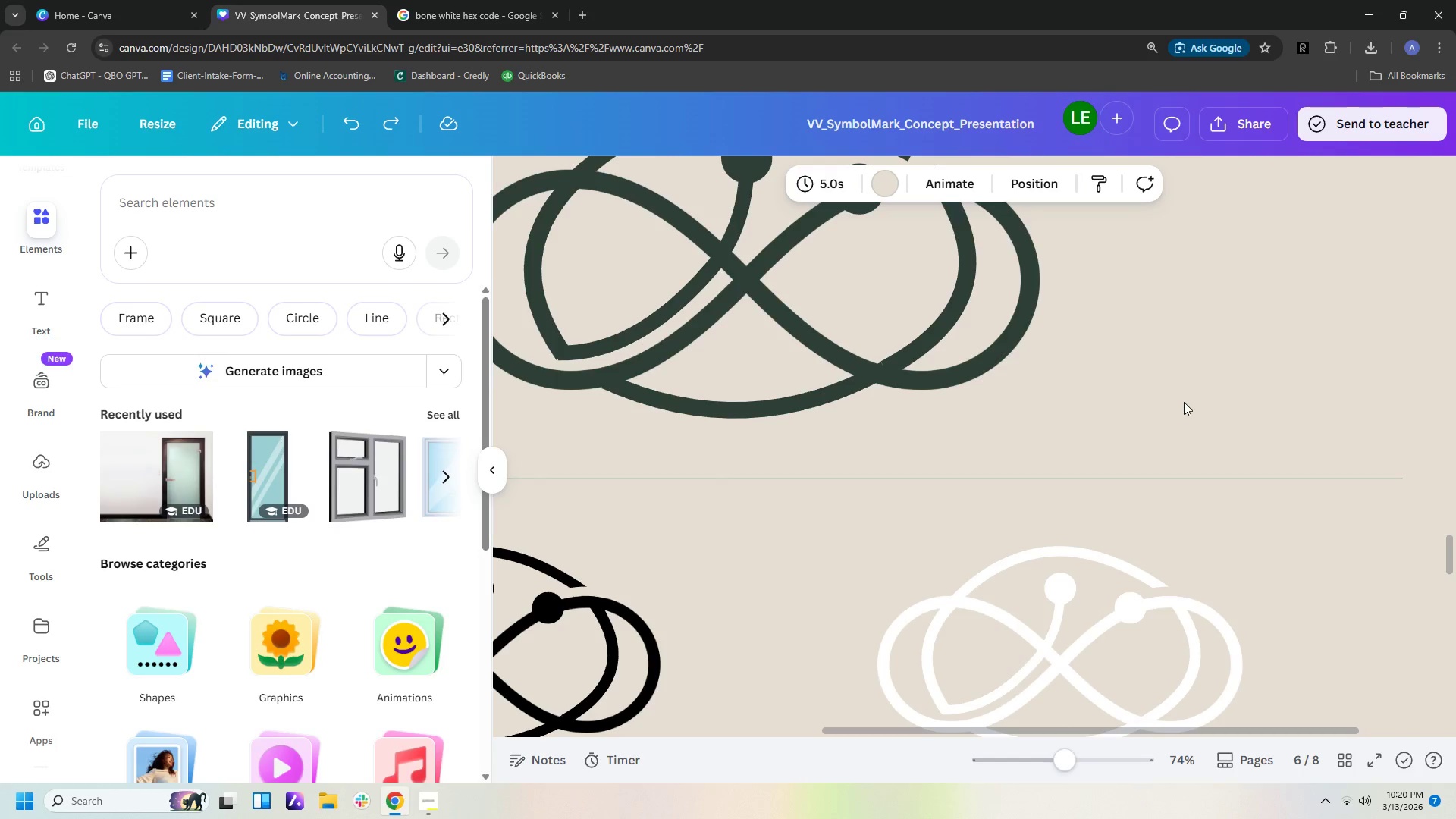 
key(Control+Z)
 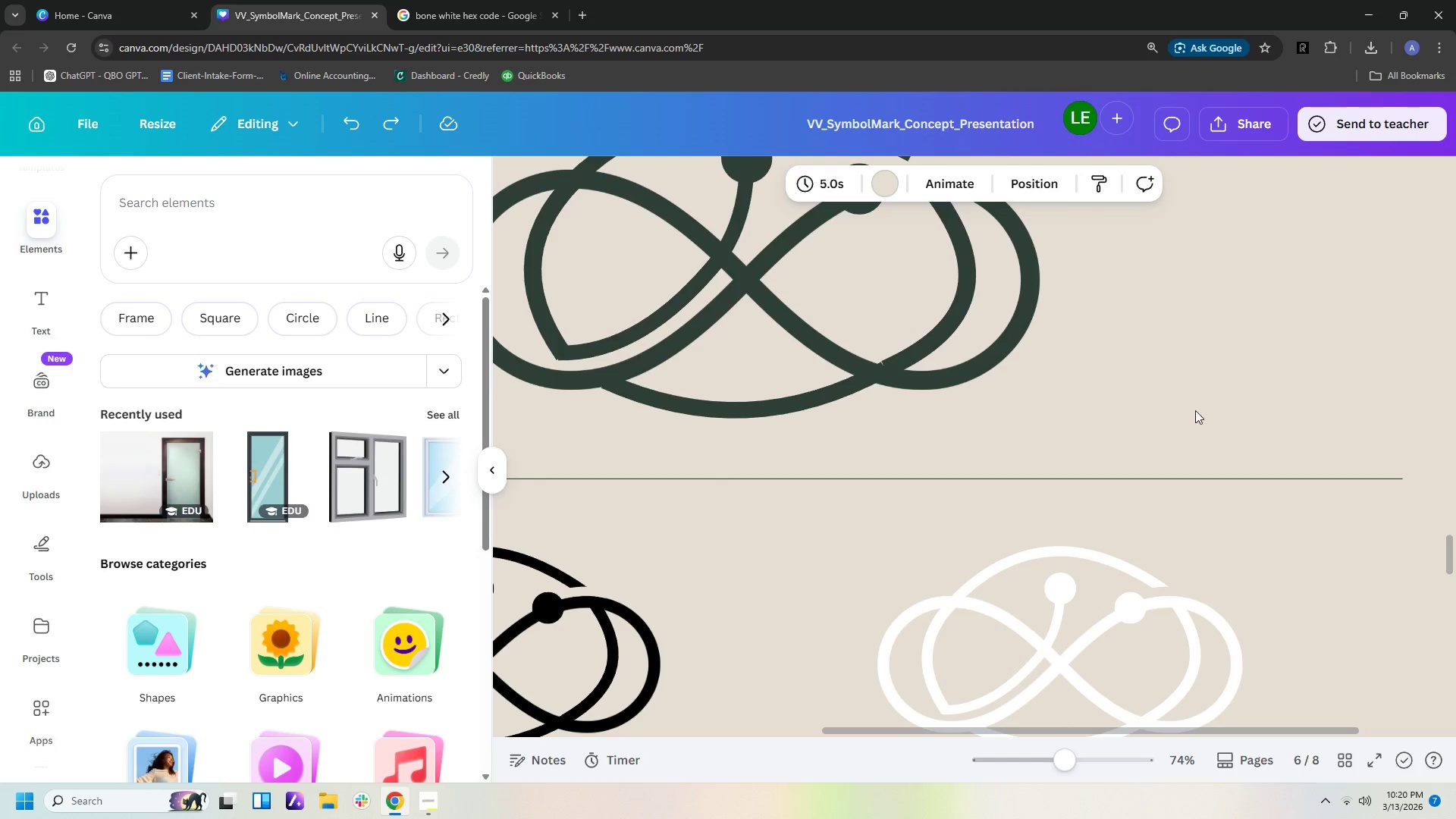 
key(Control+Z)
 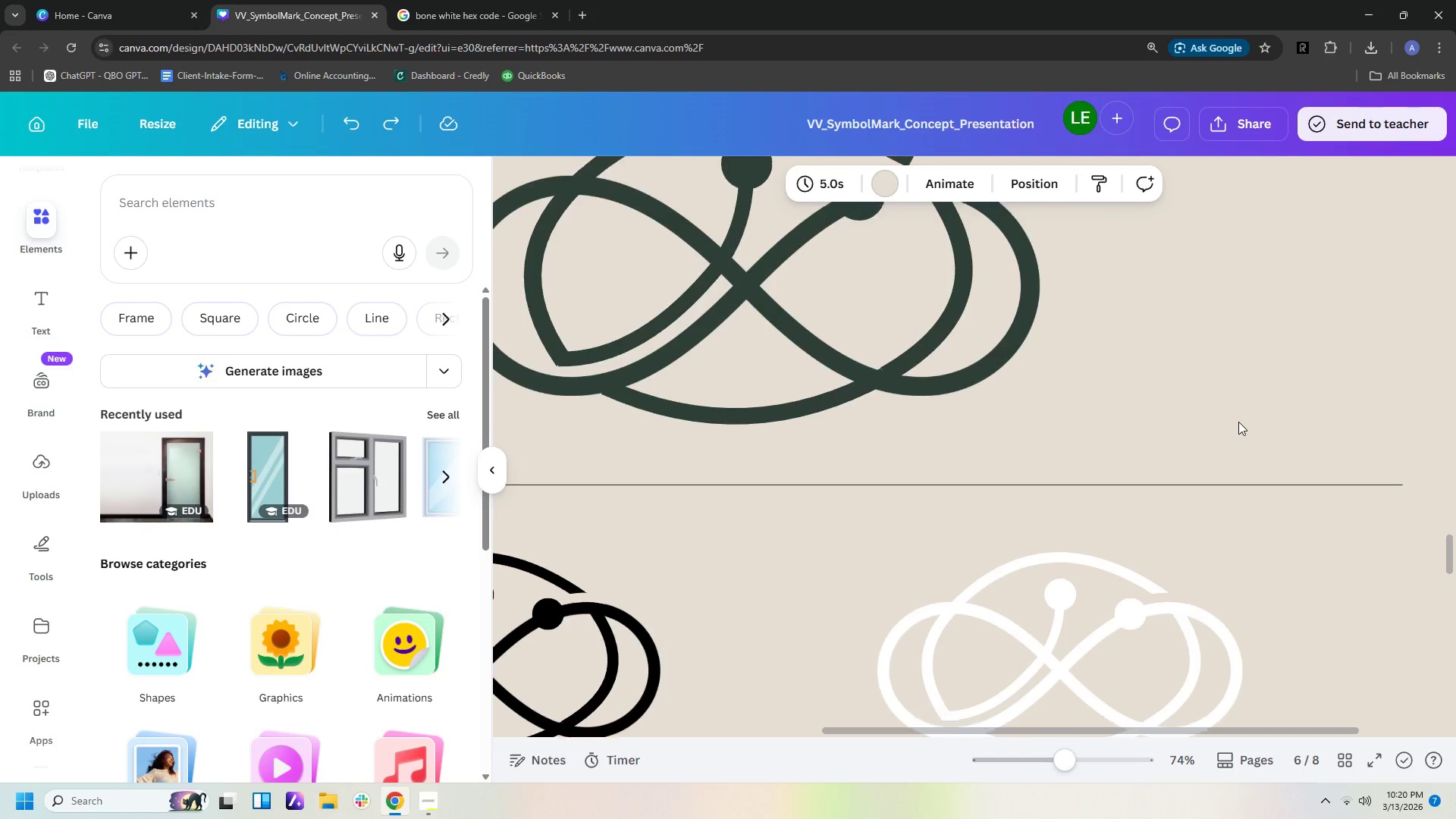 
scroll: coordinate [1241, 422], scroll_direction: up, amount: 4.0
 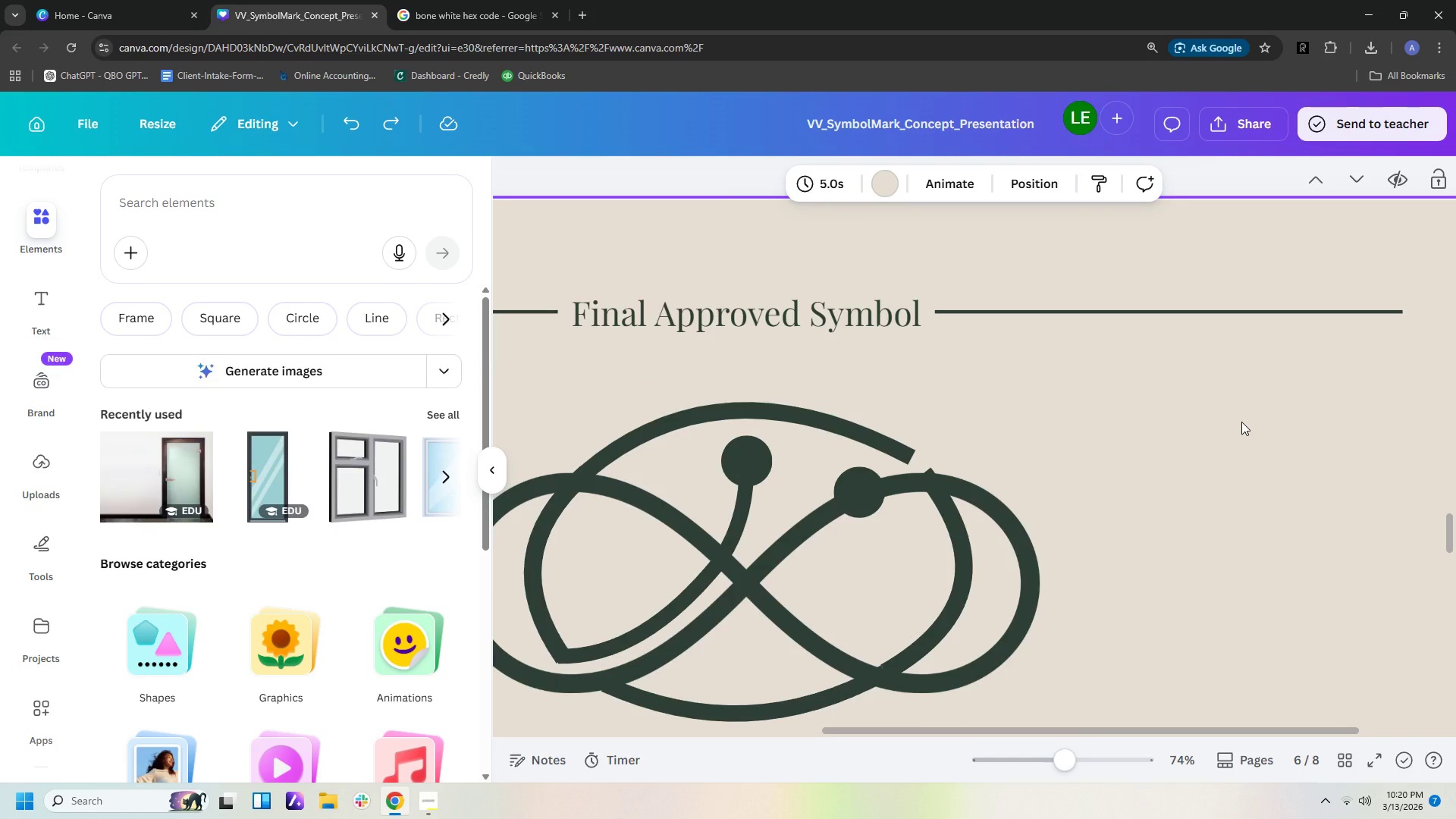 
key(Control+Z)
 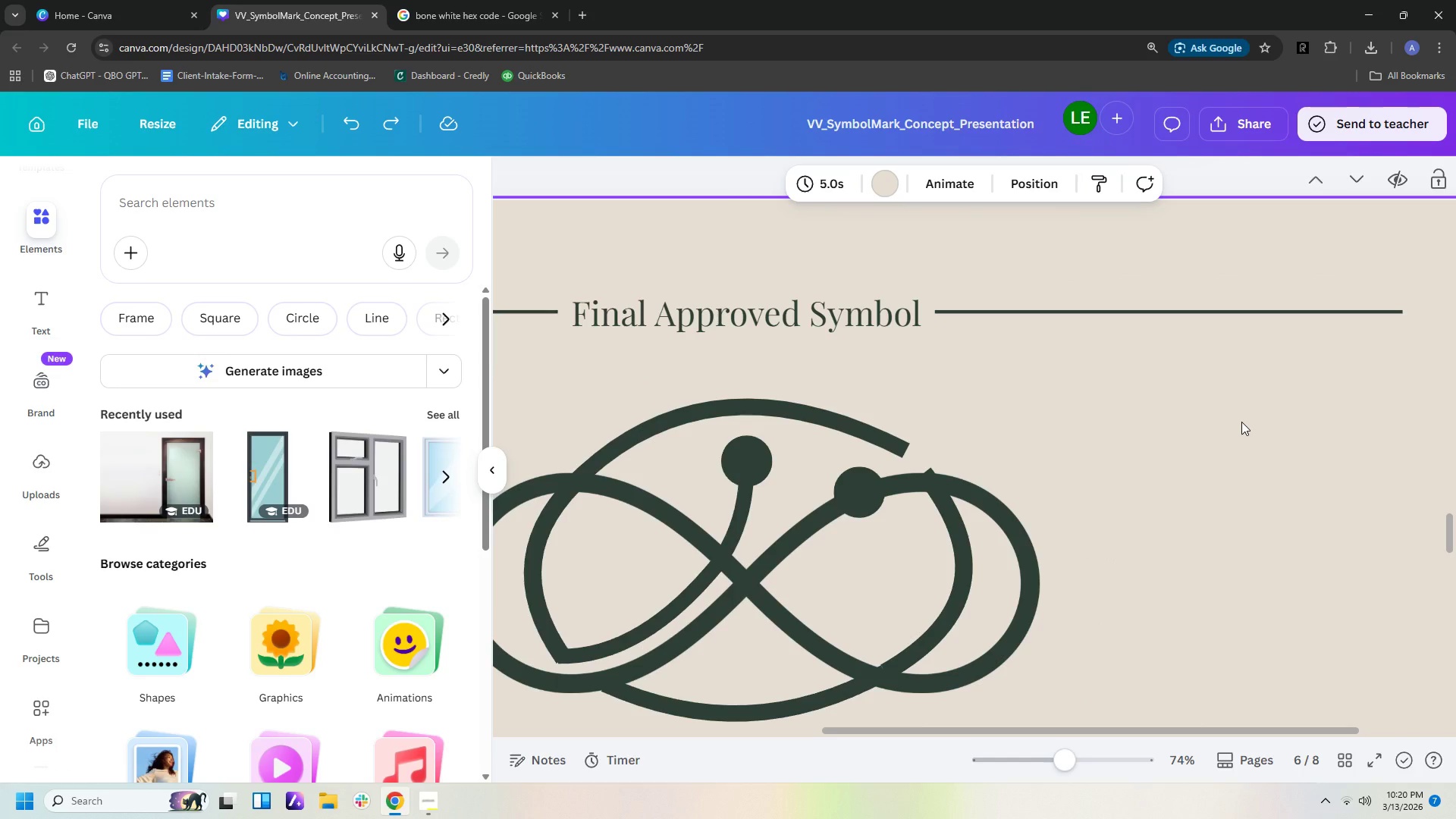 
key(Control+Z)
 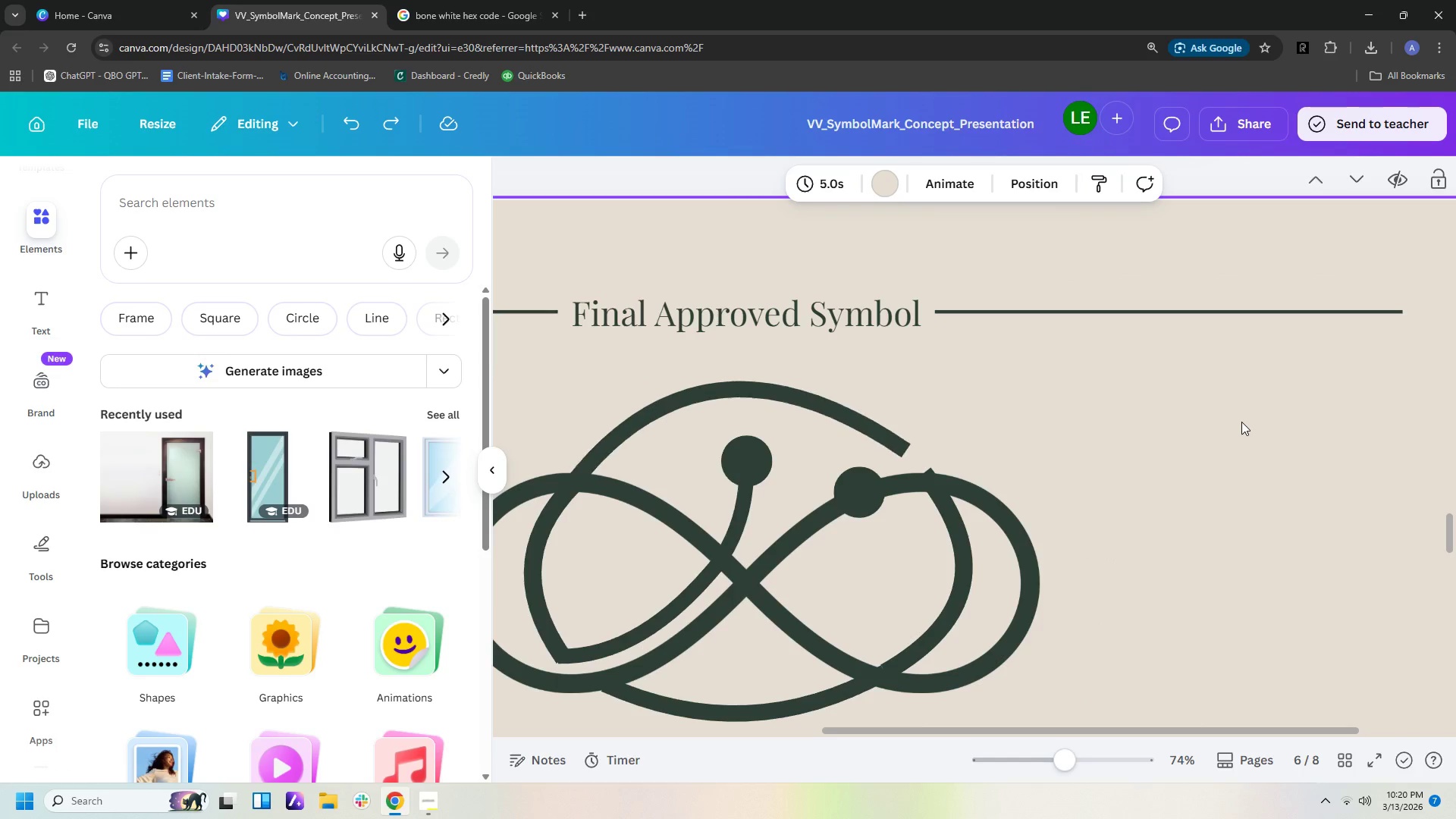 
key(Control+Z)
 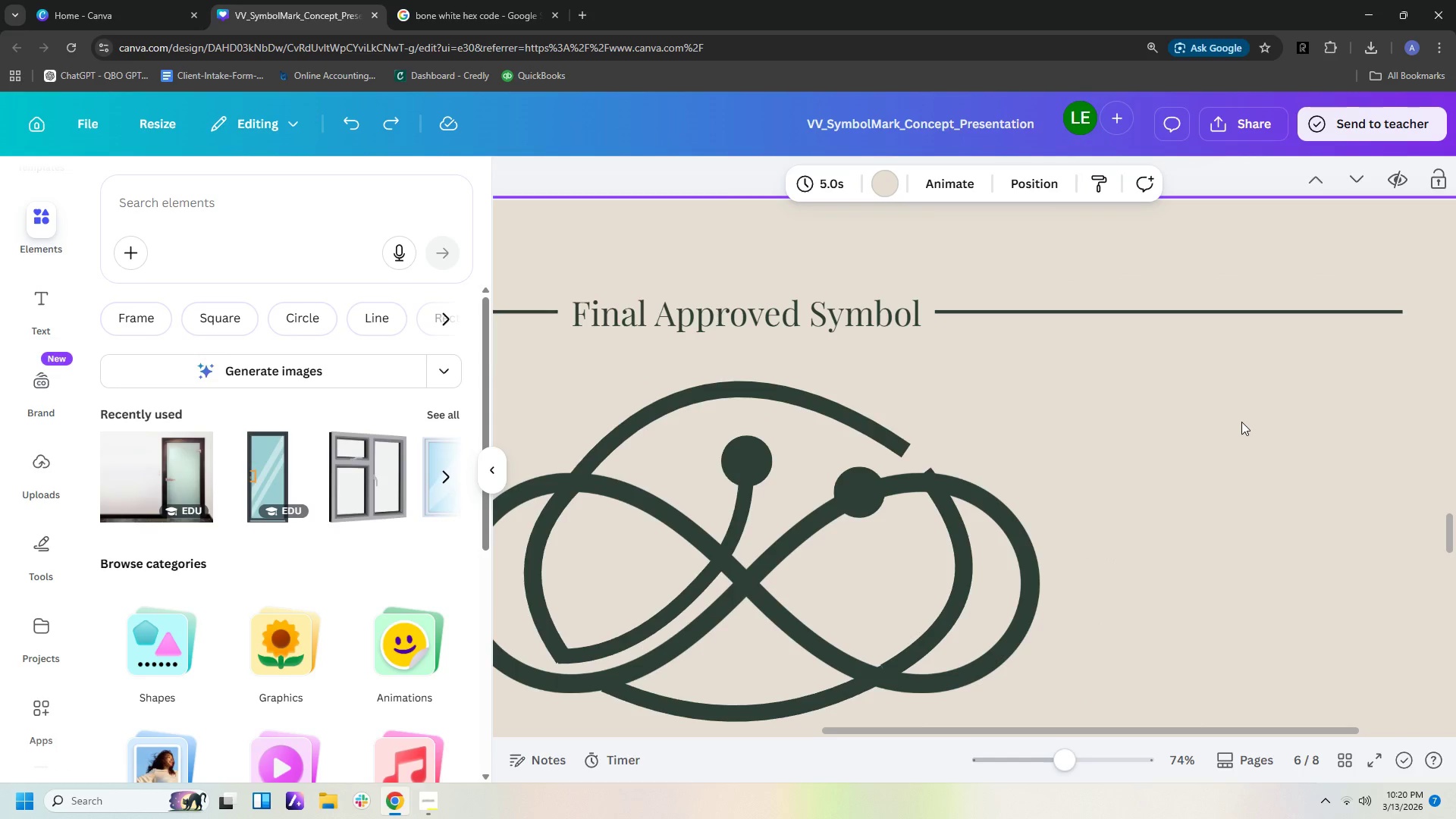 
key(Control+Z)
 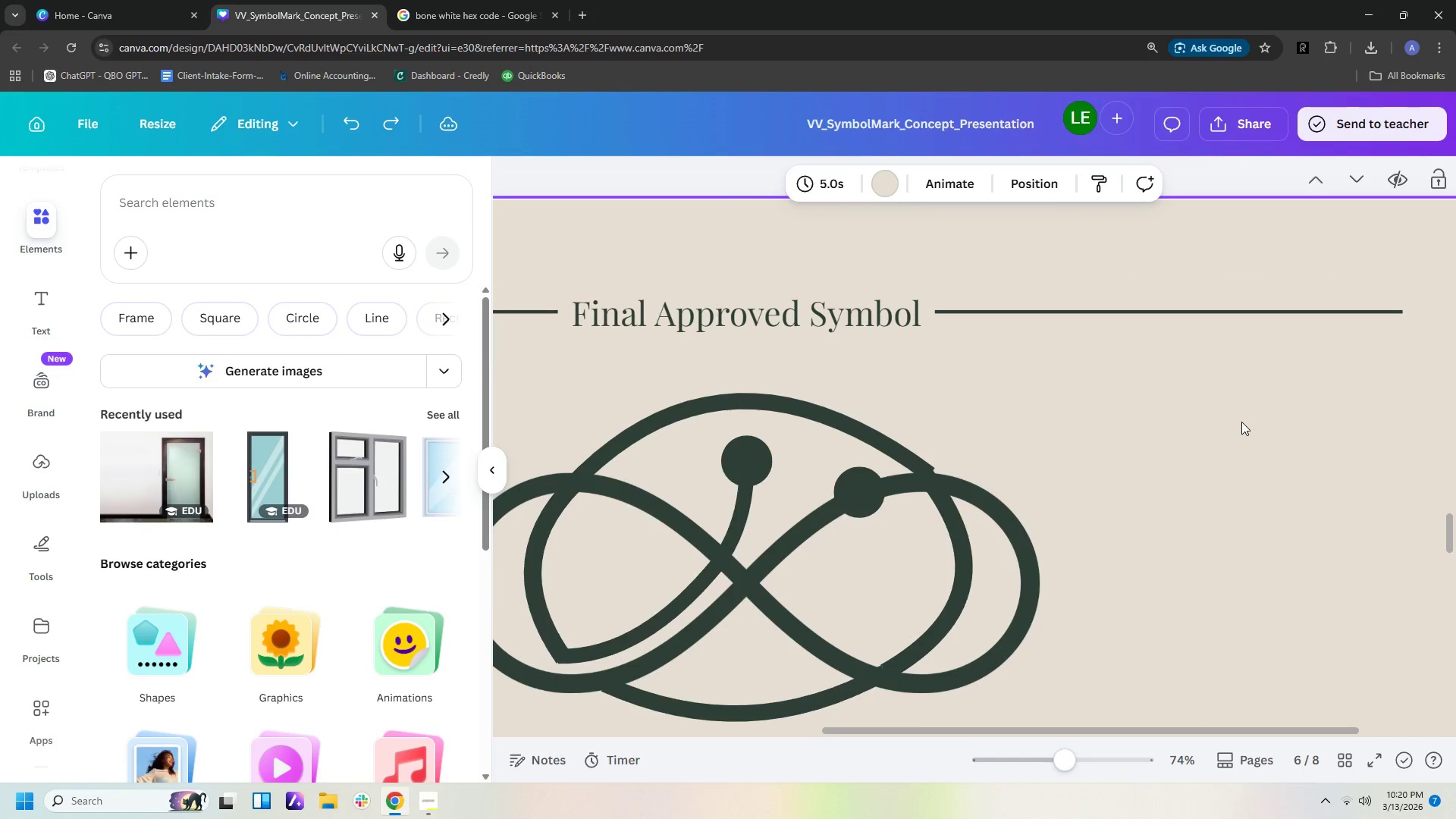 
key(Control+Z)
 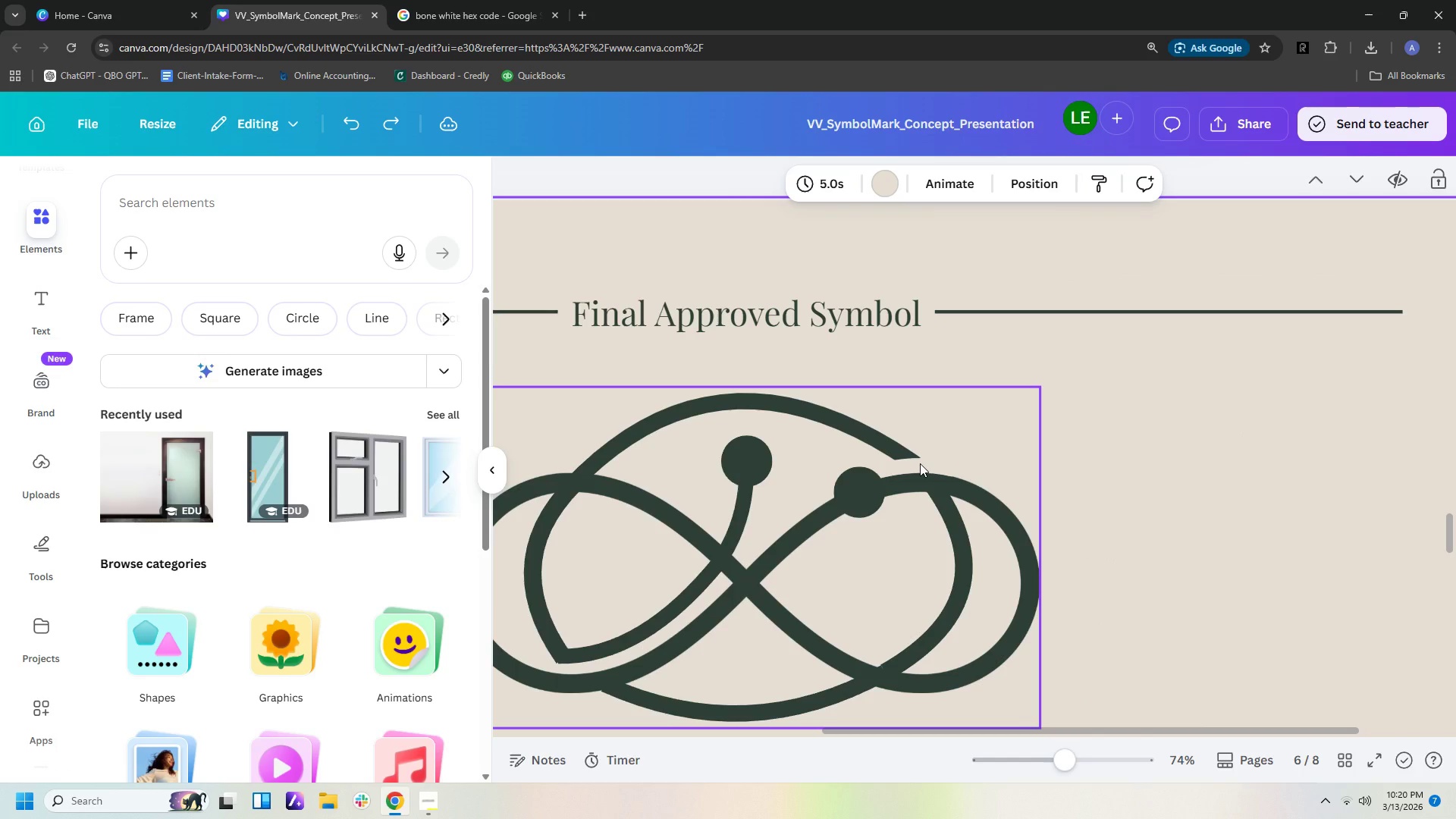 
left_click([920, 463])
 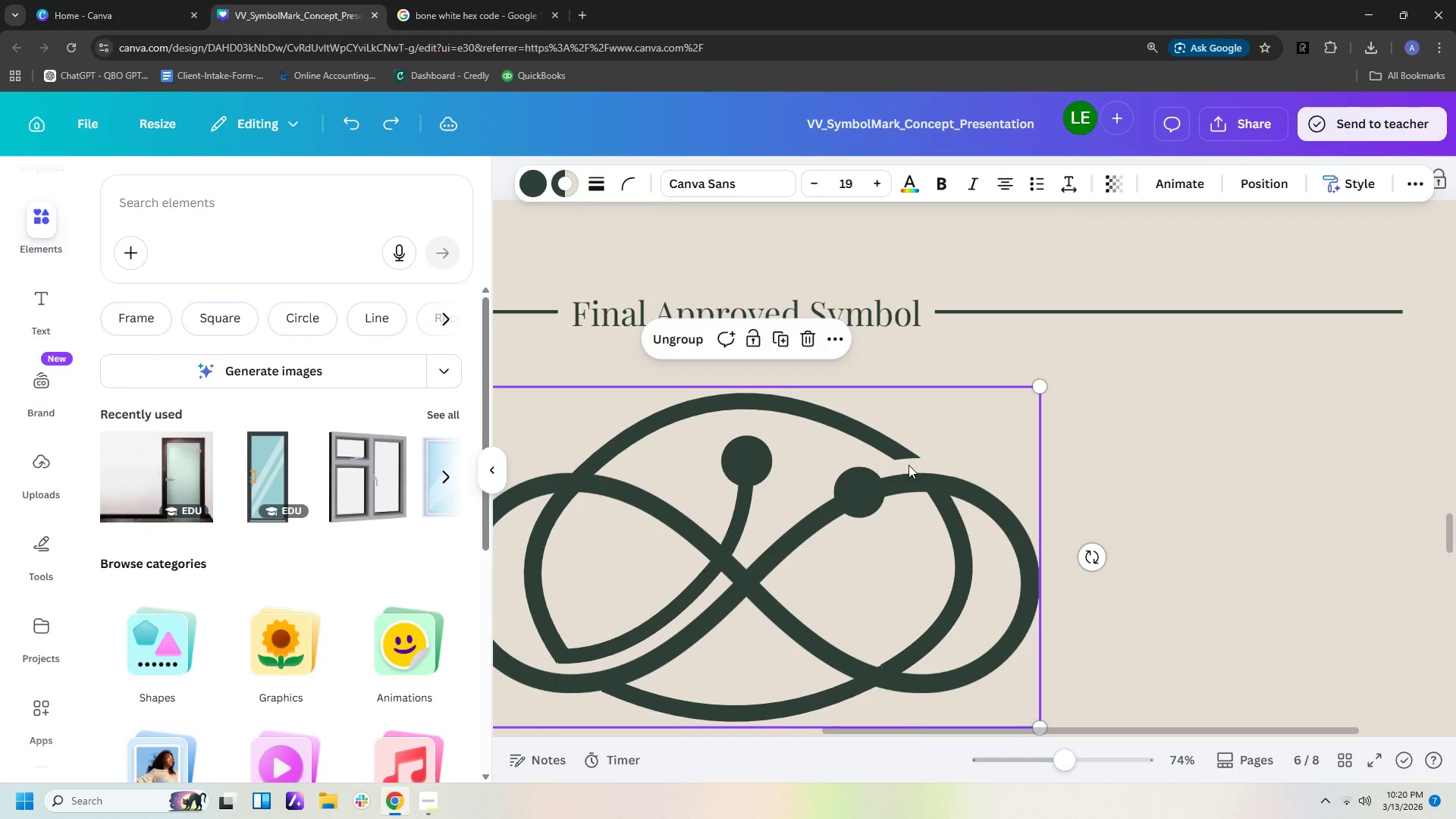 
left_click([908, 465])
 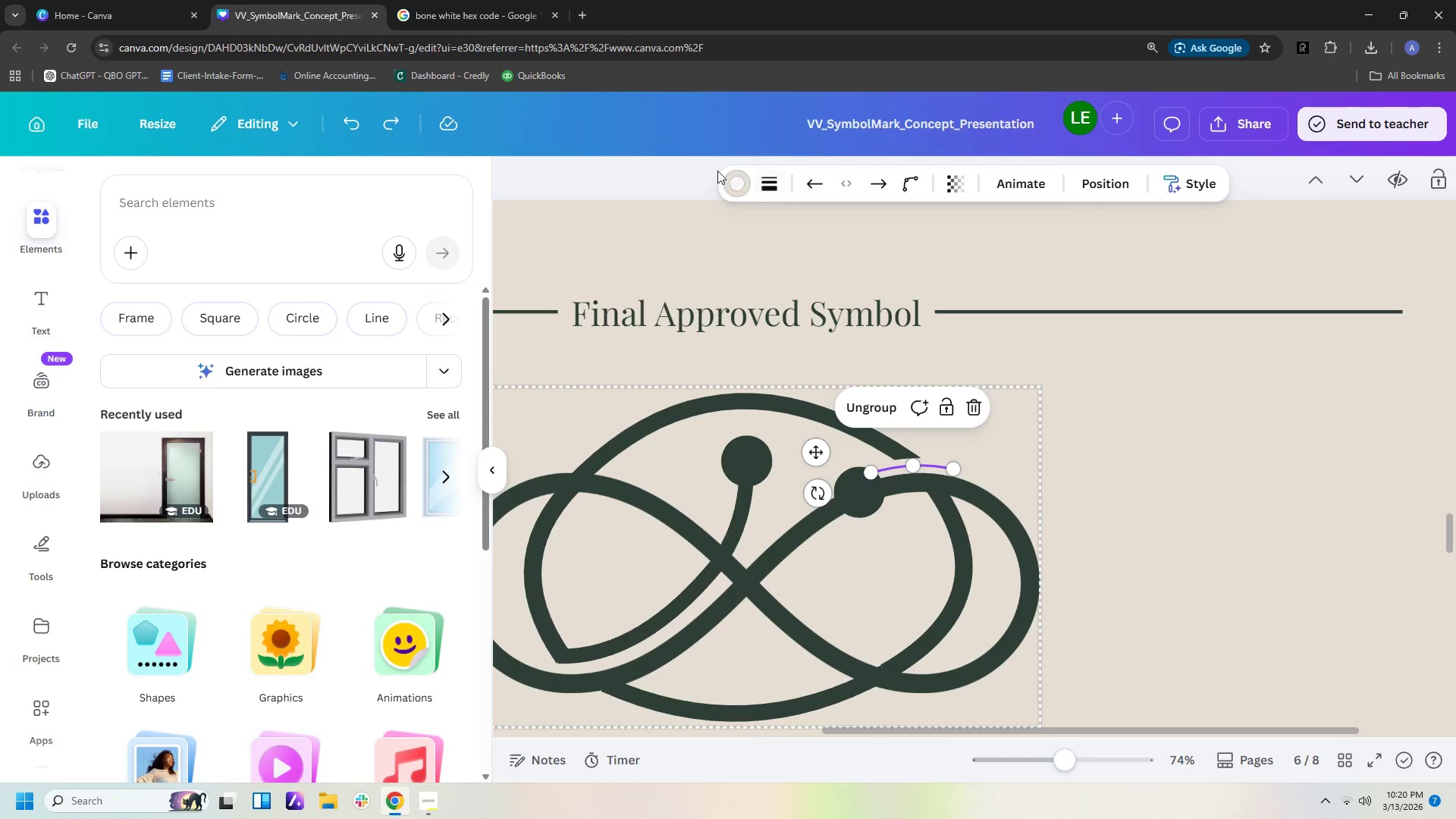 
left_click([743, 184])
 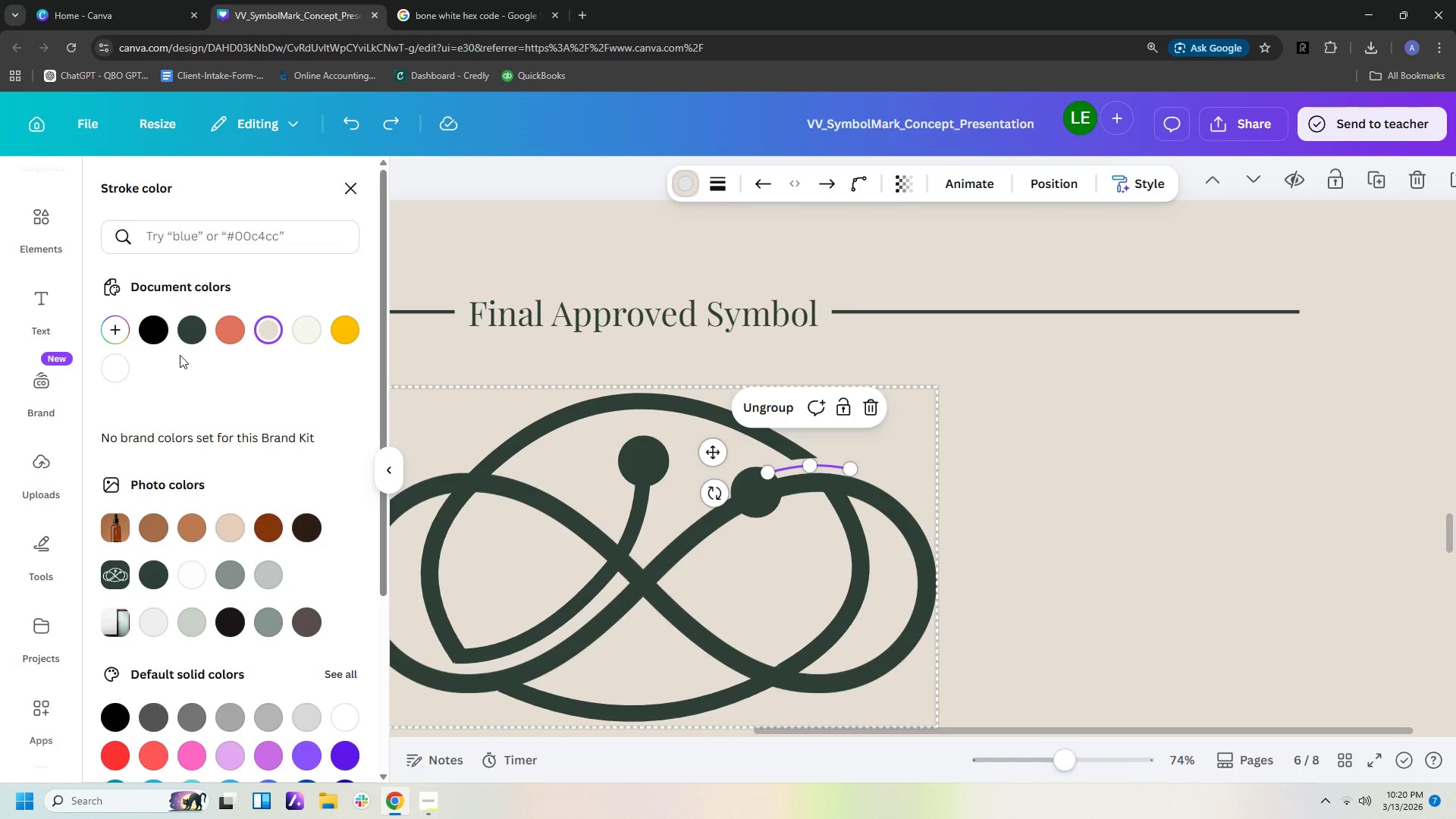 
left_click([124, 371])
 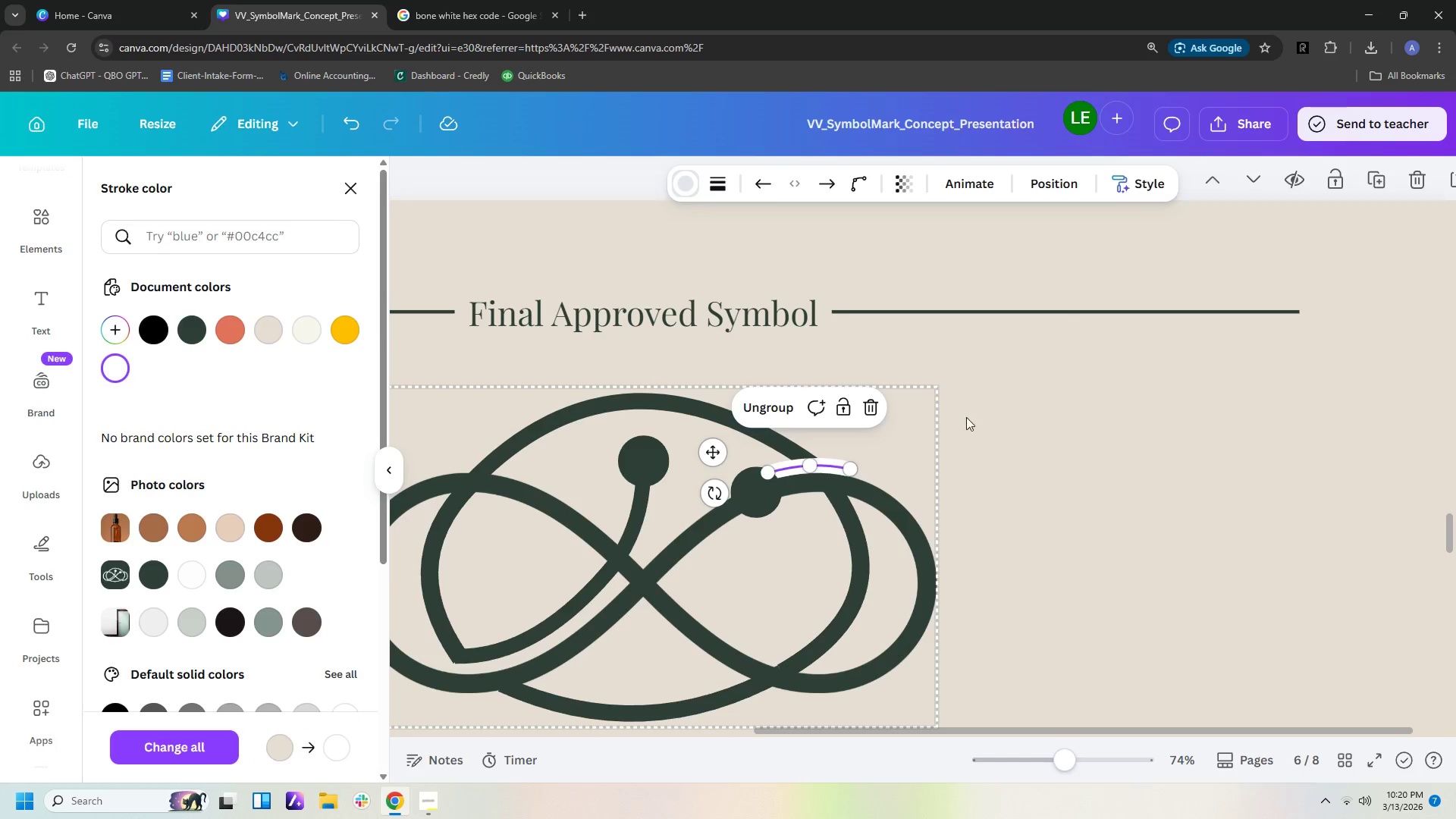 
left_click([1134, 447])
 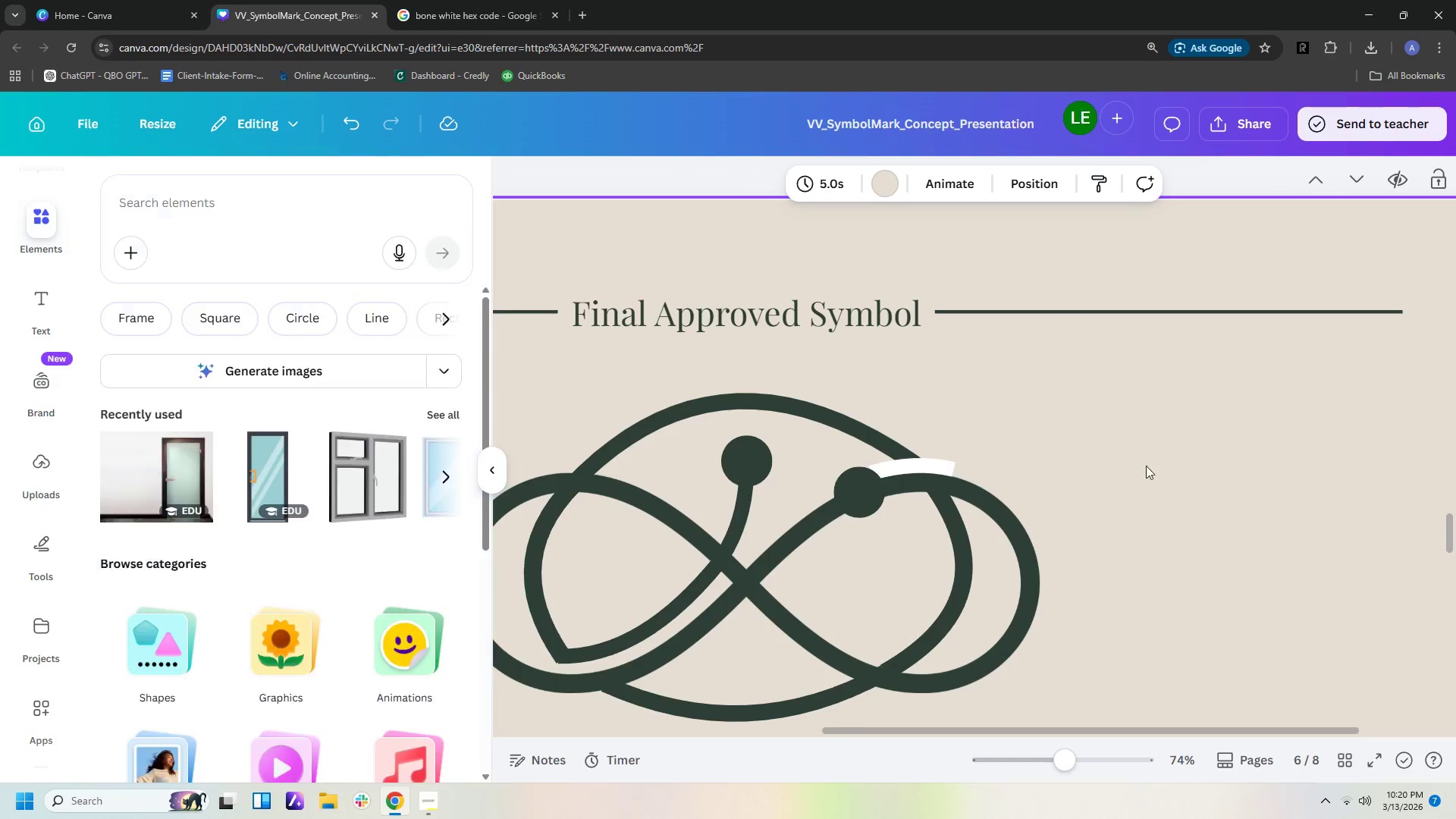 
left_click([1150, 470])
 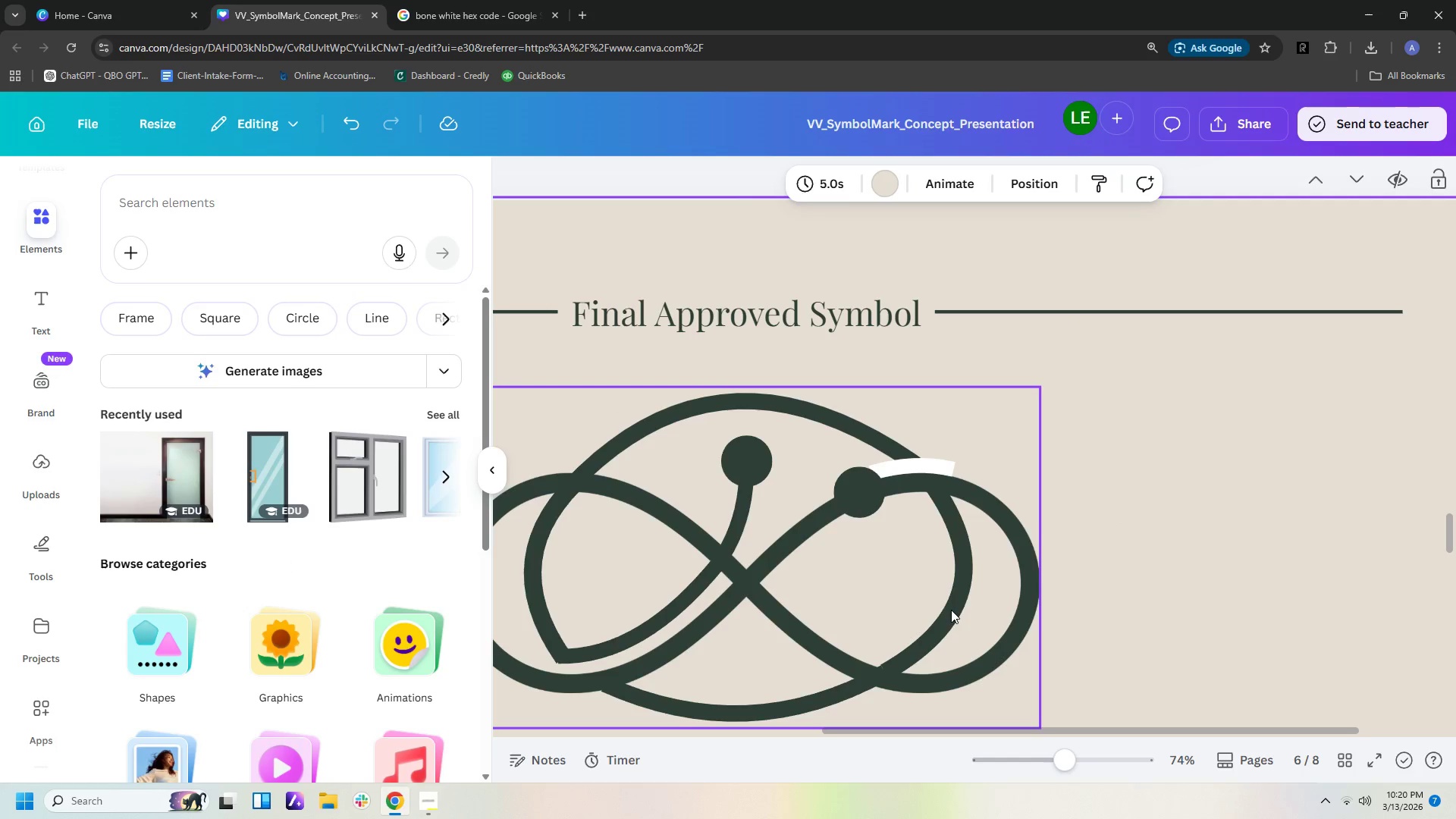 
left_click([946, 610])
 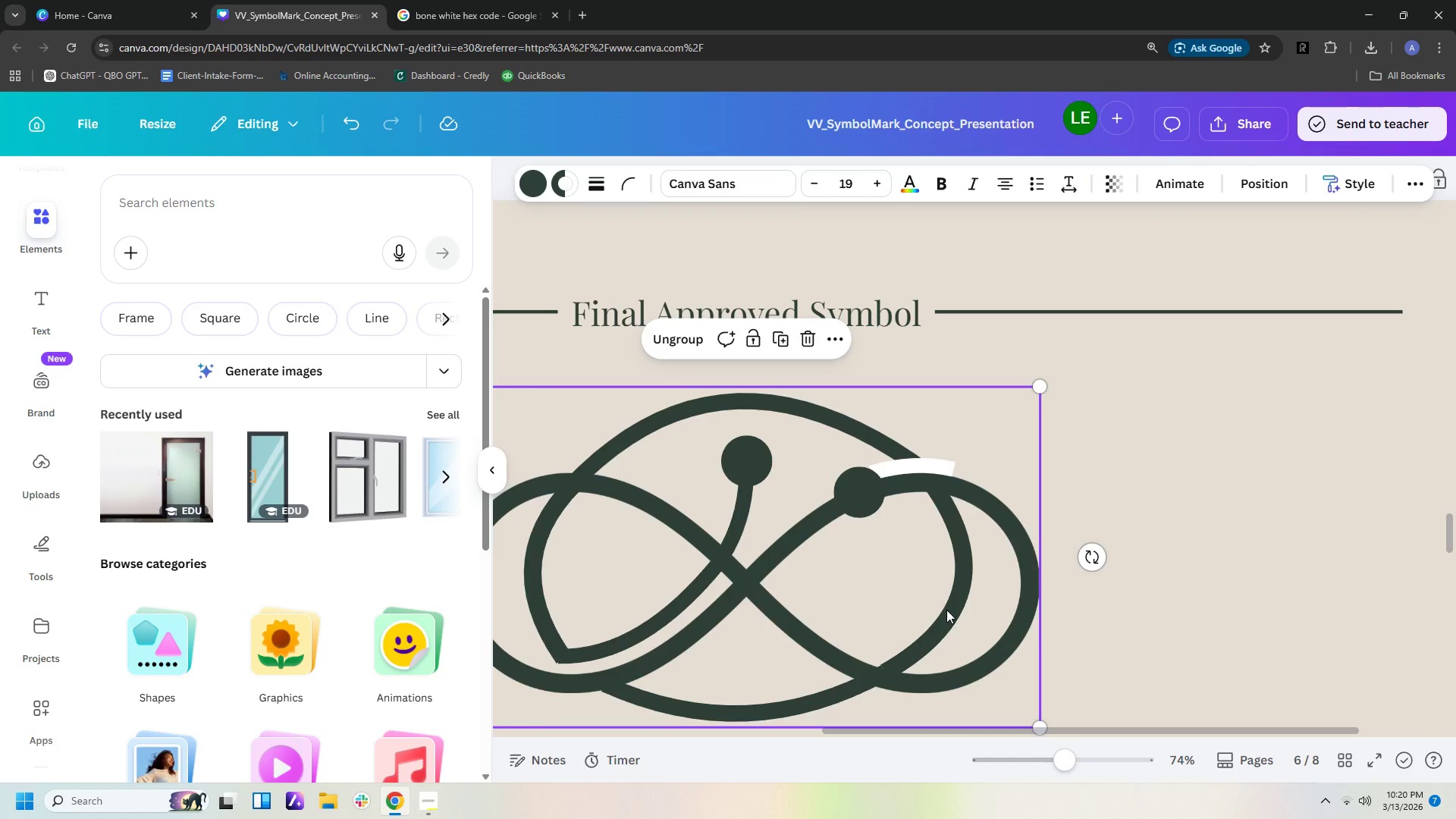 
right_click([946, 610])
 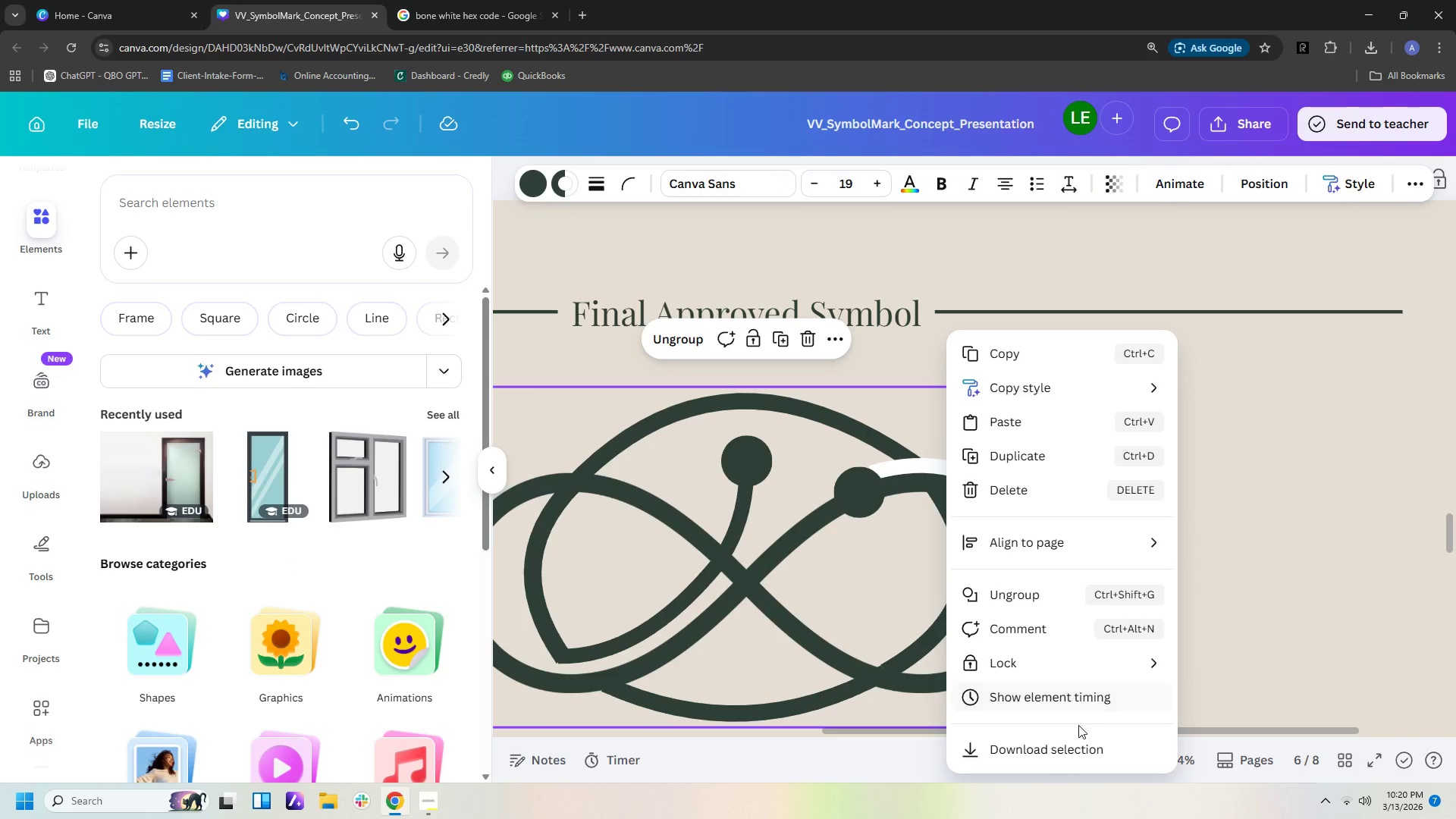 
left_click([1076, 752])
 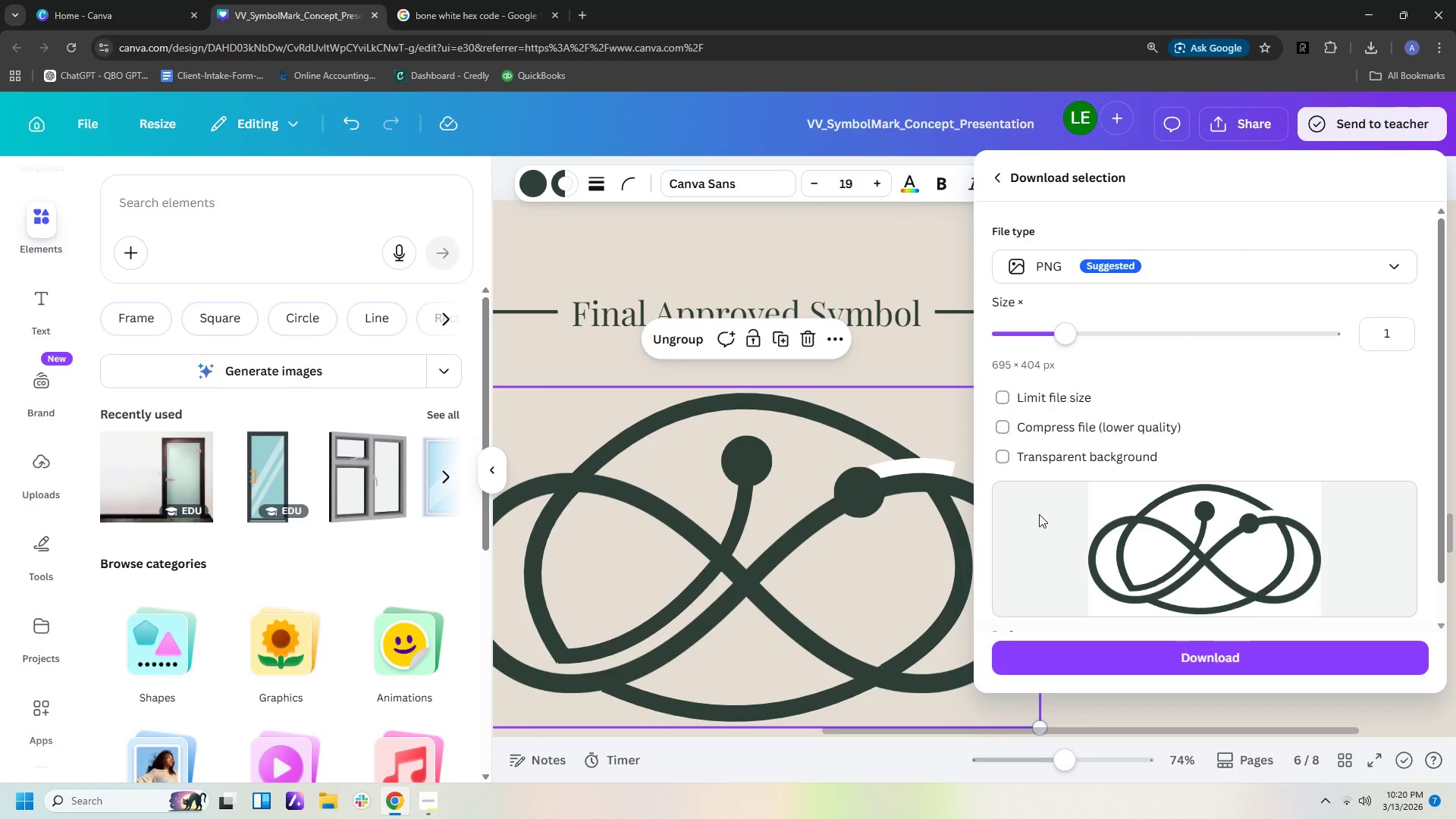 
left_click([1048, 457])
 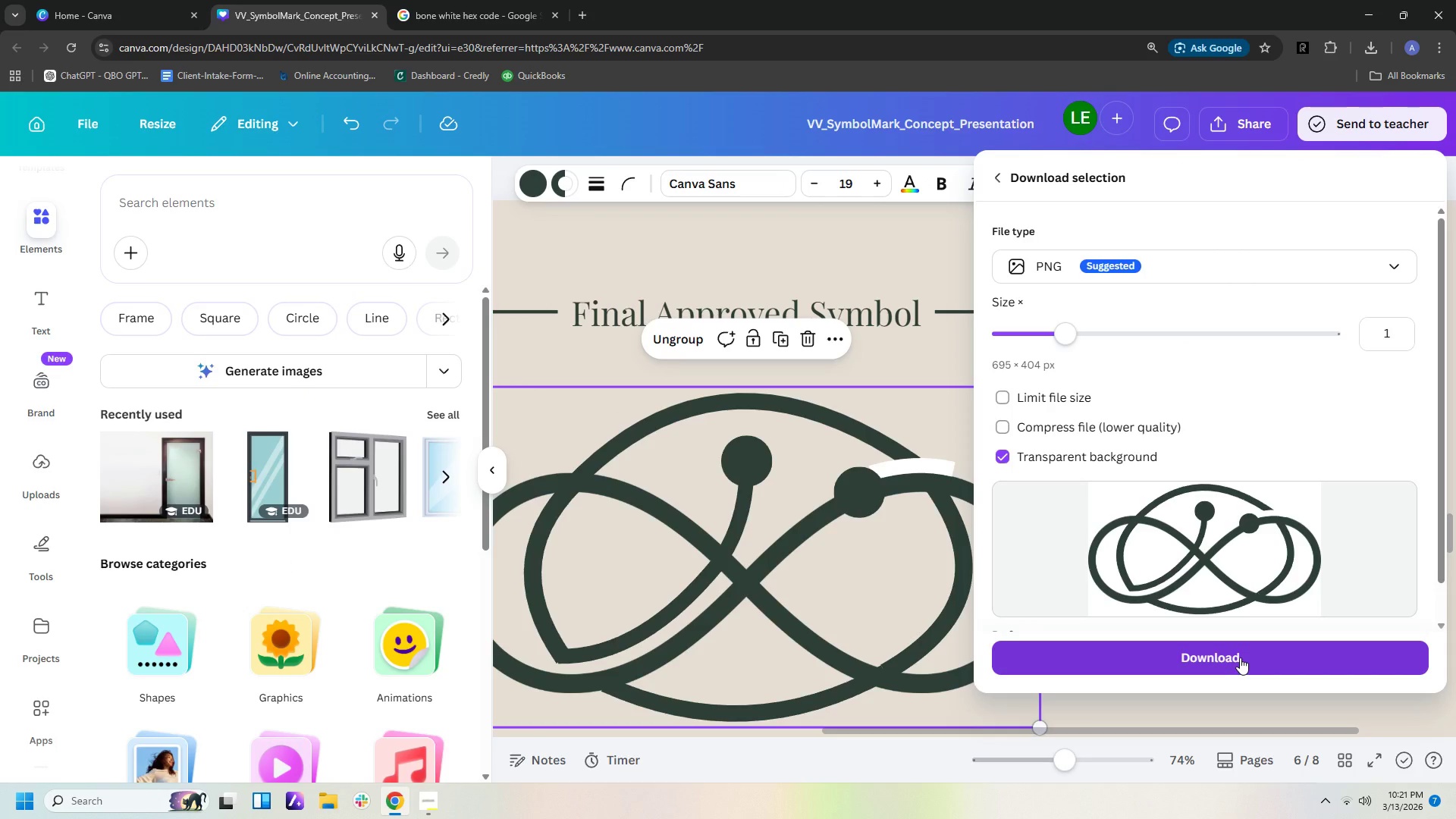 
wait(5.23)
 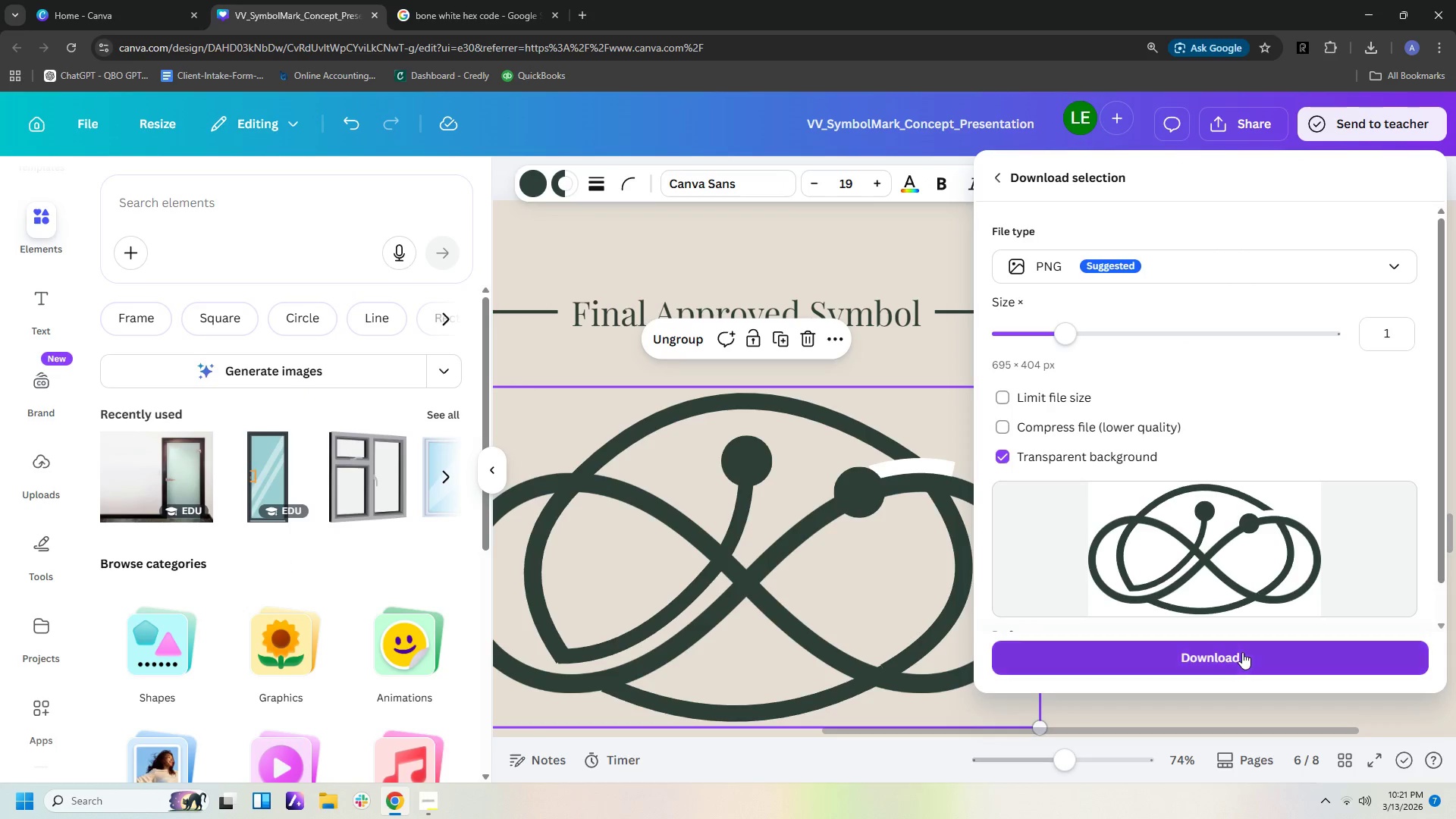 
left_click([1240, 657])
 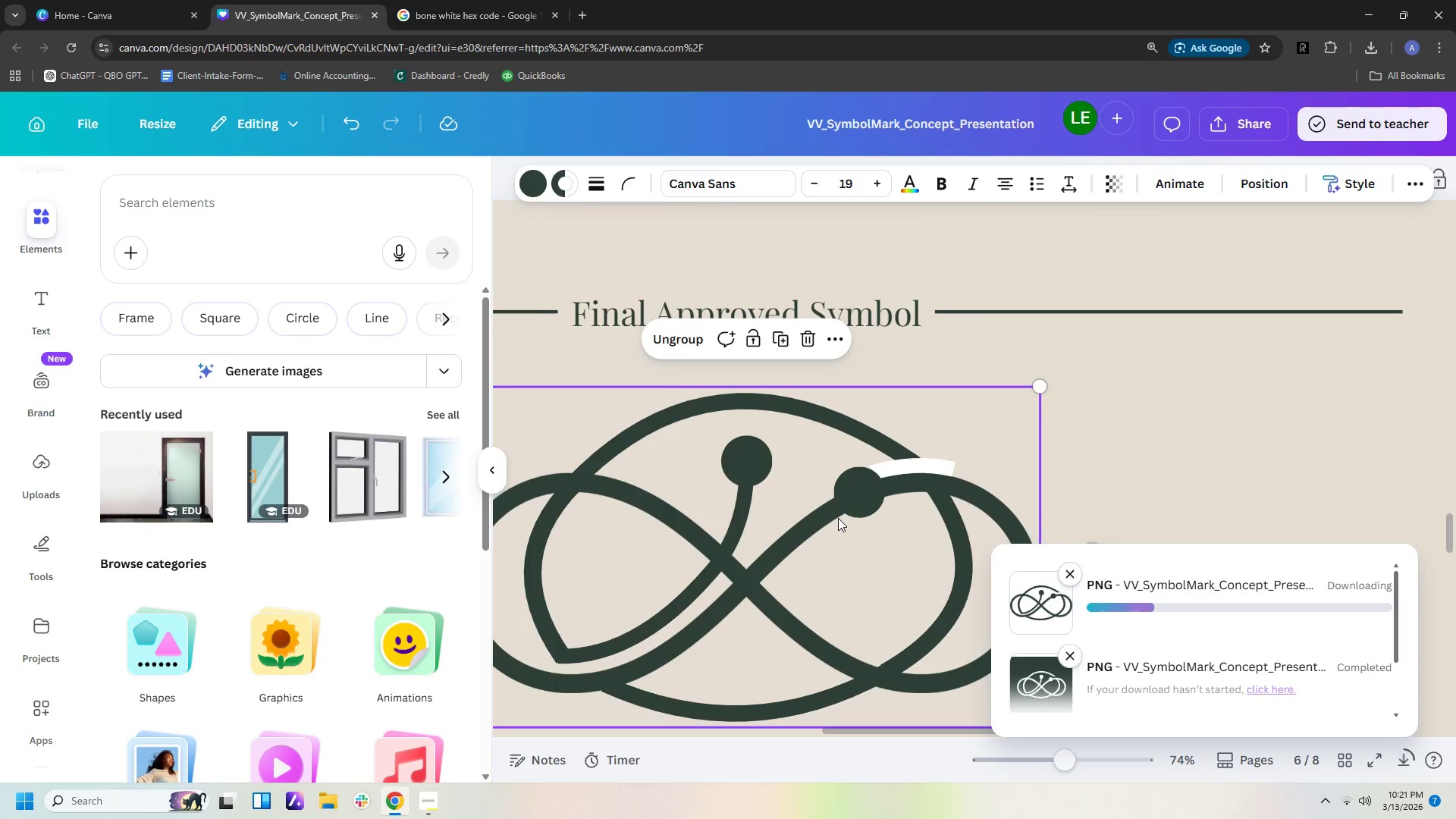 
left_click([935, 469])
 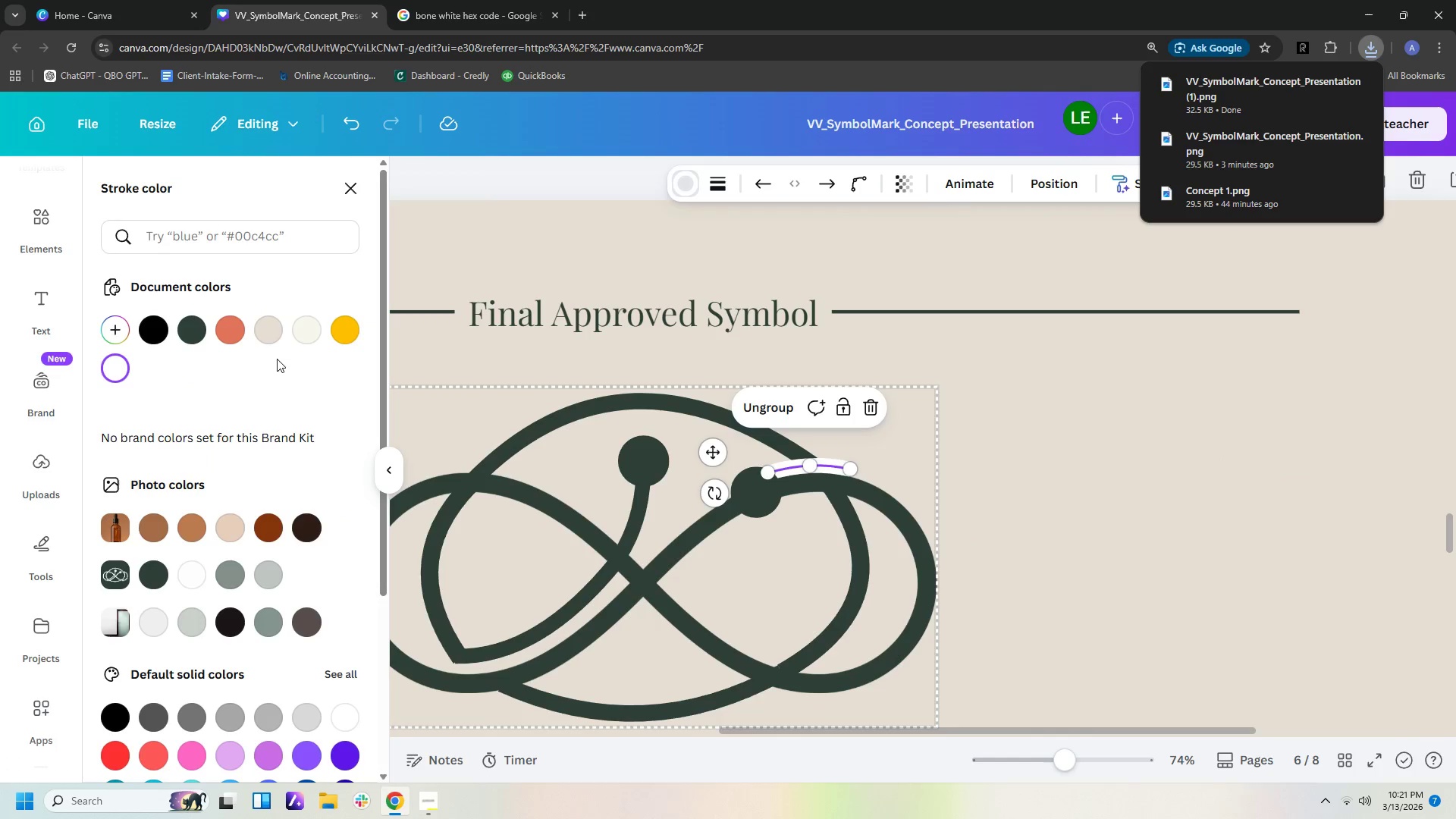 
left_click([265, 327])
 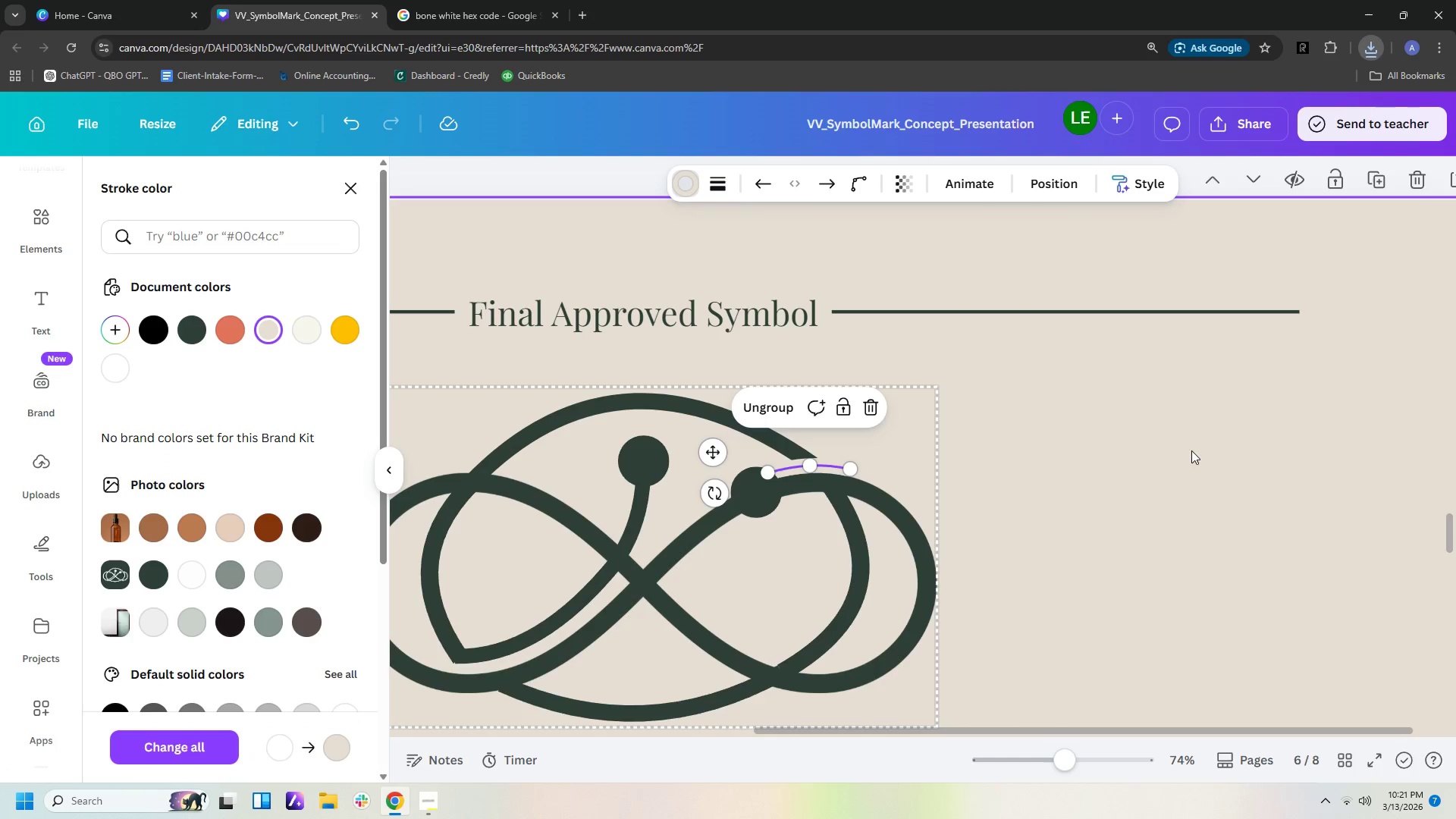 
left_click([1199, 458])
 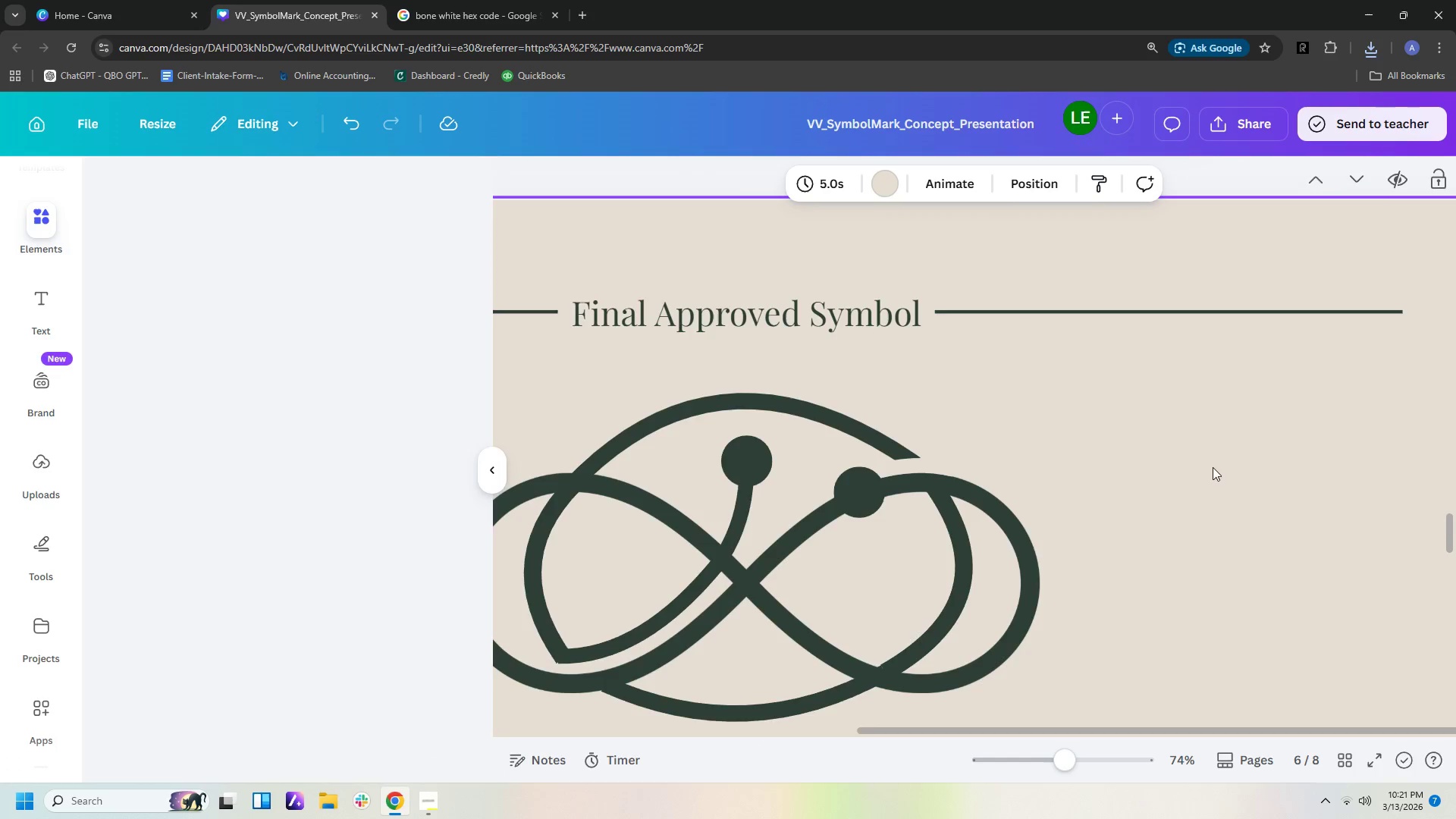 
scroll: coordinate [1213, 516], scroll_direction: down, amount: 5.0
 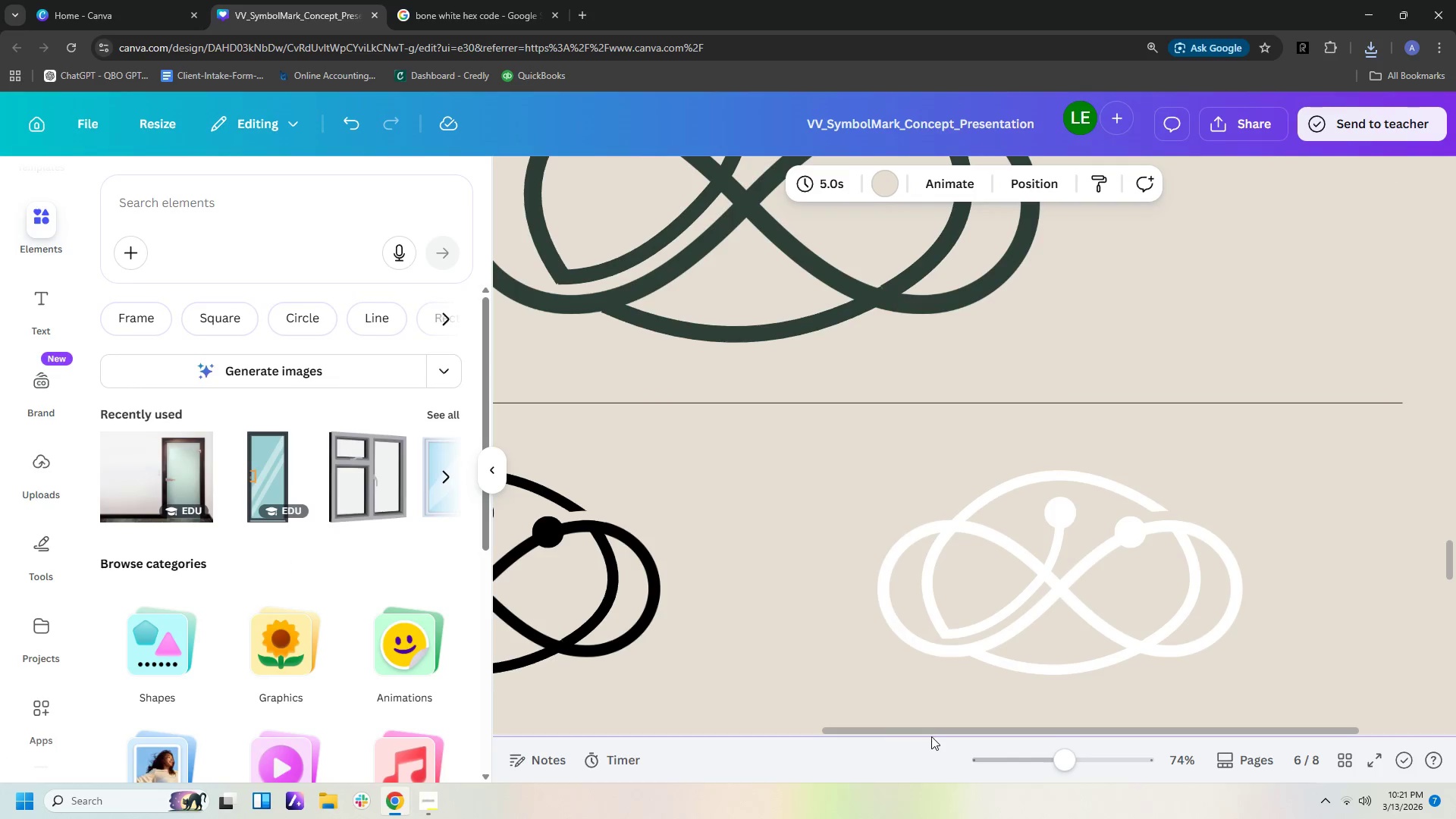 
left_click_drag(start_coordinate=[931, 733], to_coordinate=[799, 732])
 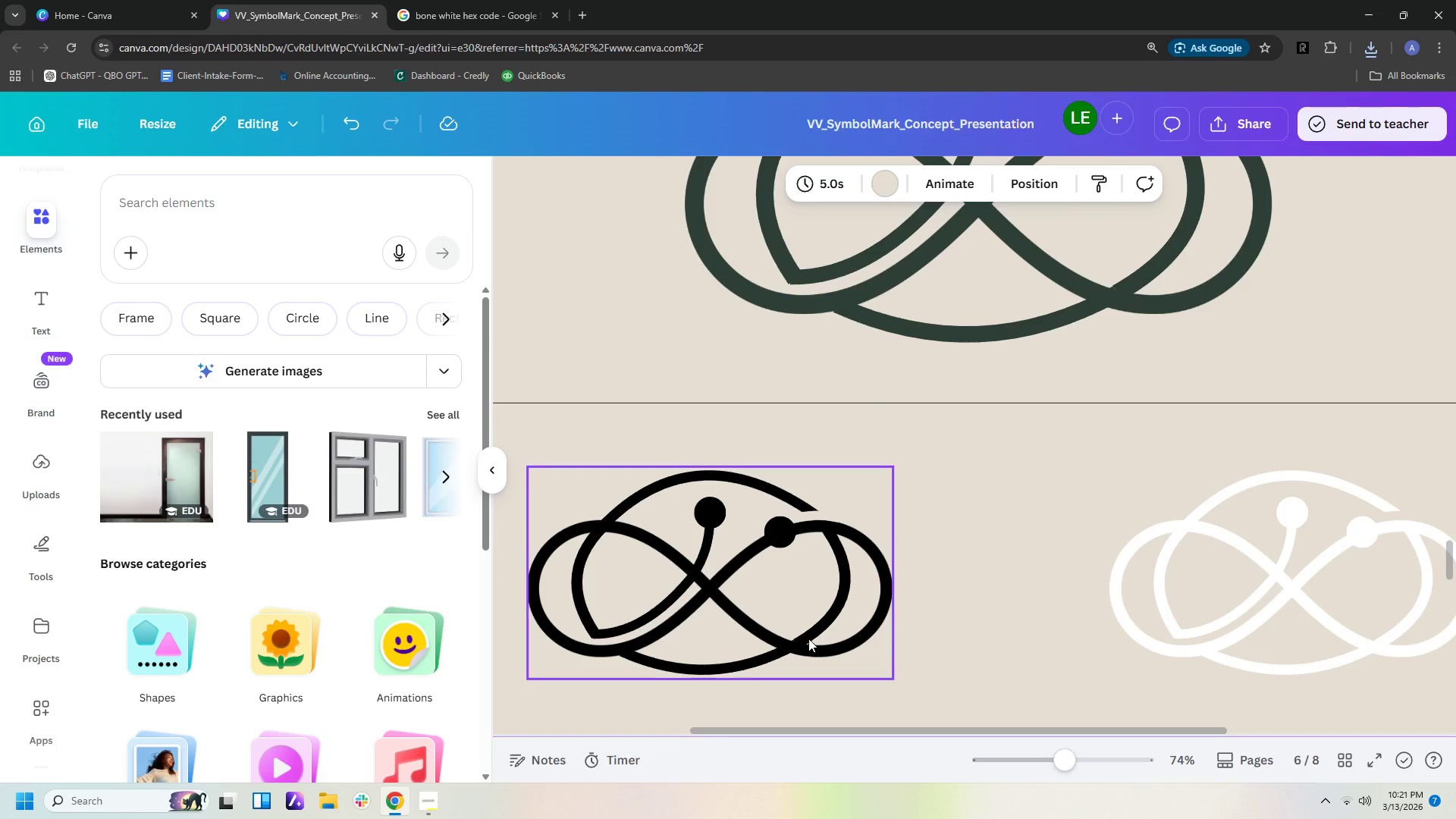 
left_click([808, 639])
 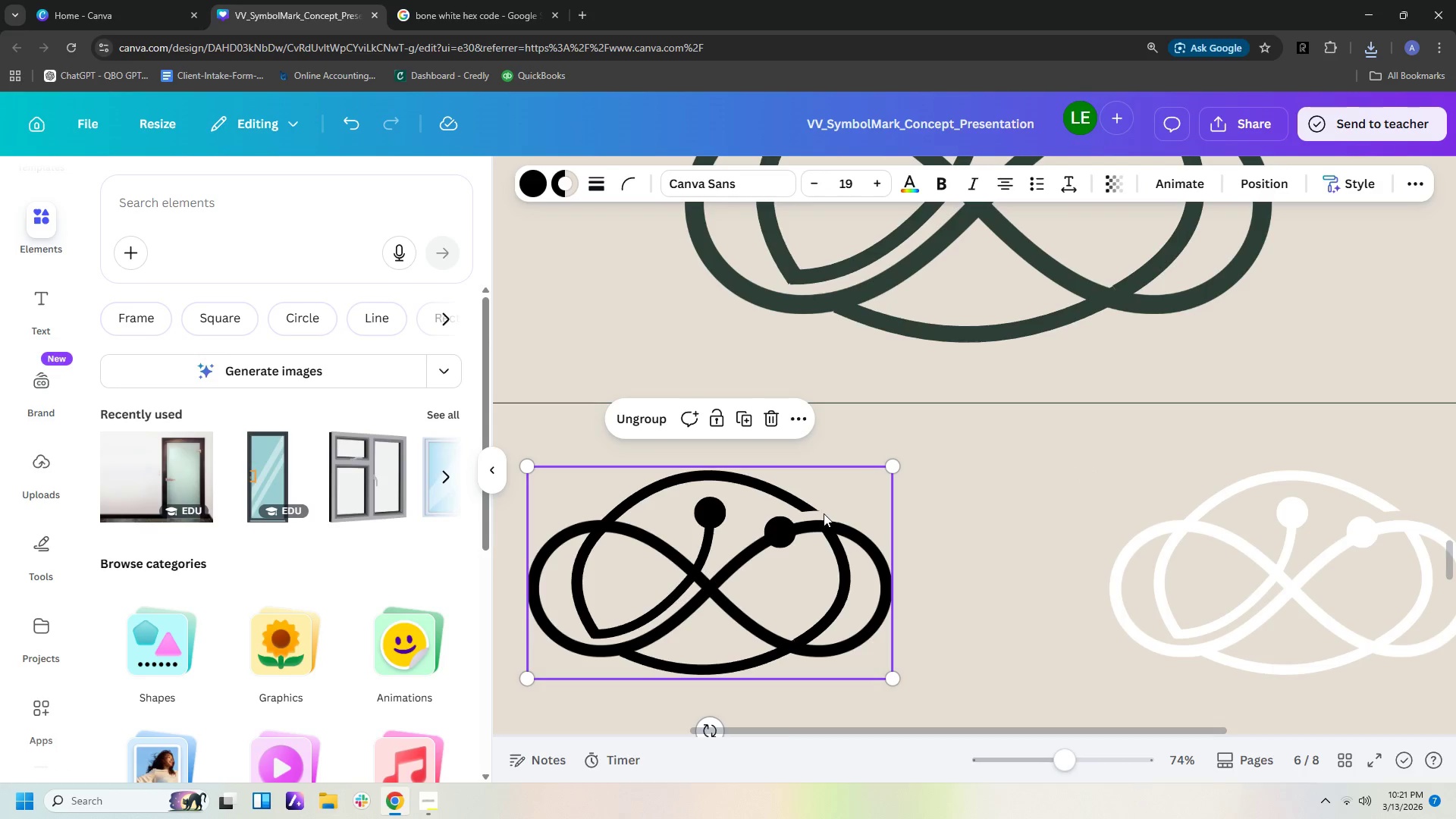 
left_click([821, 516])
 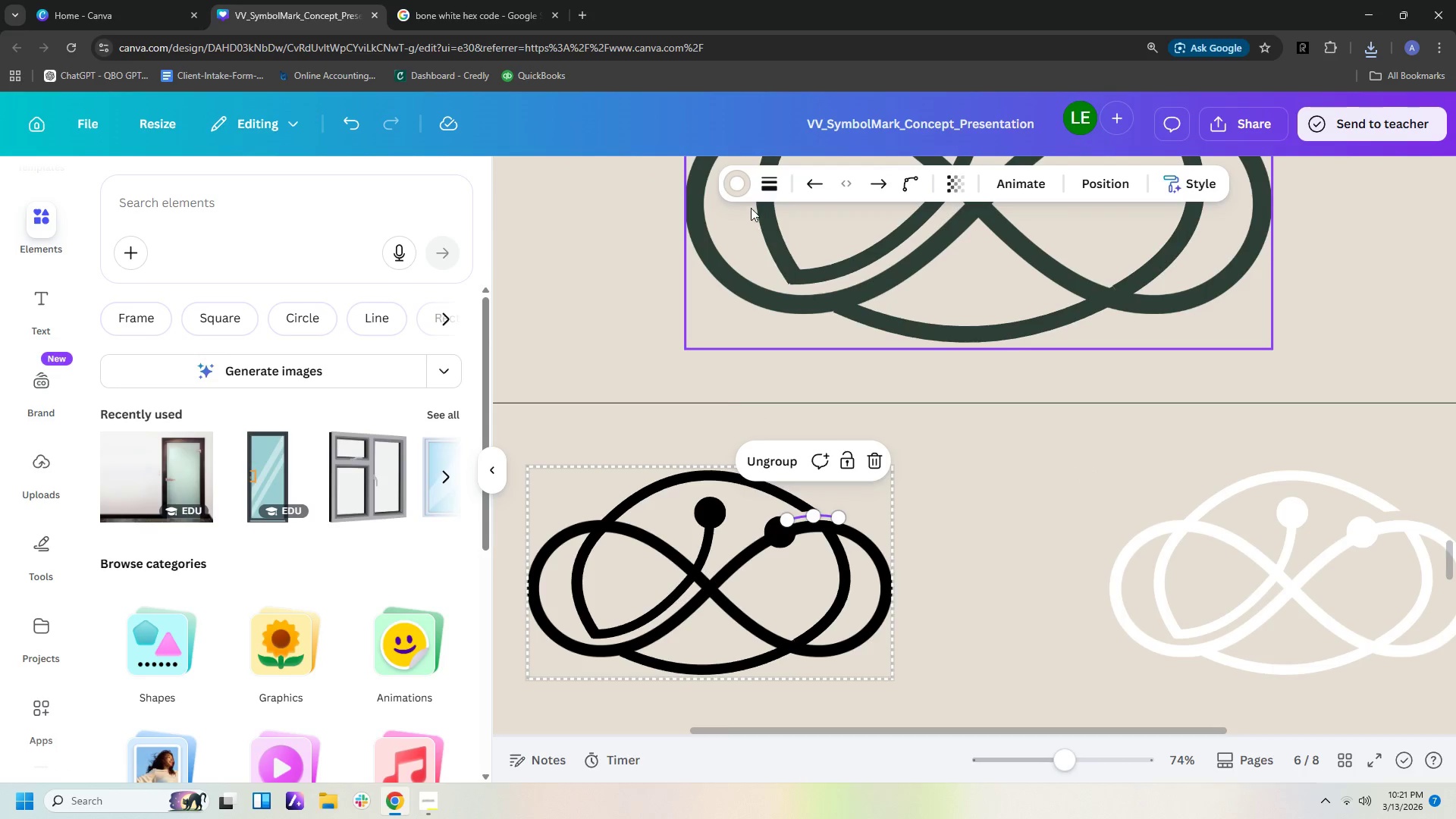 
left_click([745, 189])
 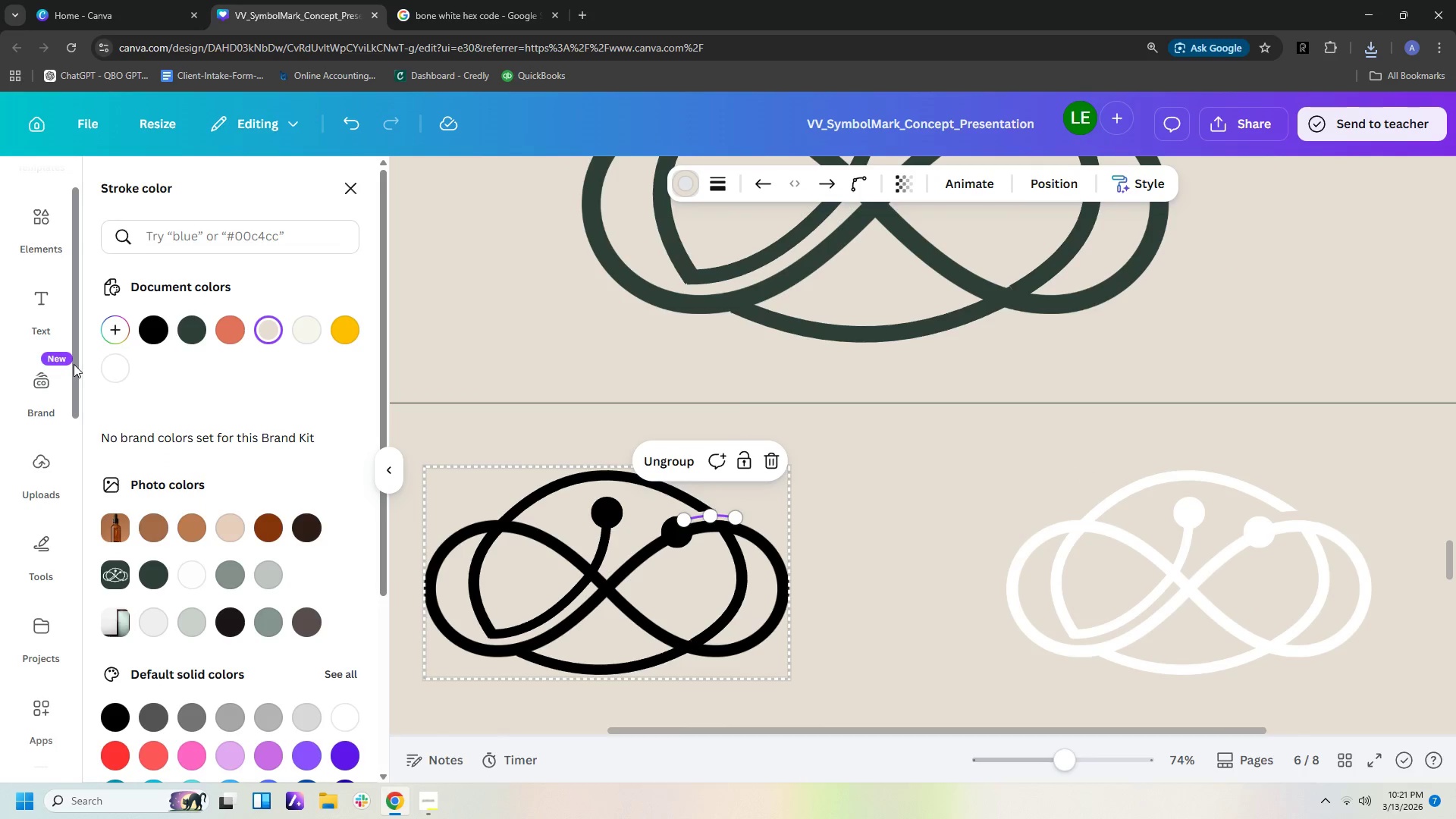 
left_click([123, 366])
 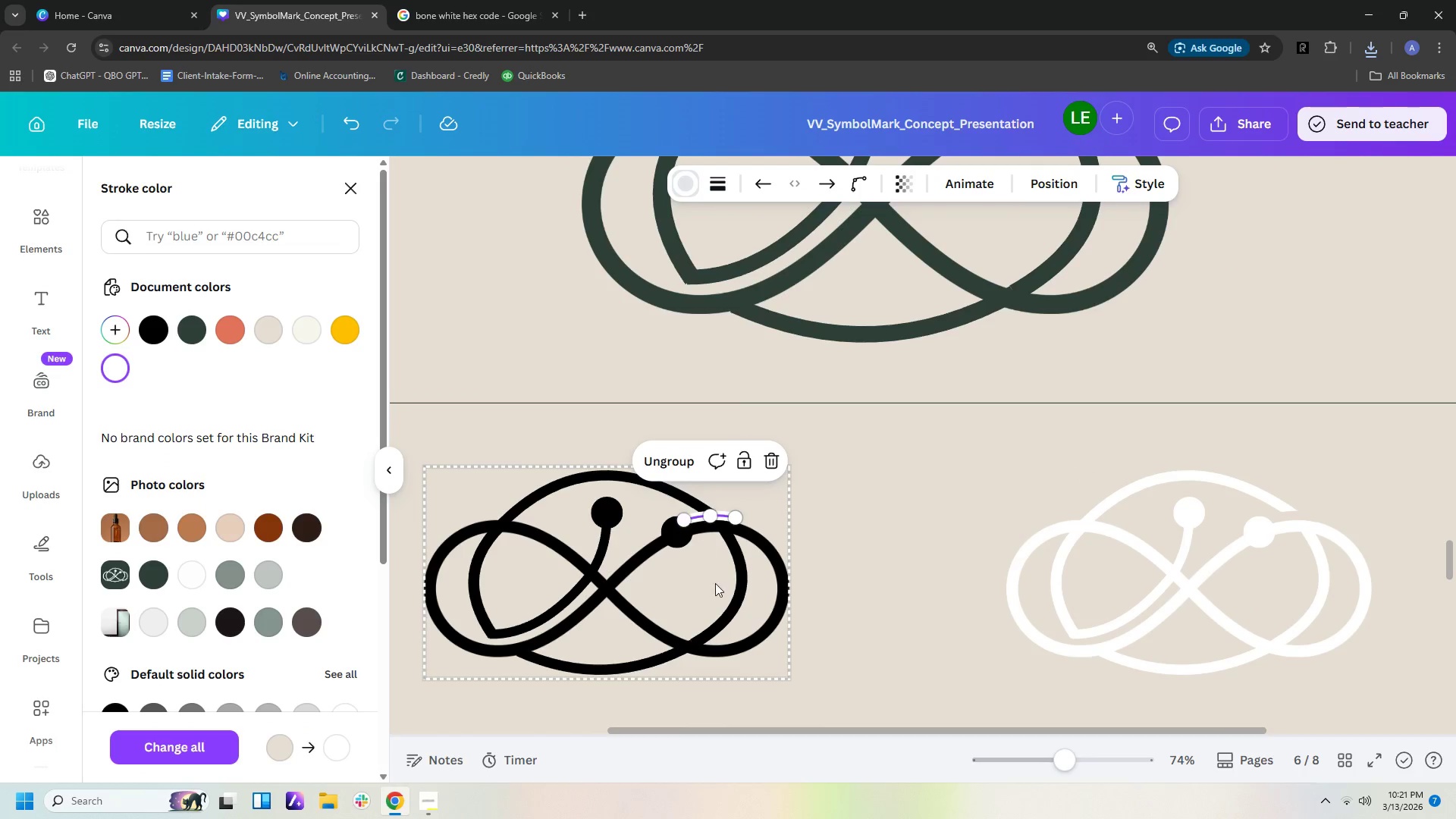 
right_click([716, 623])
 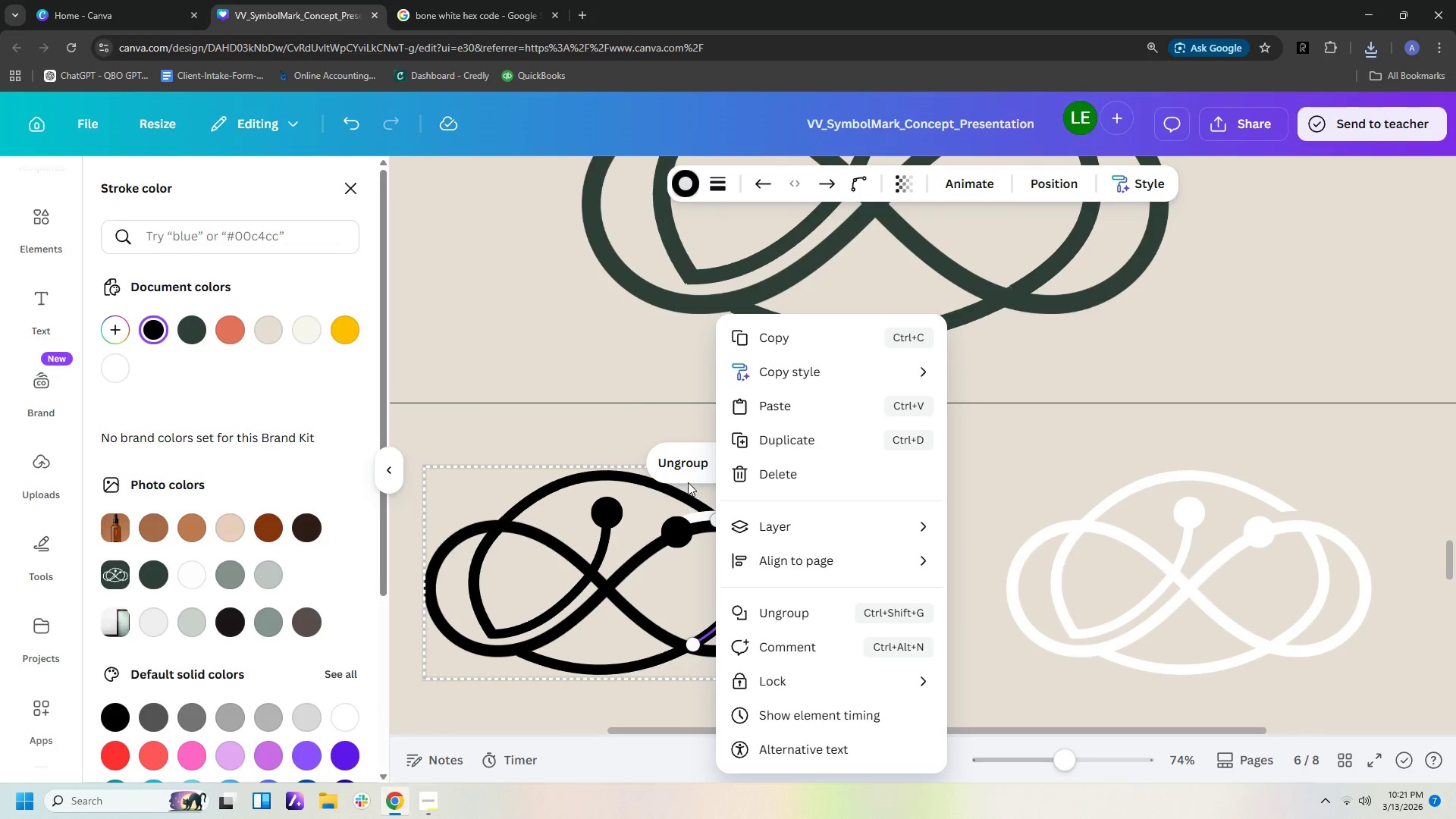 
left_click([632, 396])
 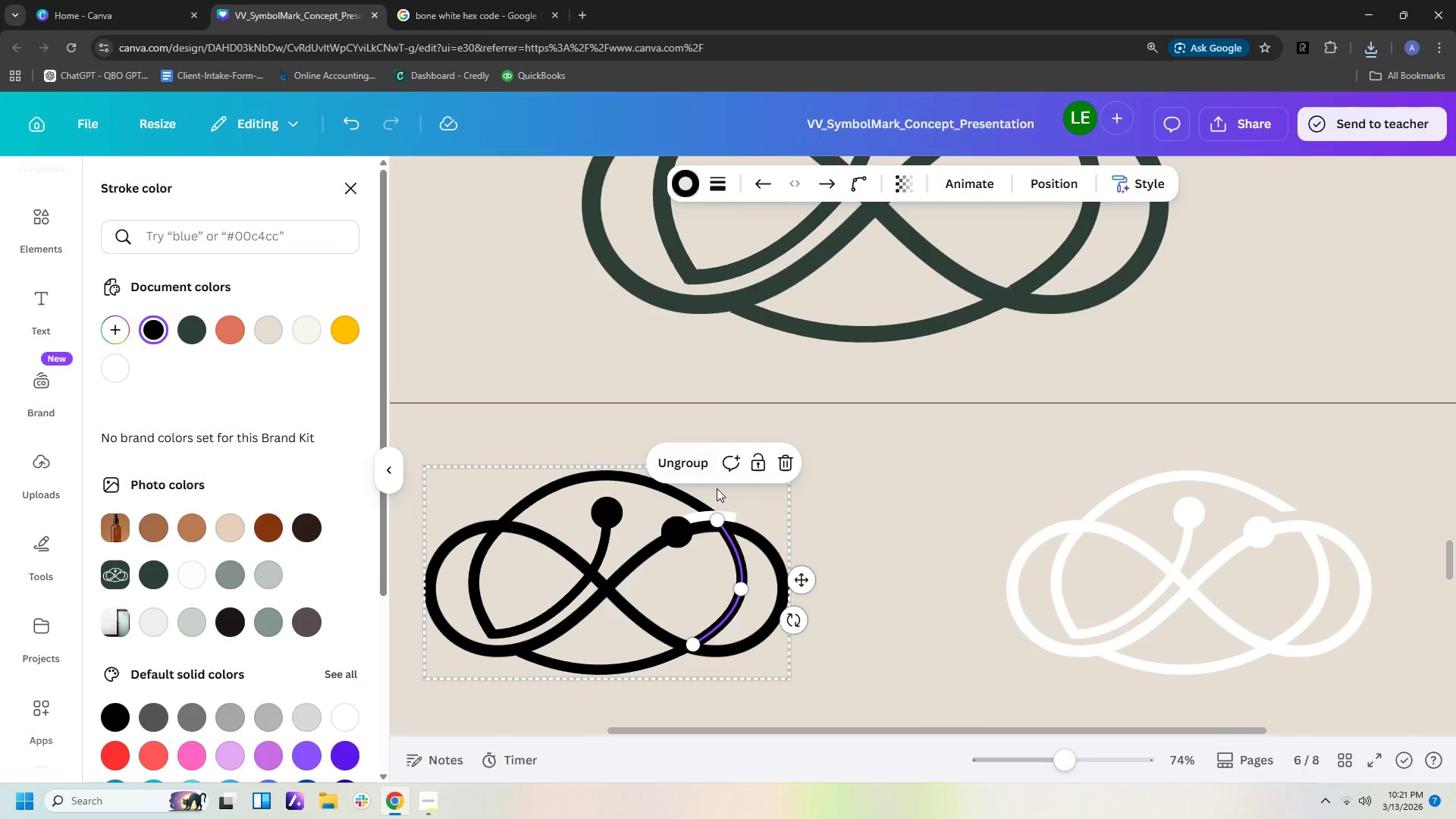 
left_click([725, 491])
 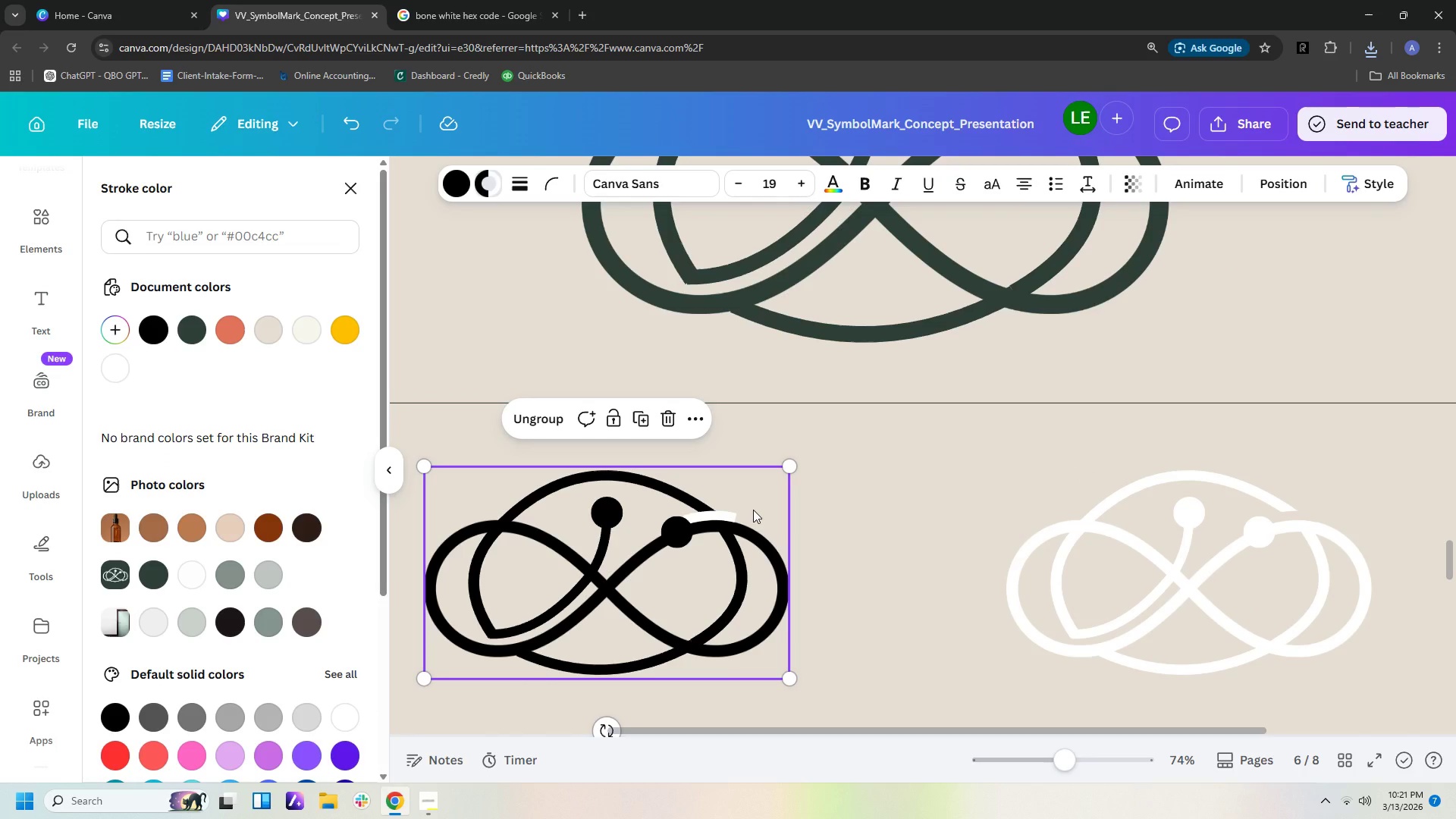 
right_click([753, 510])
 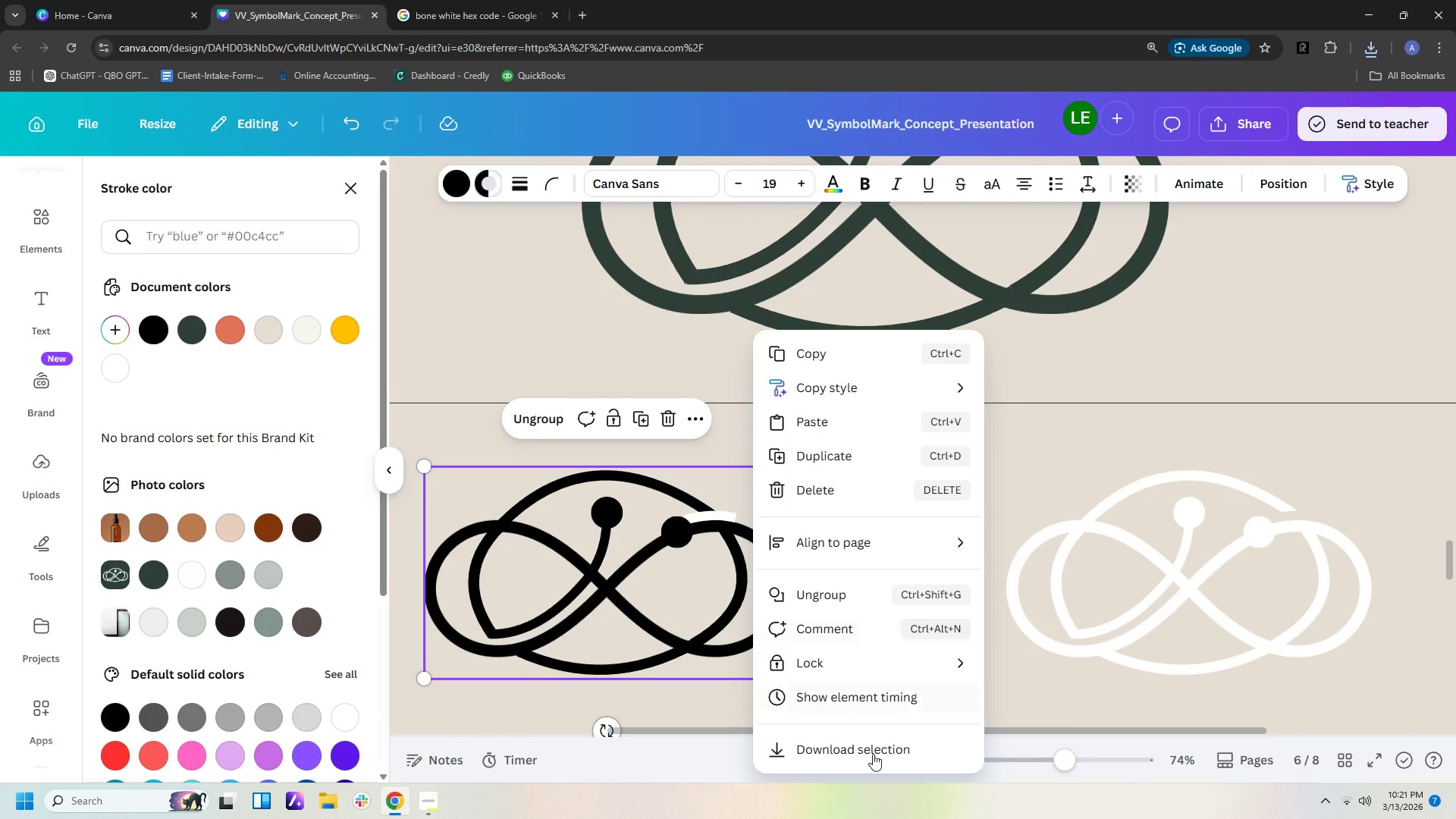 
left_click([873, 757])
 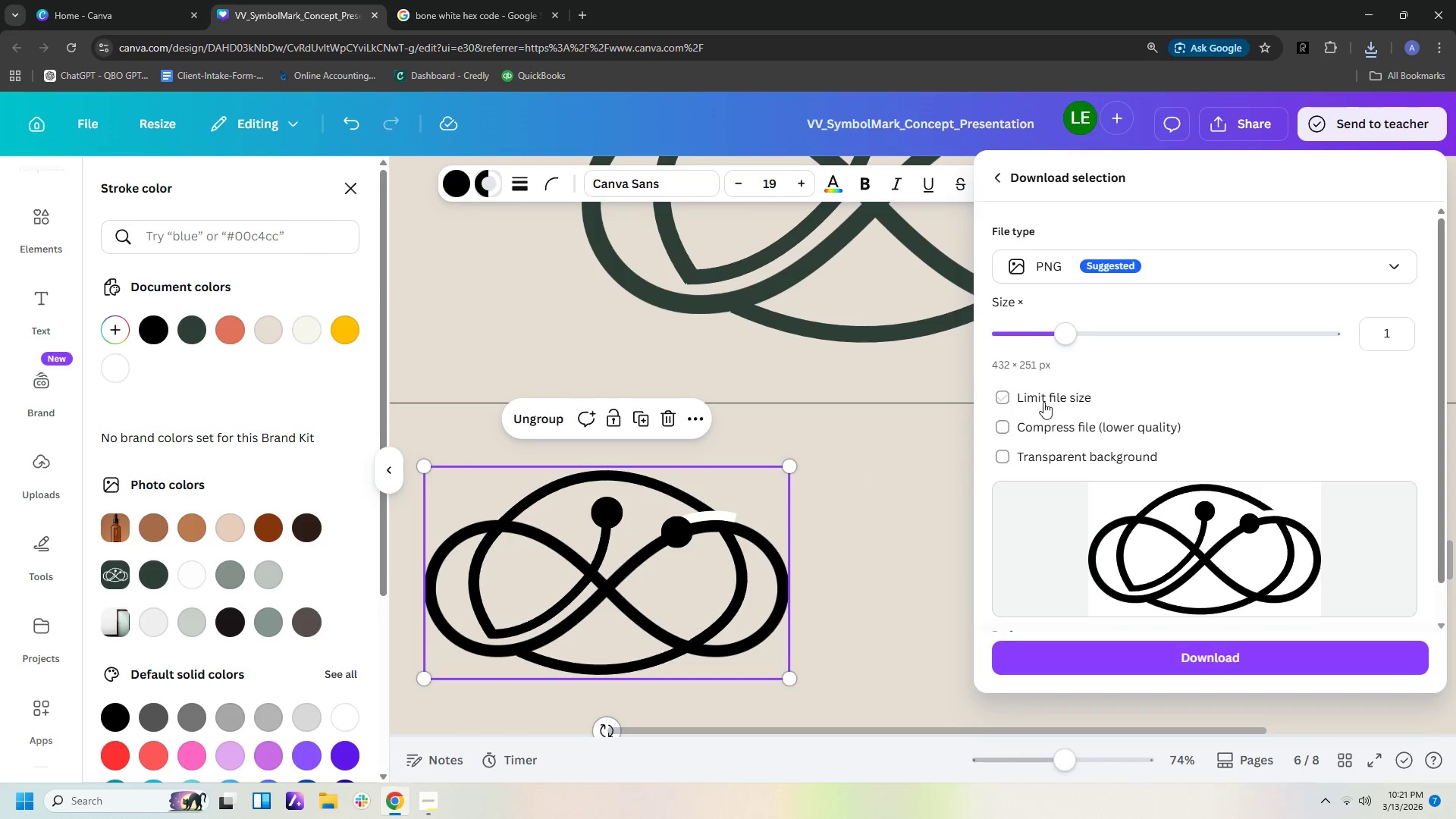 
left_click([1048, 456])
 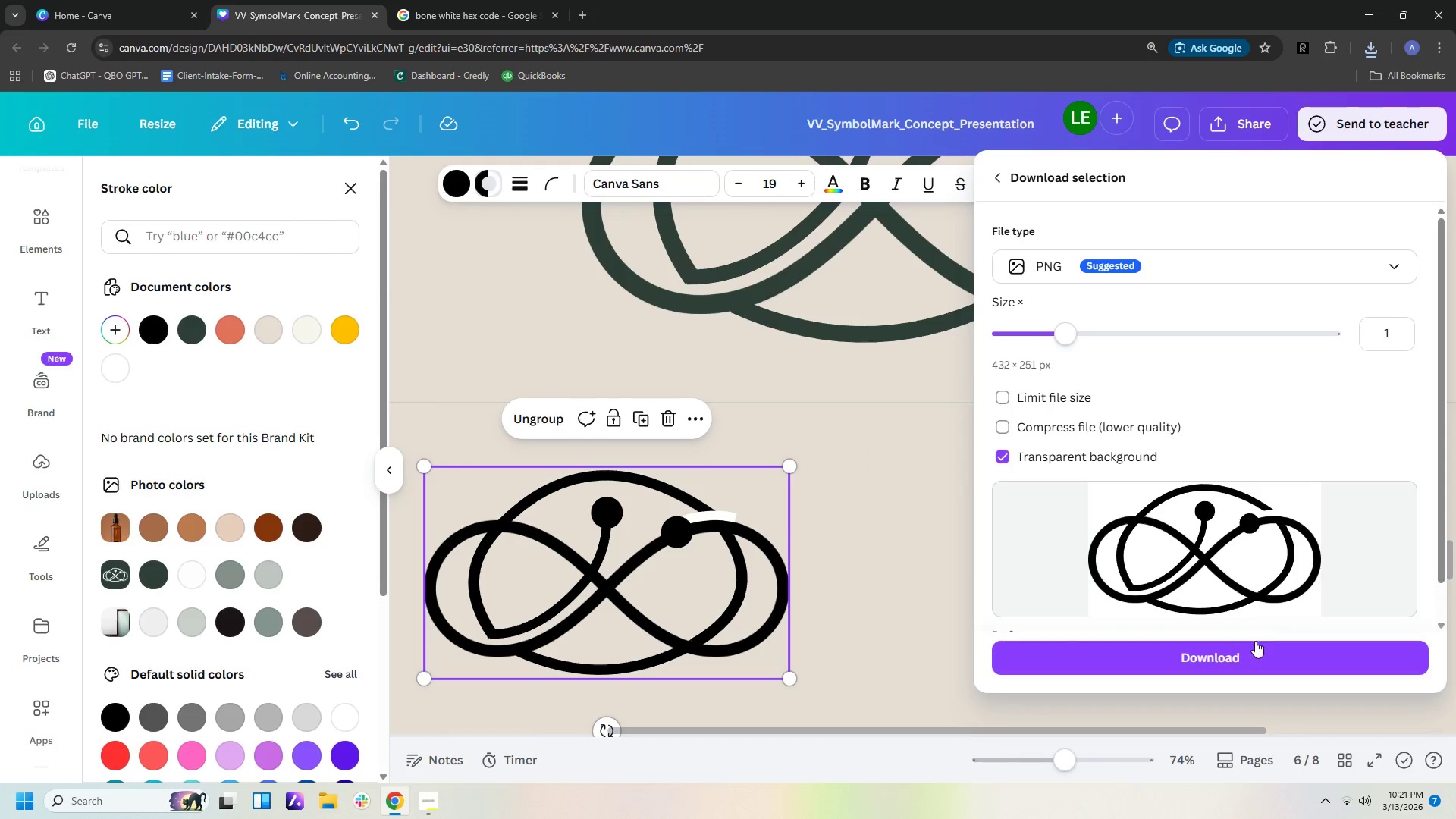 
left_click([1250, 655])
 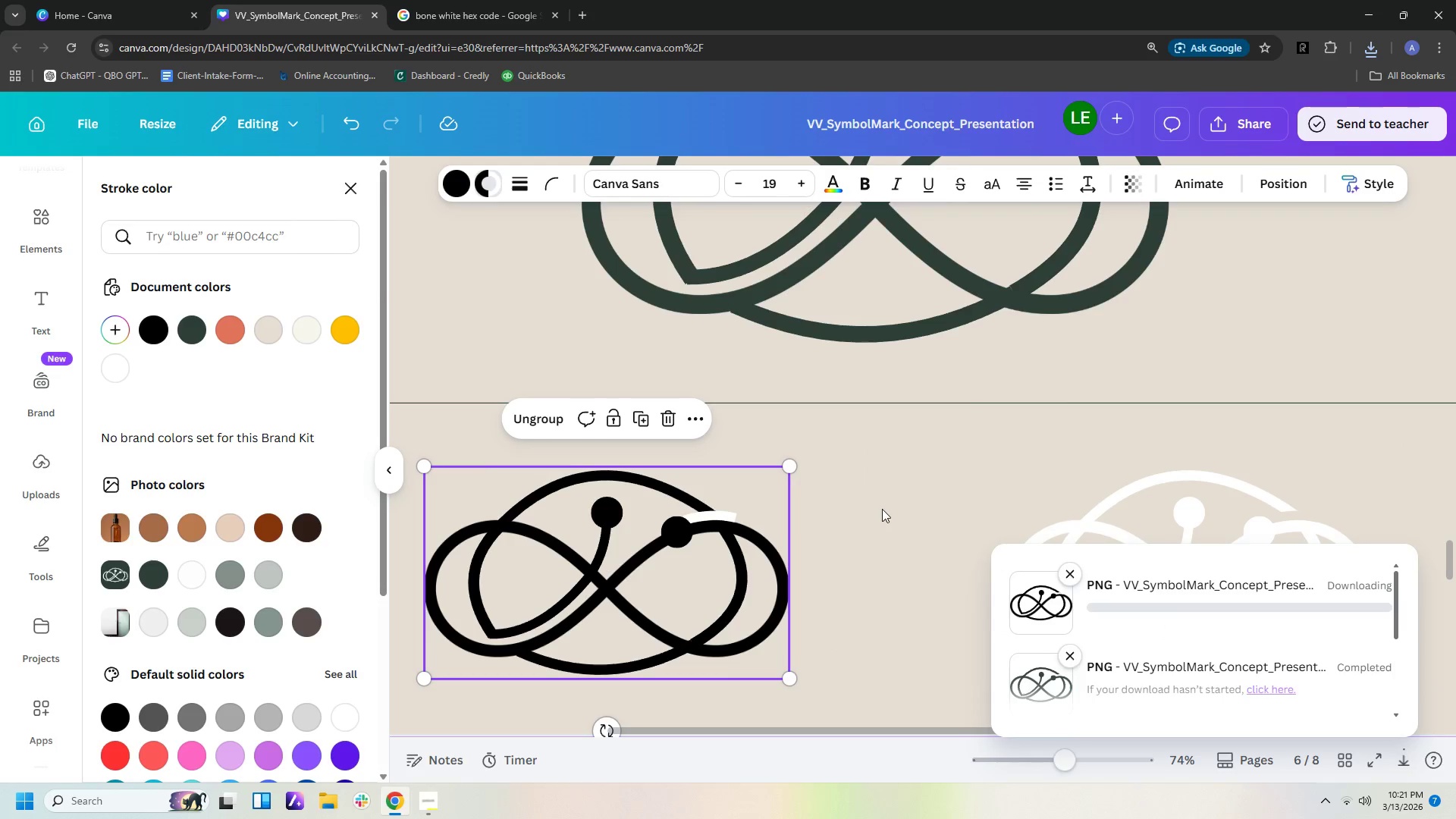 
left_click([1103, 507])
 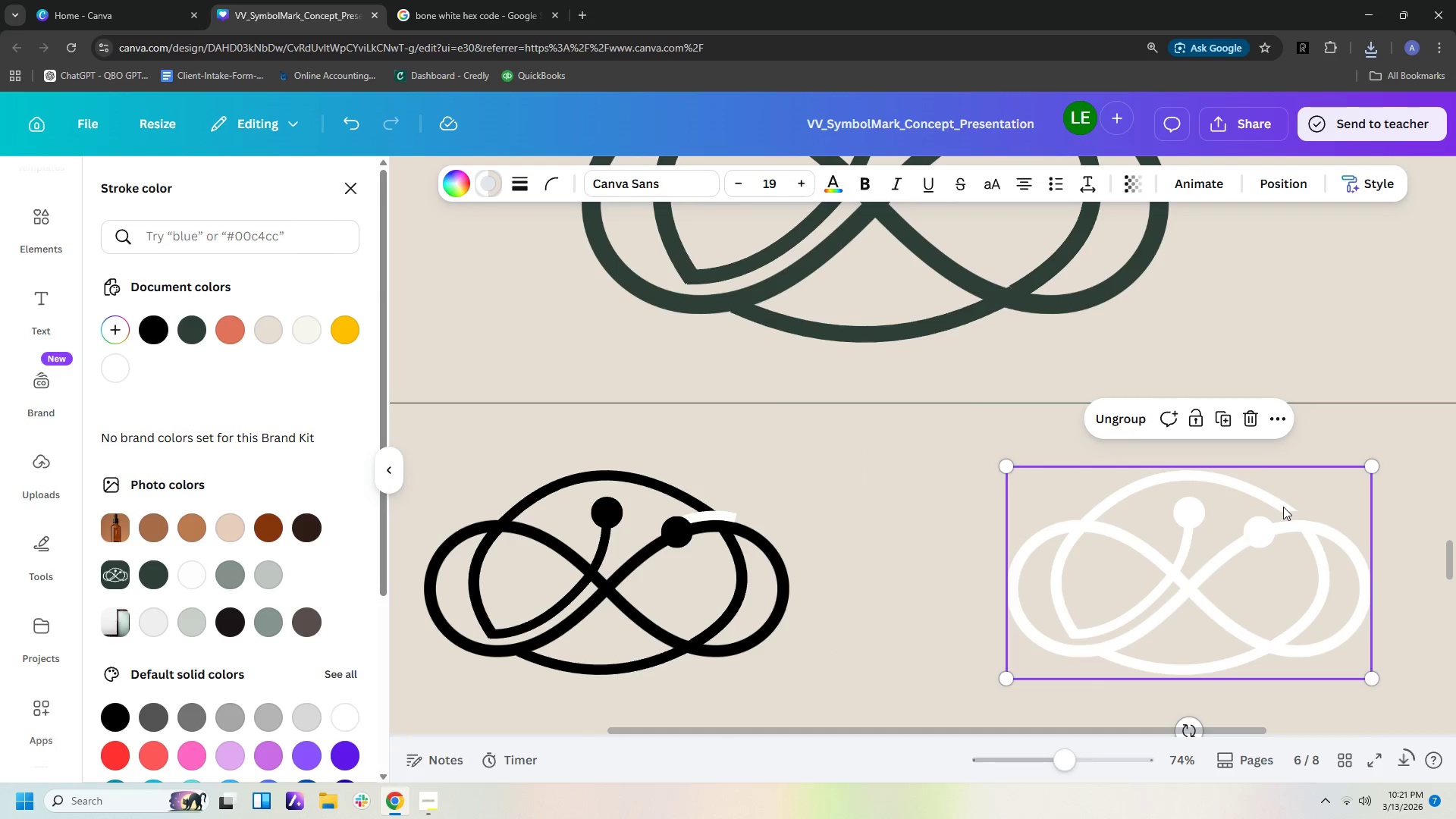 
left_click([1292, 510])
 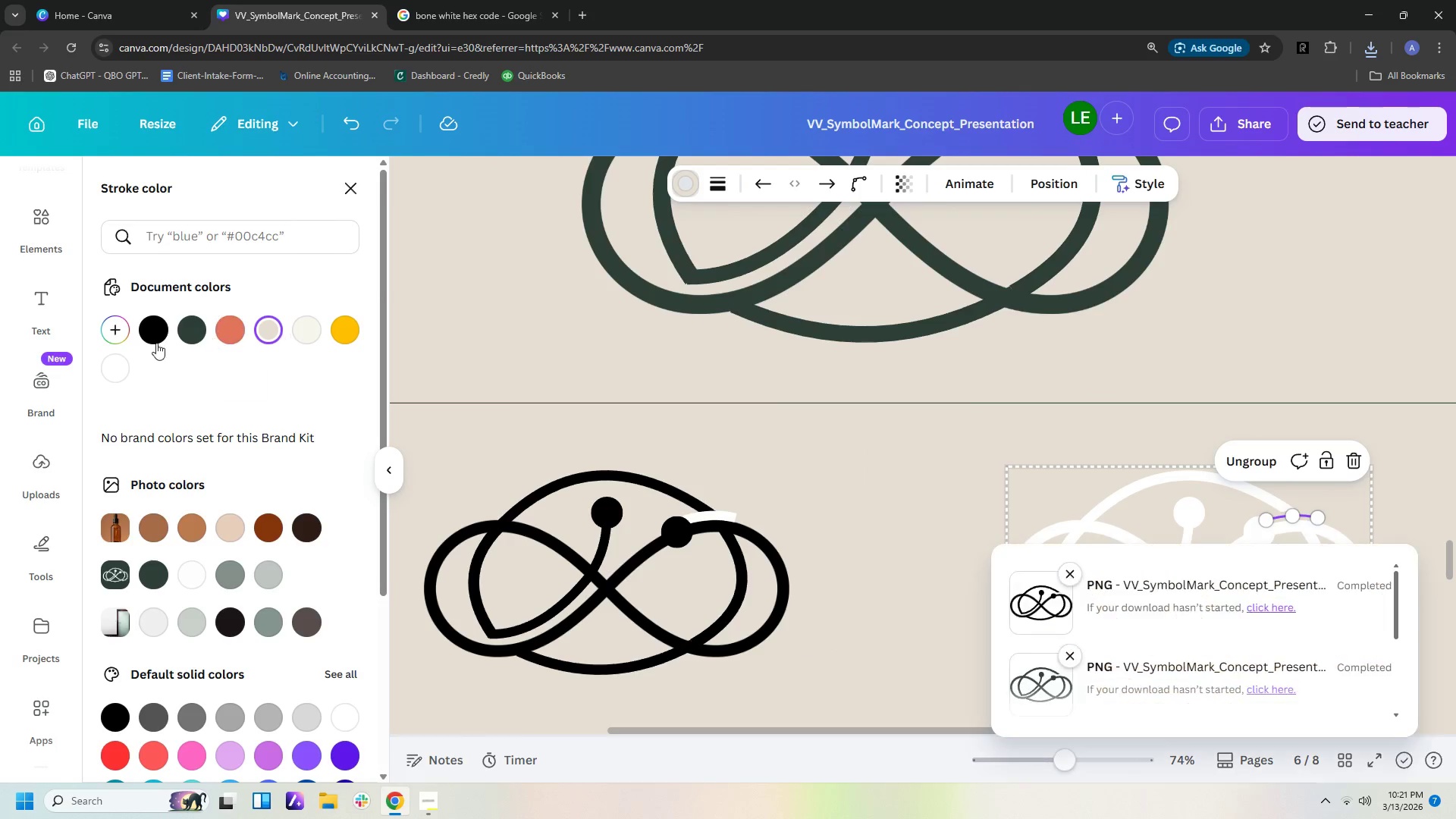 
left_click([121, 367])
 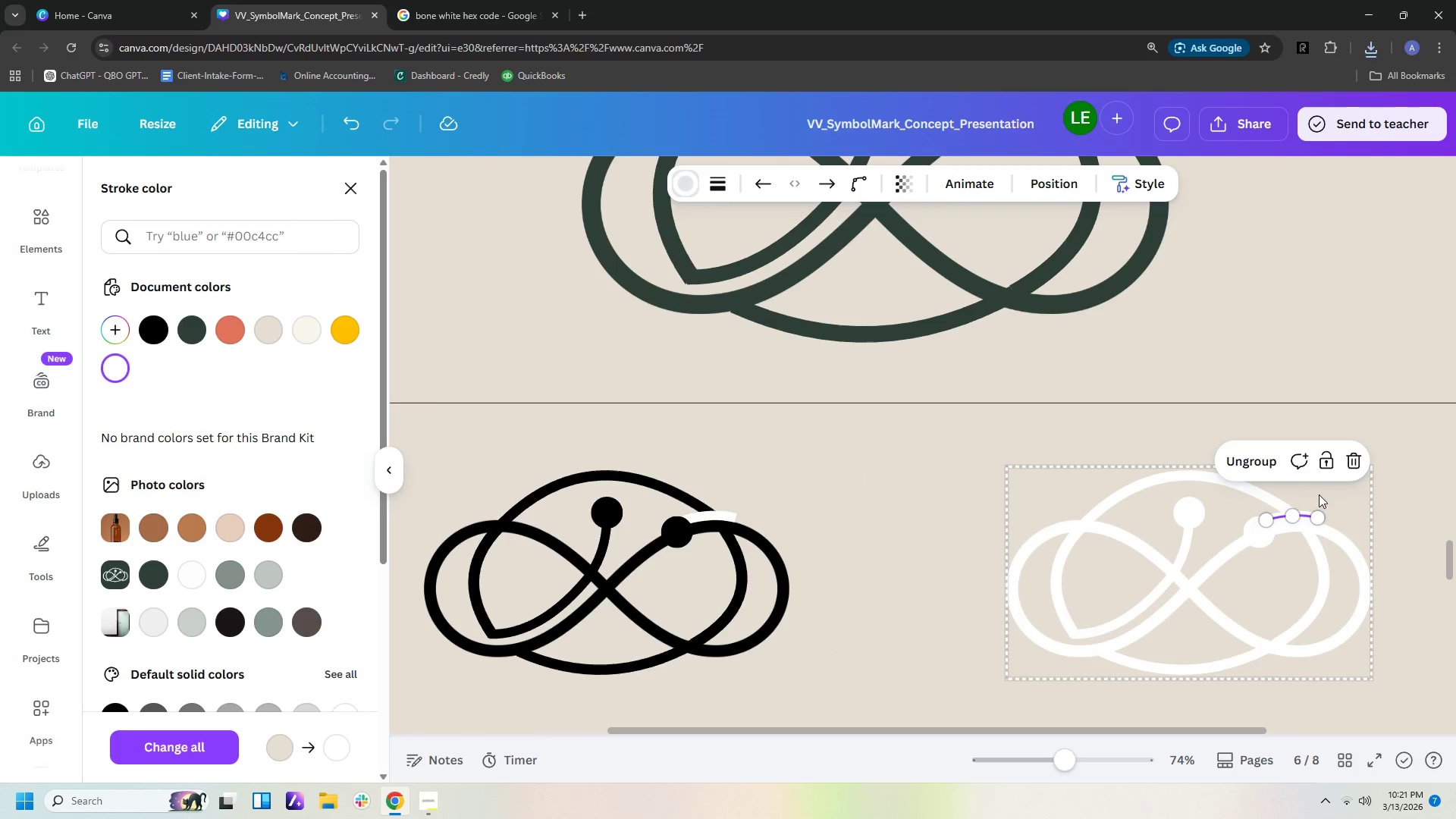 
left_click([1346, 491])
 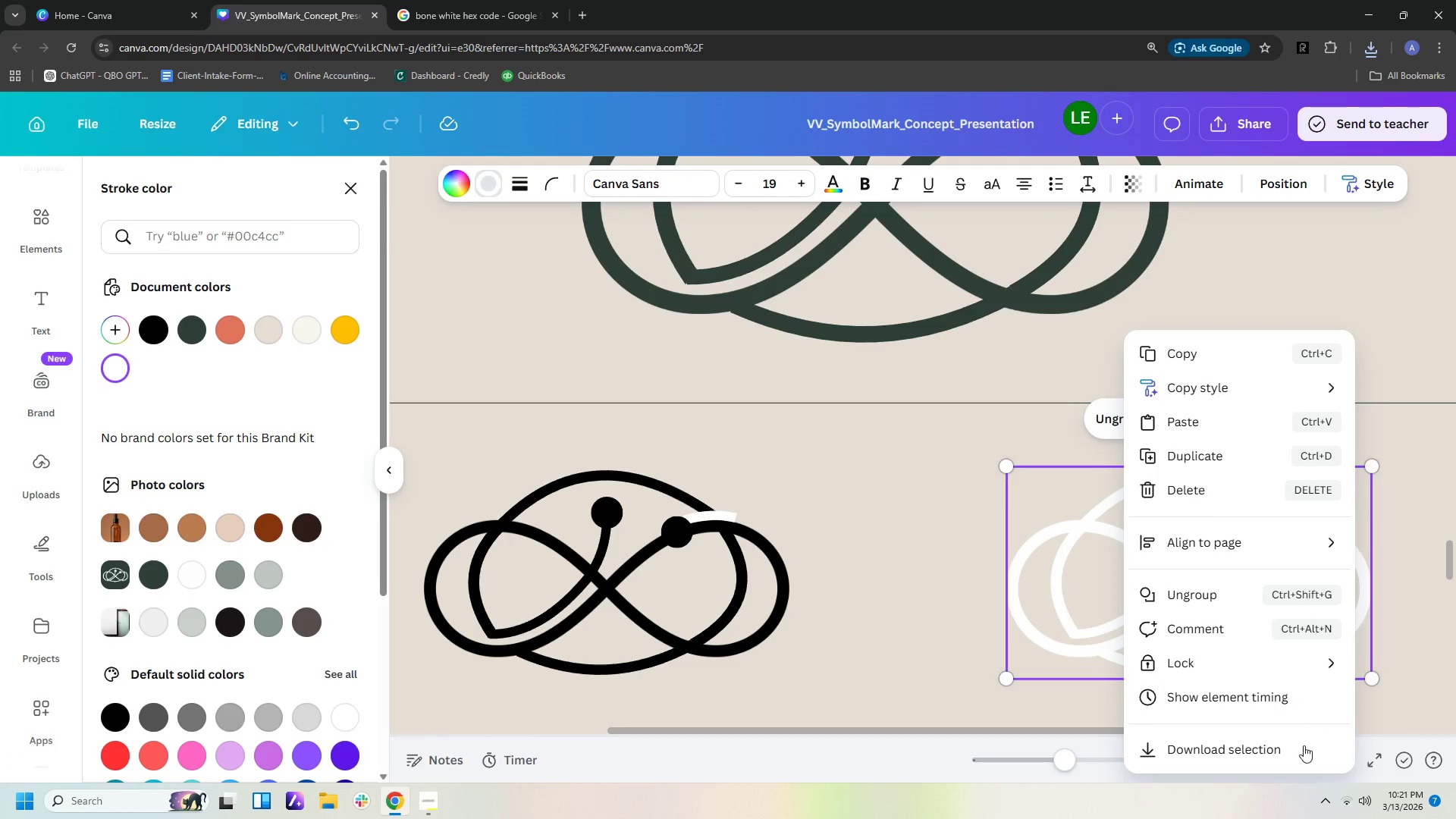 
left_click([1288, 756])
 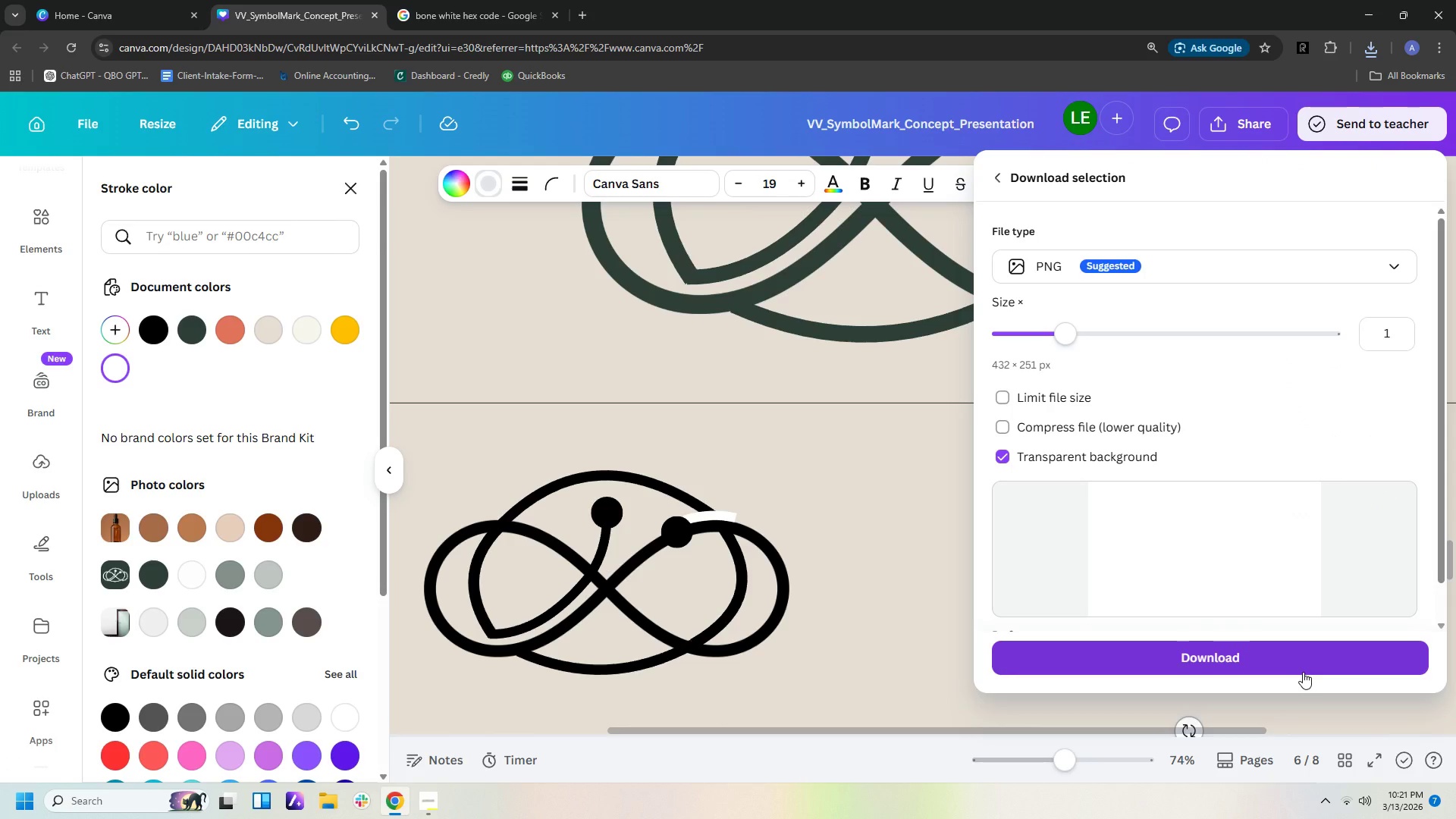 
left_click([894, 457])
 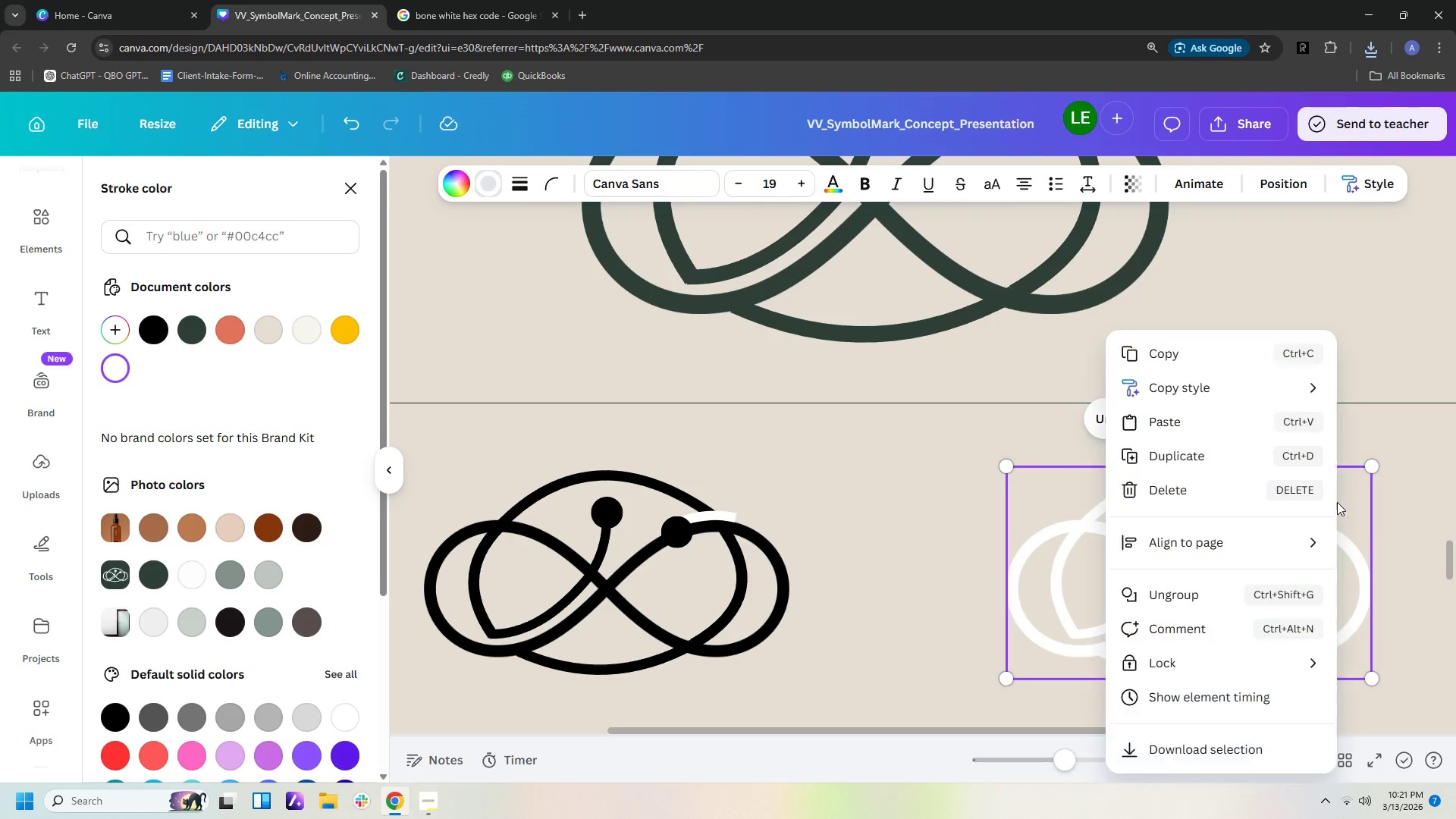 
wait(6.05)
 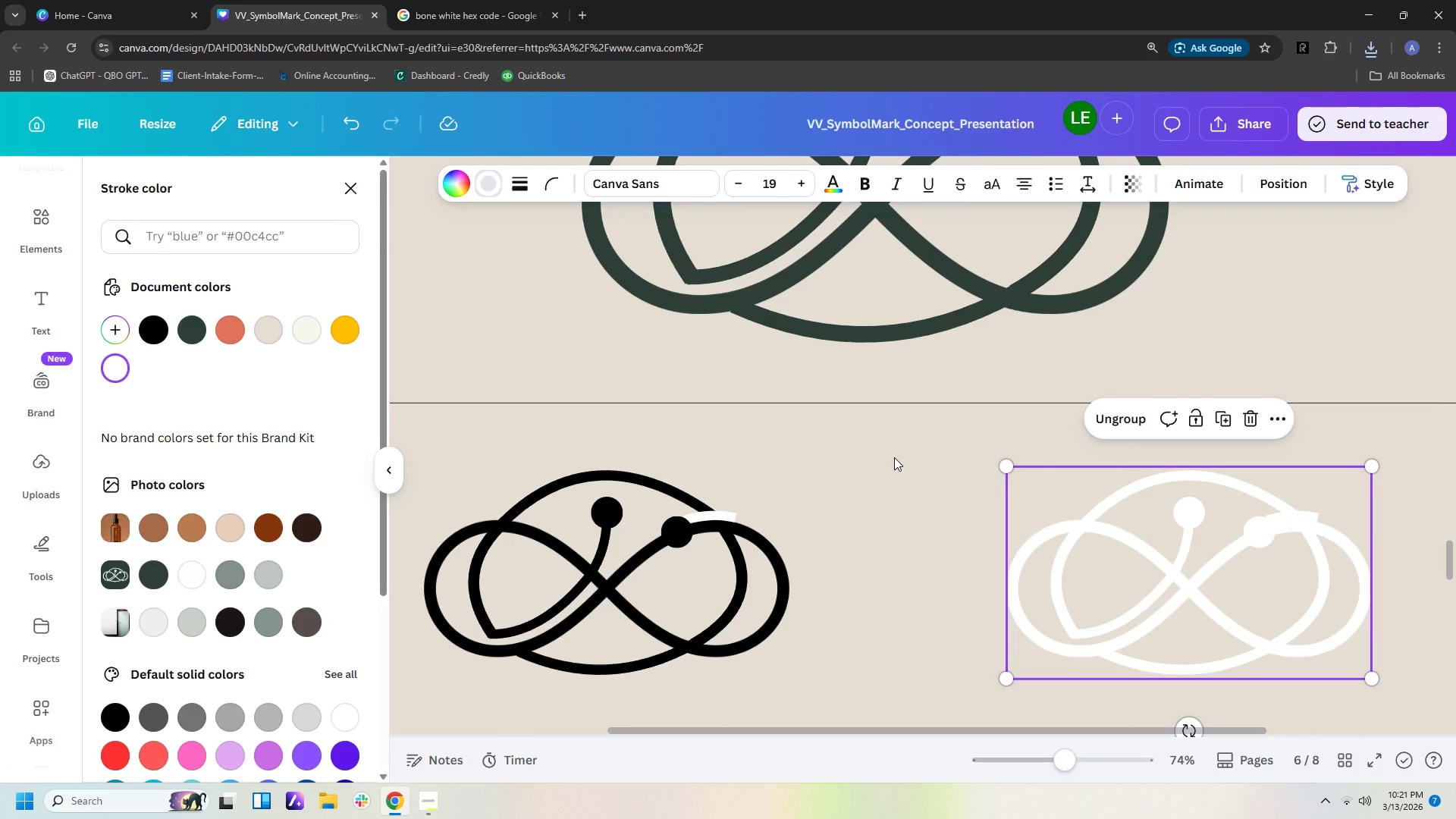 
left_click([1252, 752])
 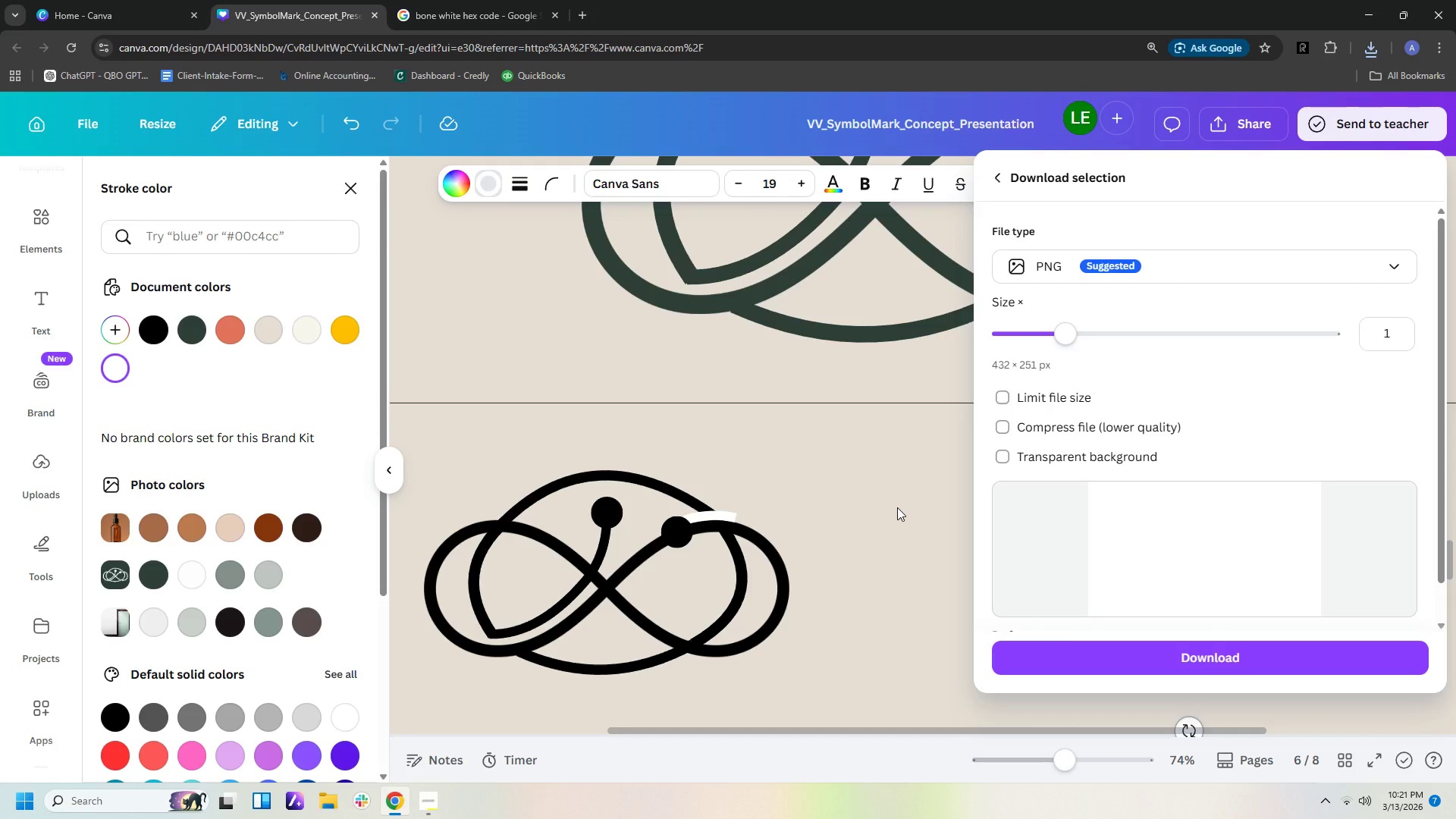 
wait(10.3)
 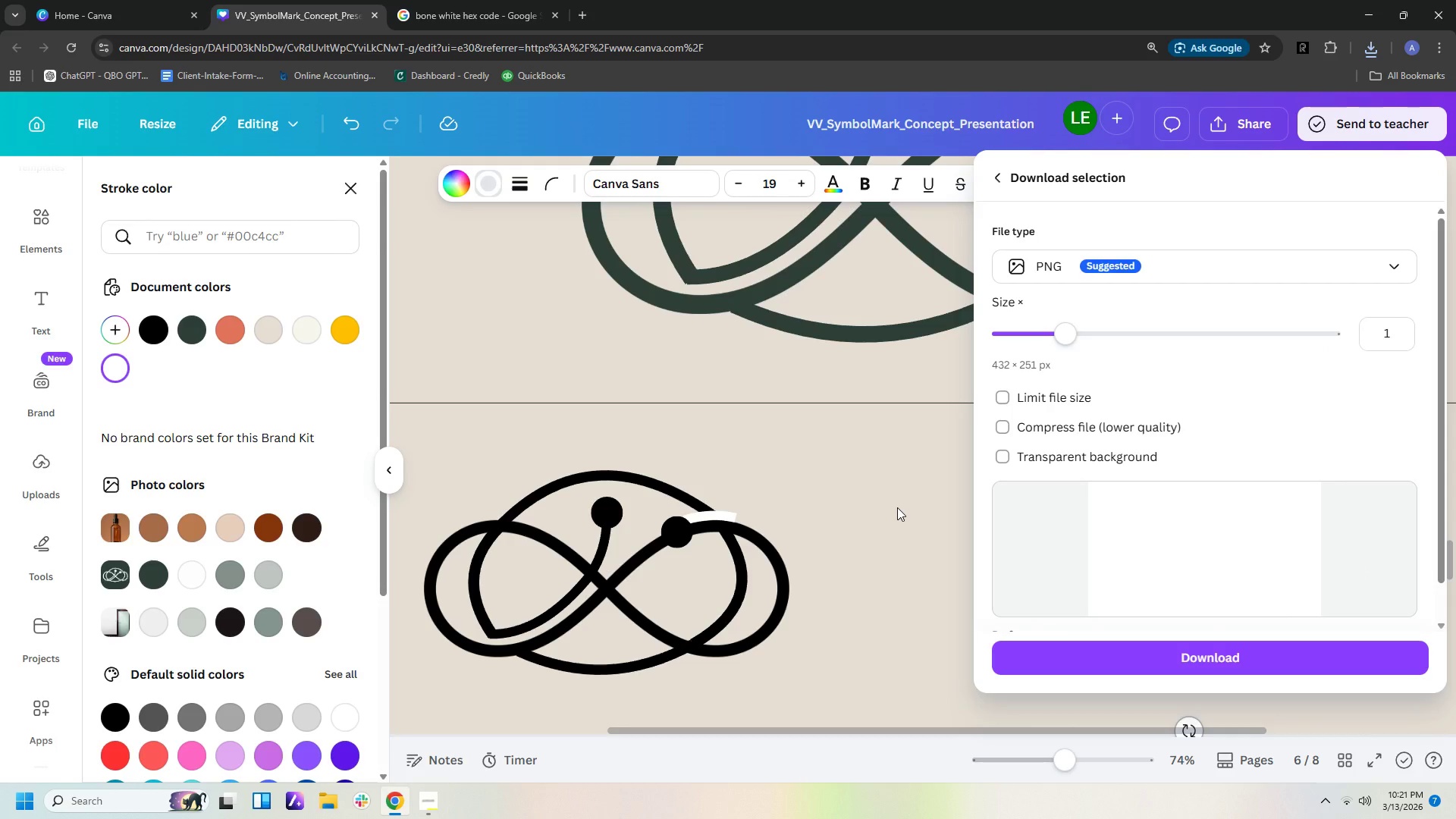 
left_click([883, 515])
 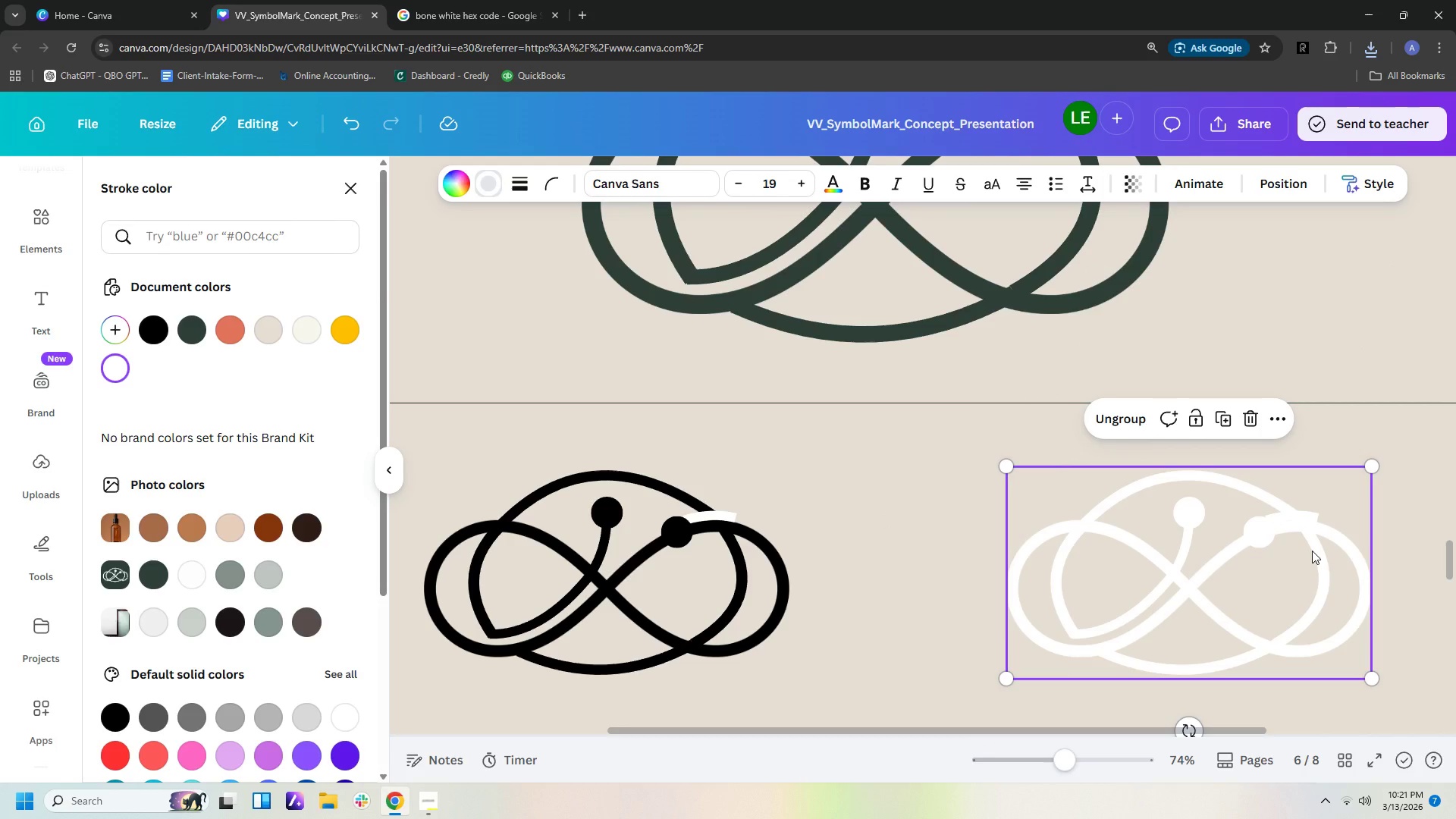 
right_click([1312, 551])
 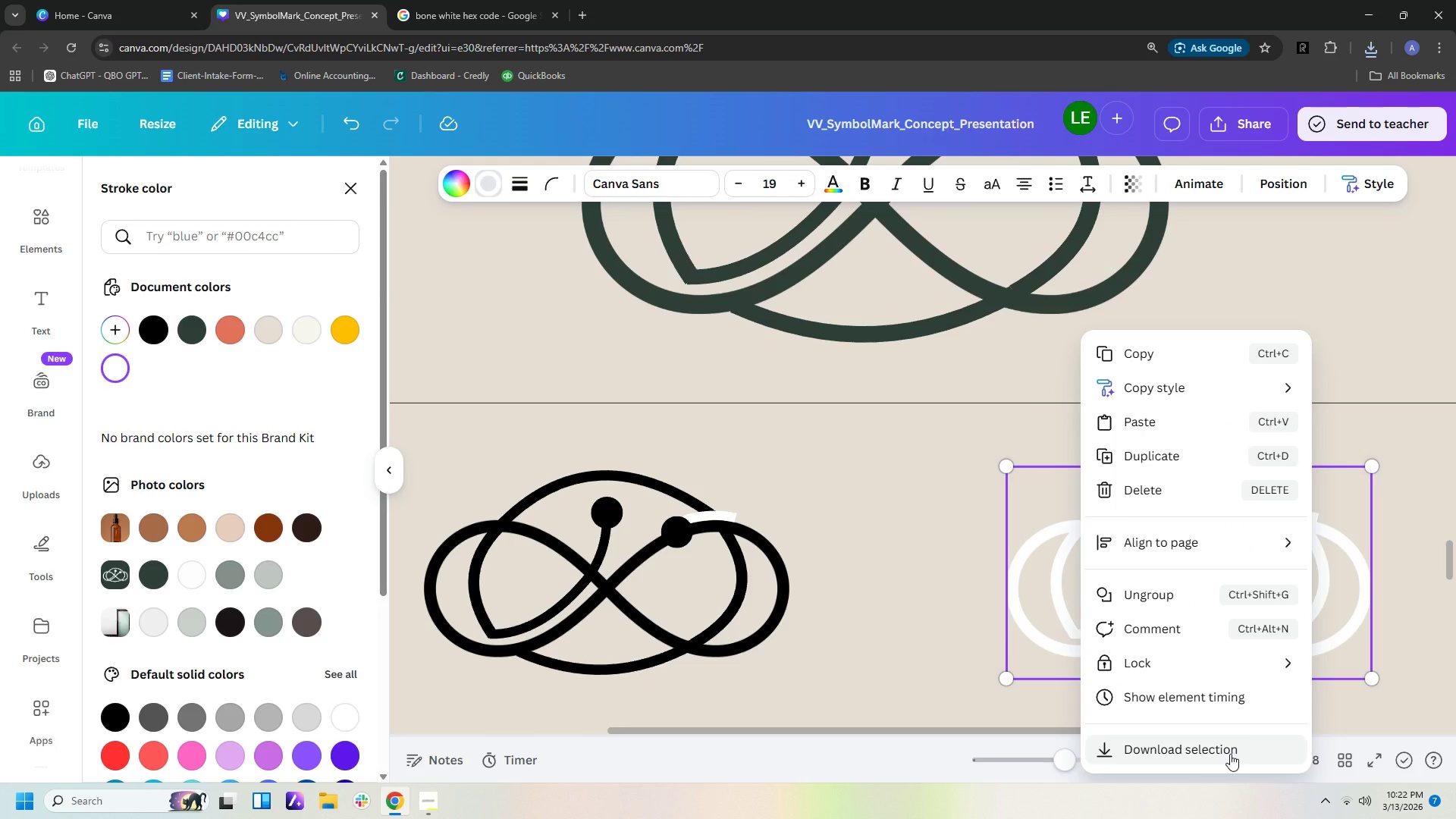 
left_click([1230, 754])
 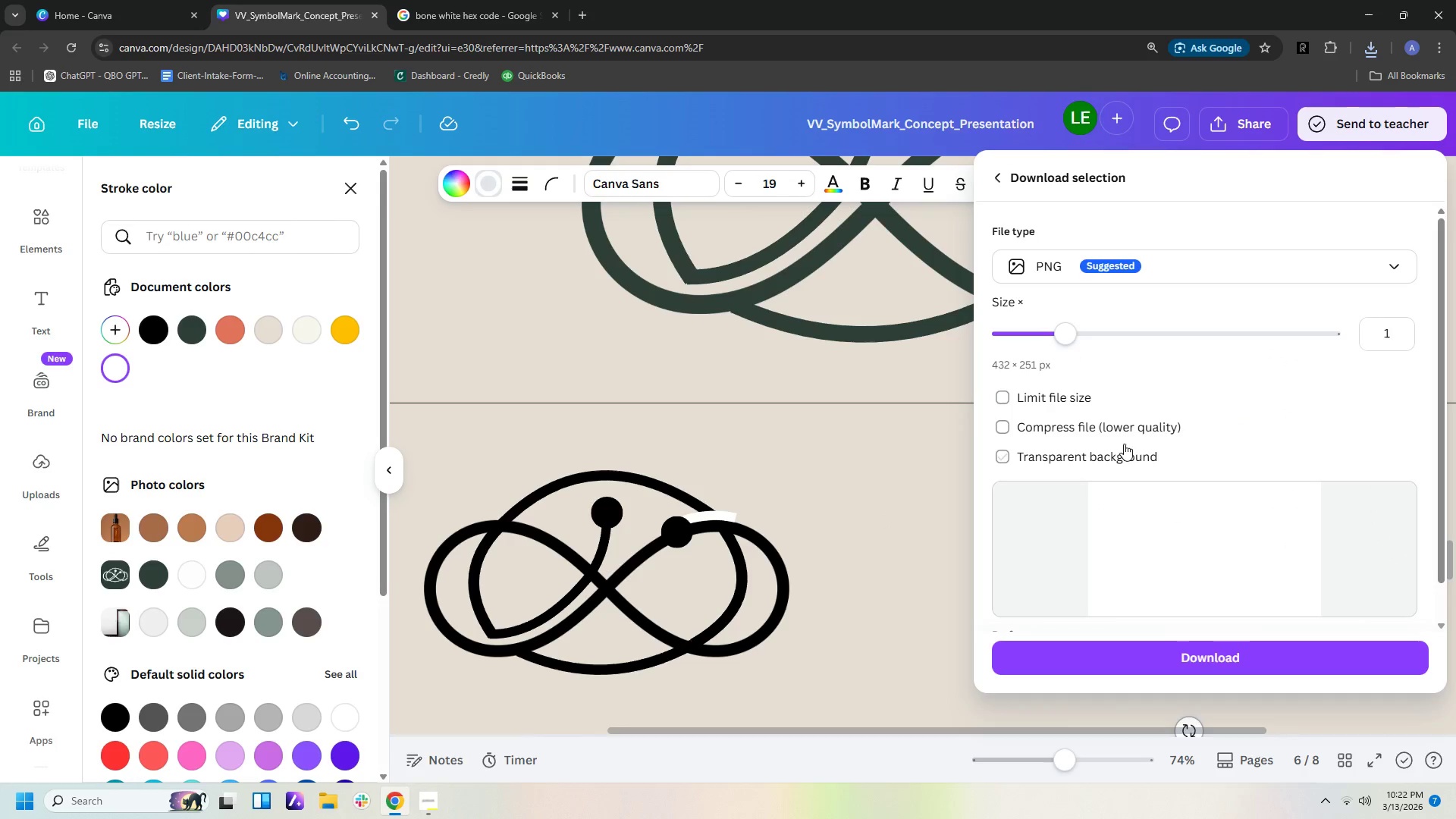 
left_click([1100, 461])
 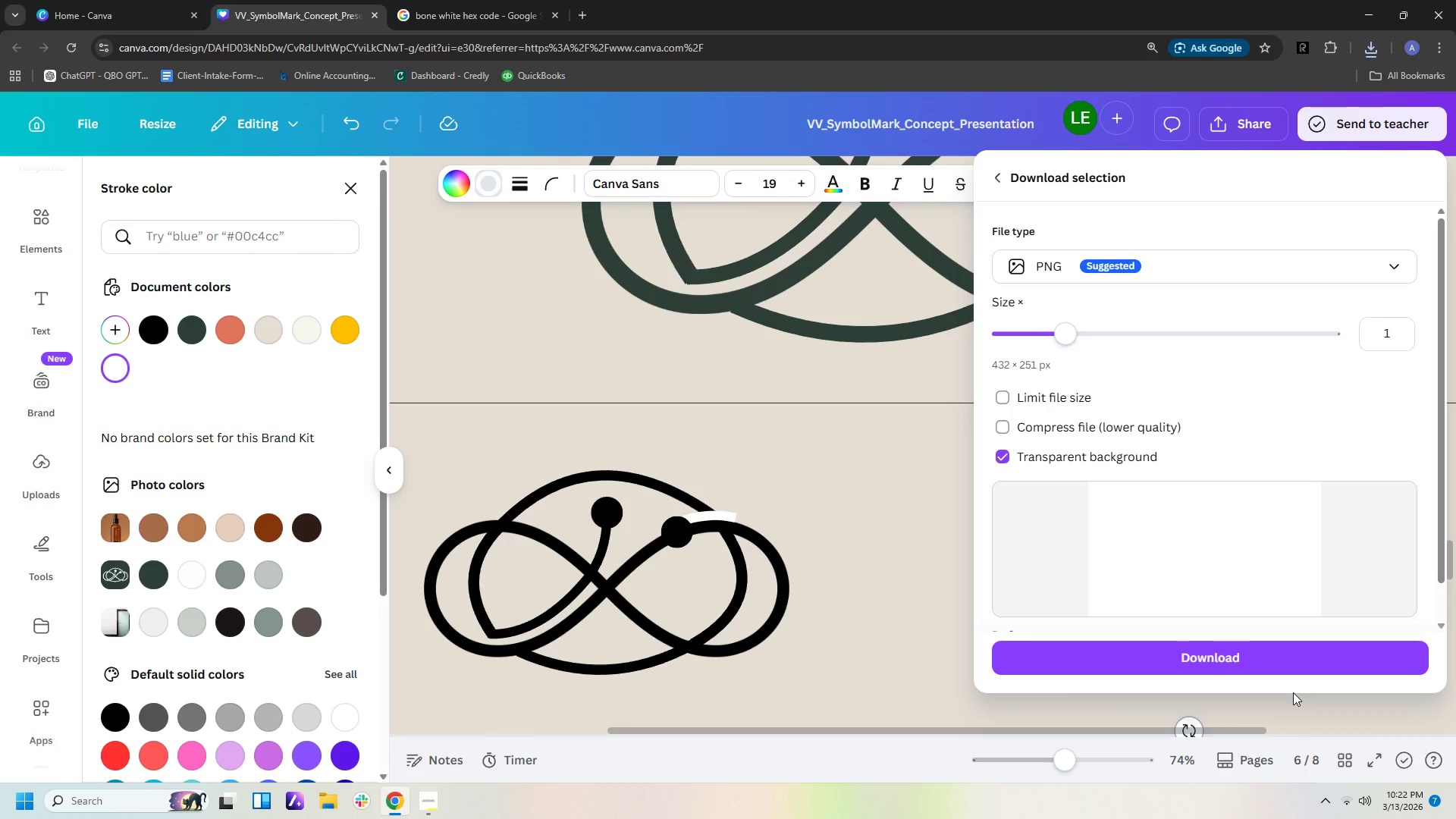 
left_click([1293, 659])
 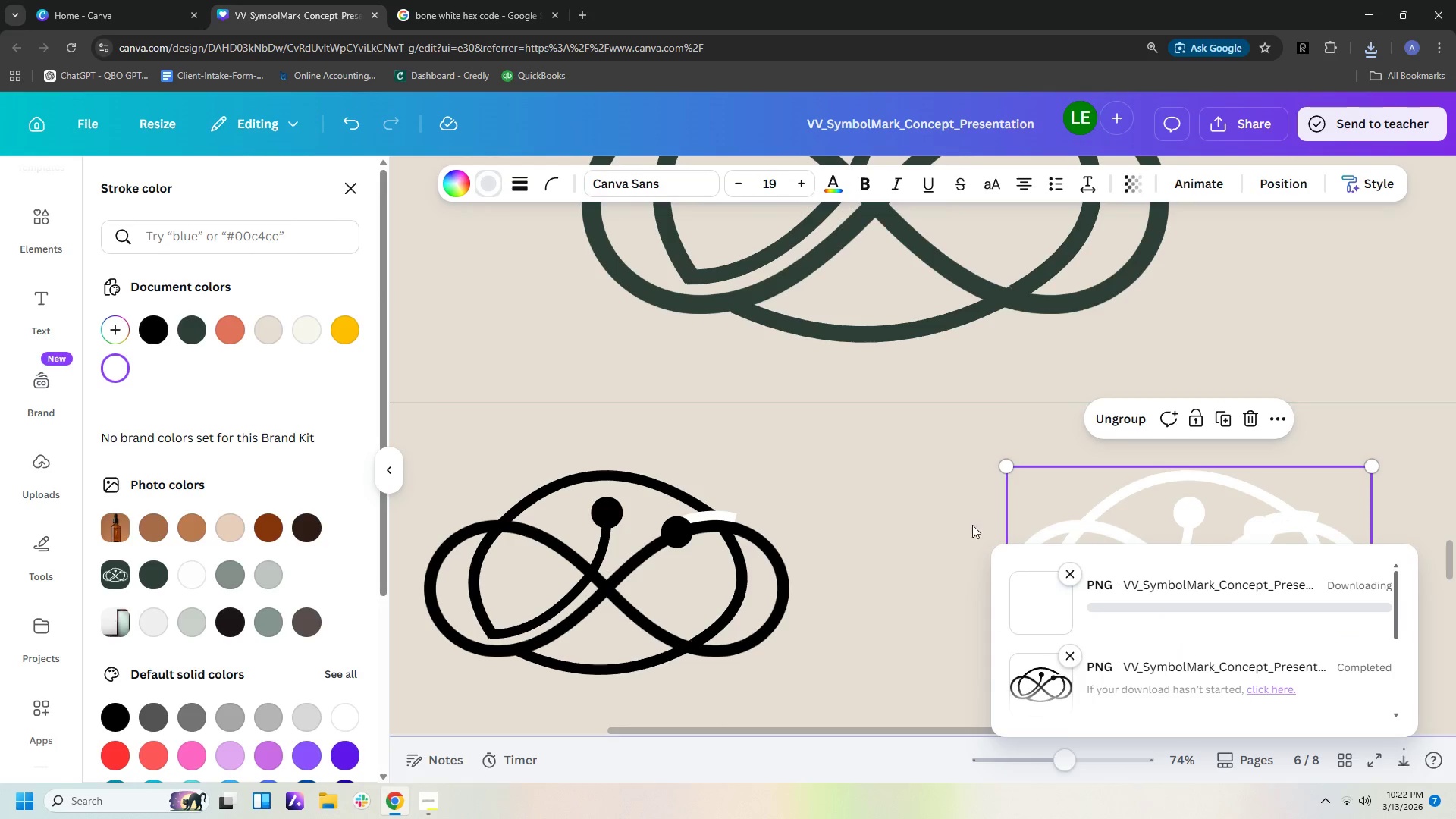 
left_click([952, 532])
 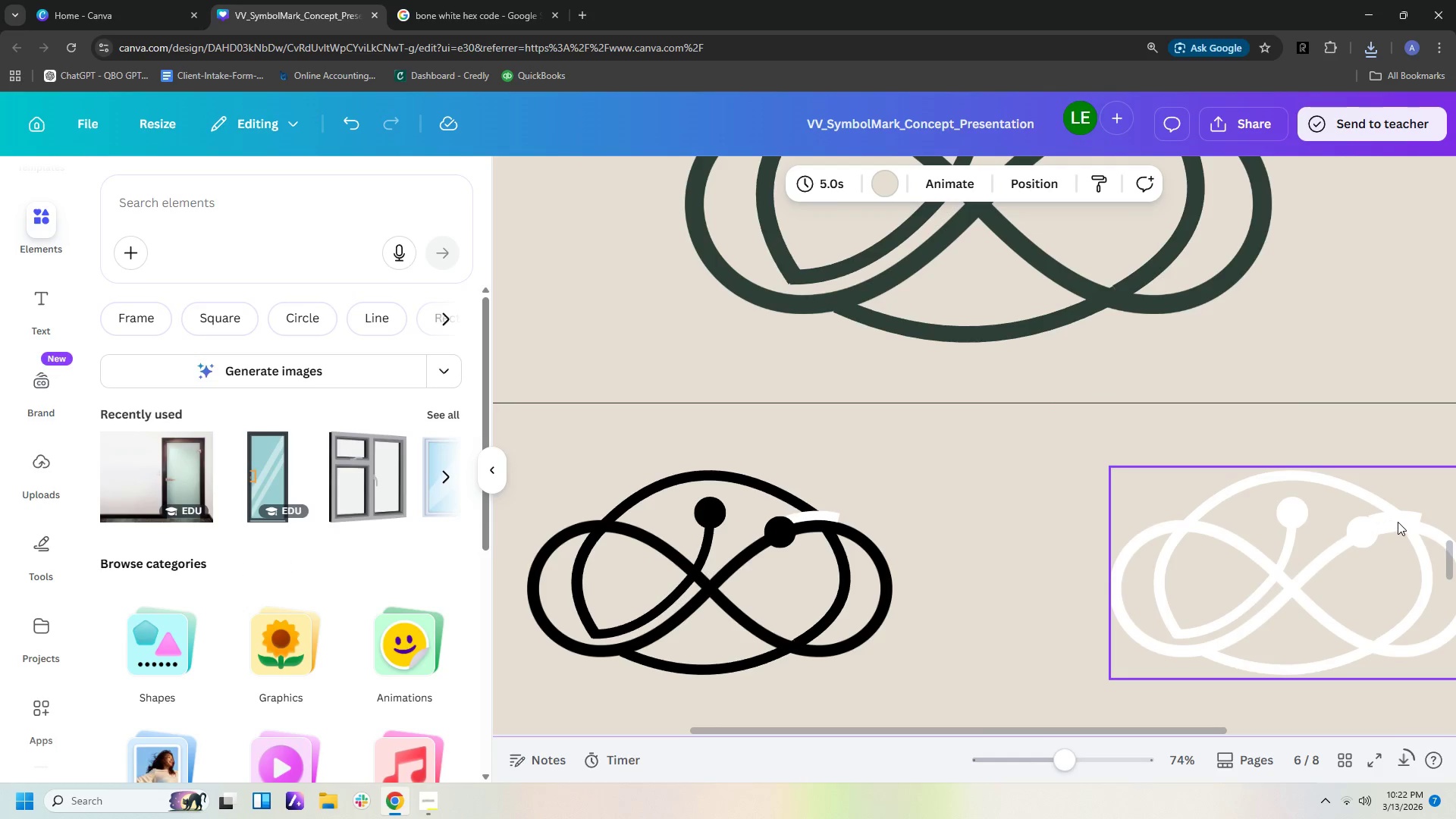 
left_click([1401, 514])
 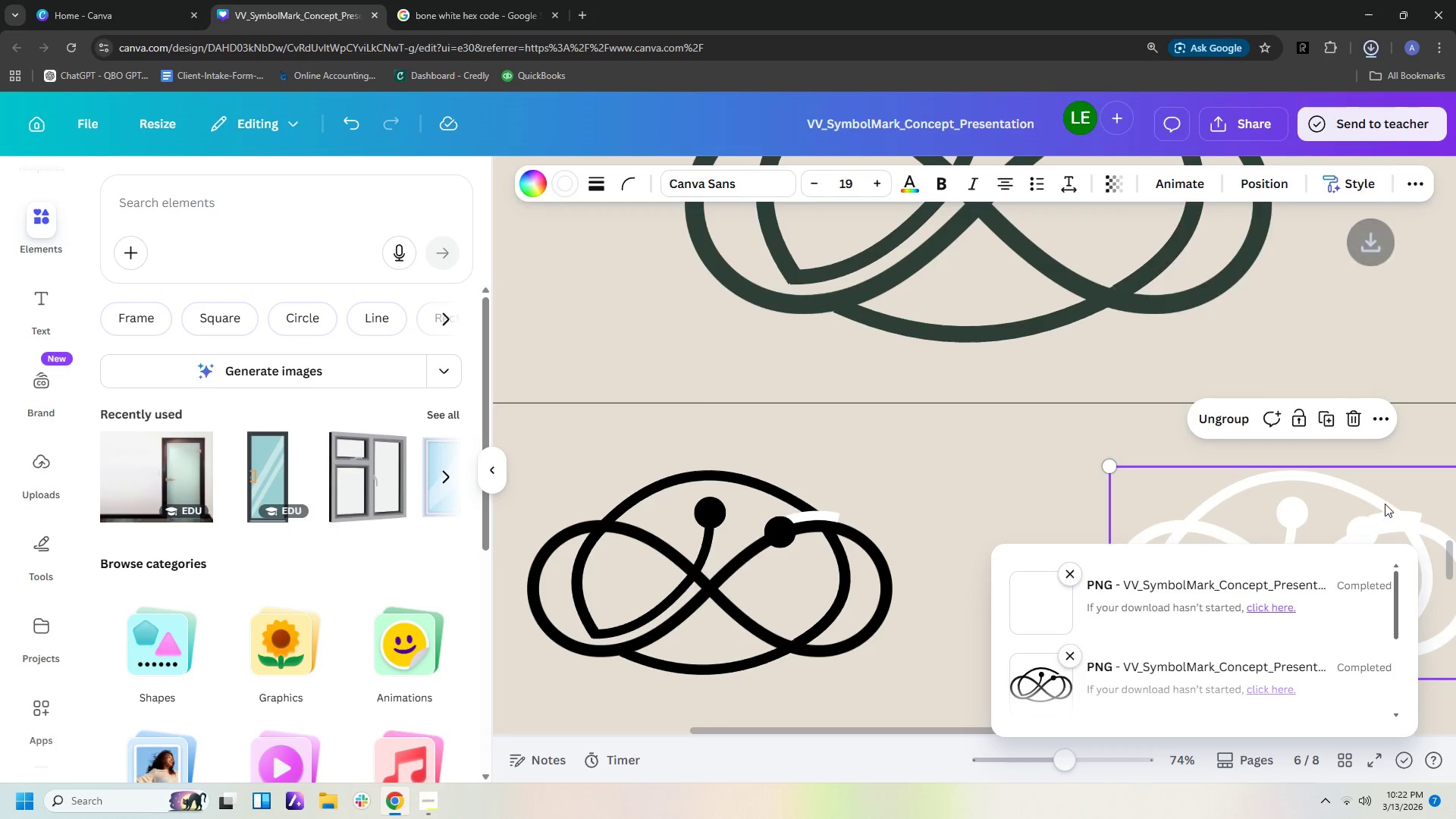 
left_click([1399, 482])
 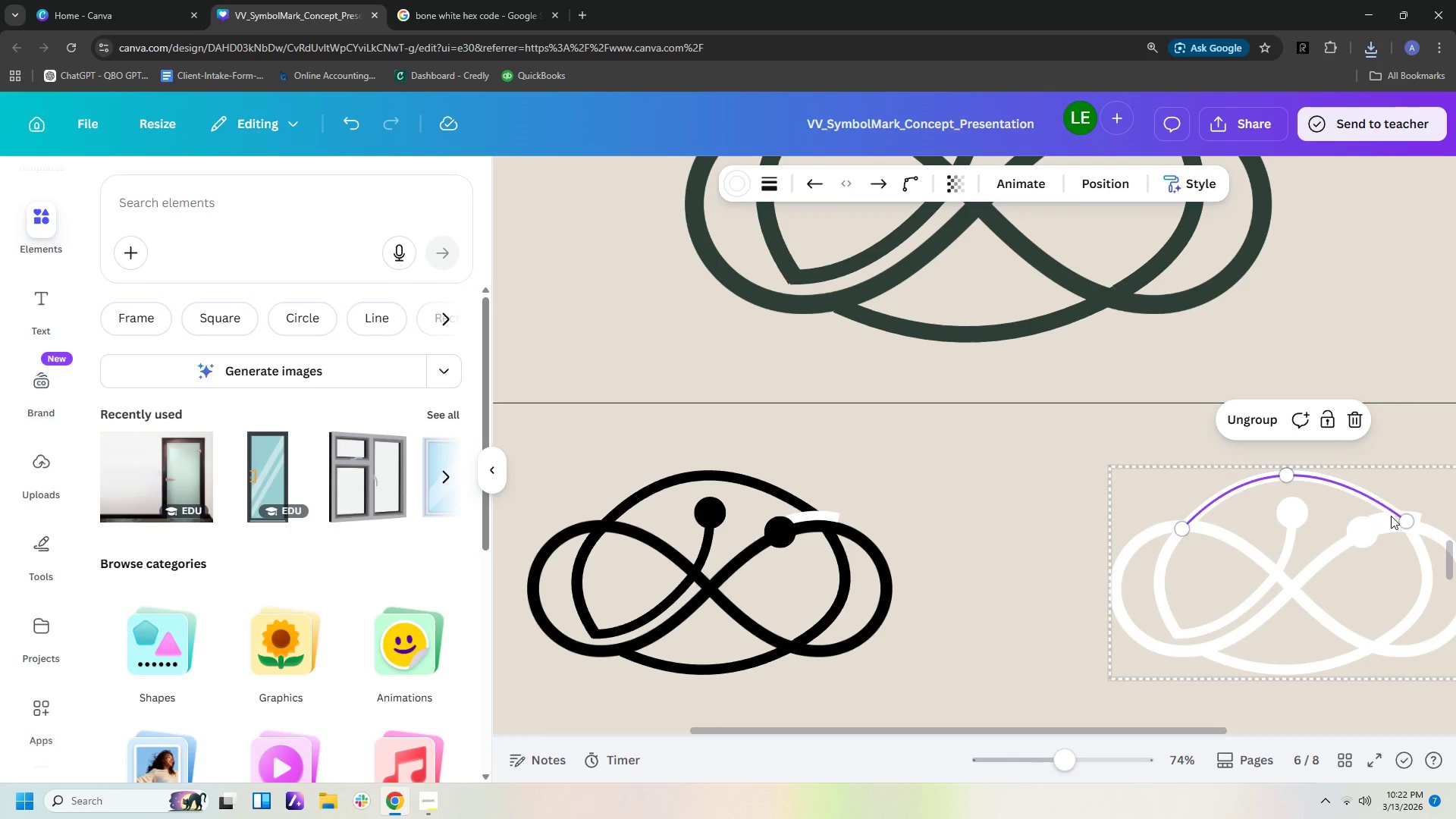 
left_click([1377, 518])
 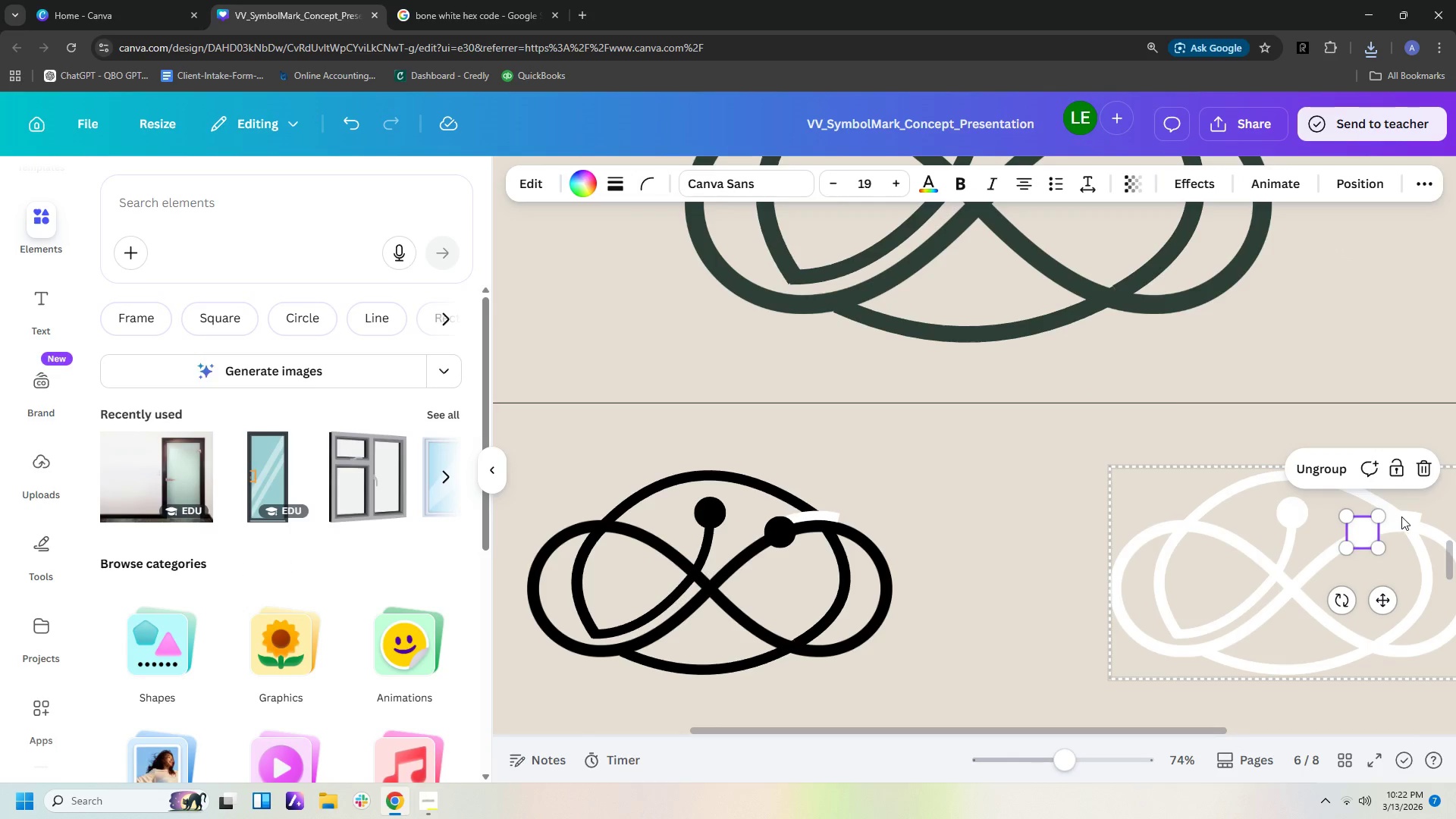 
left_click([1401, 516])
 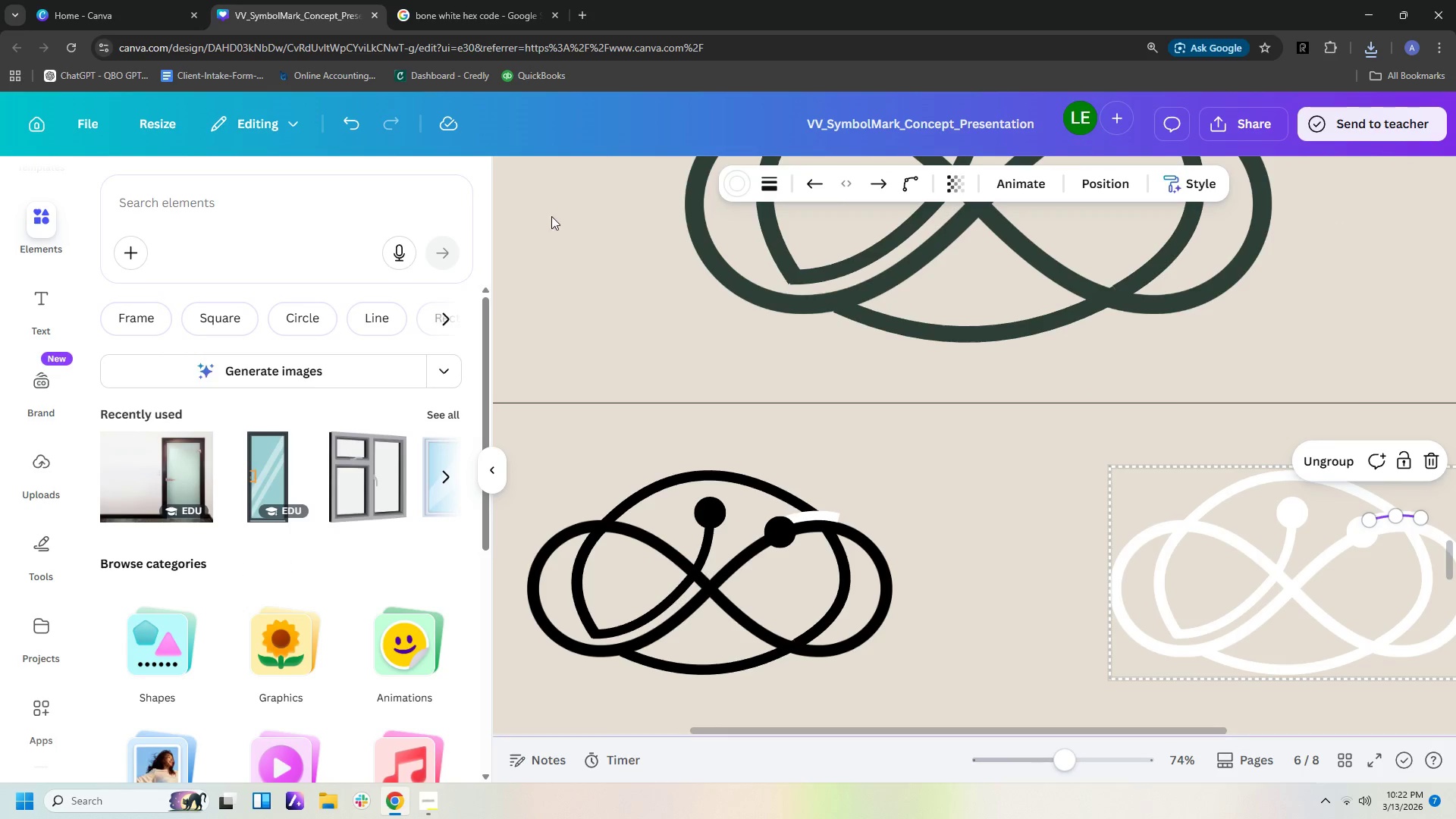 
left_click([744, 189])
 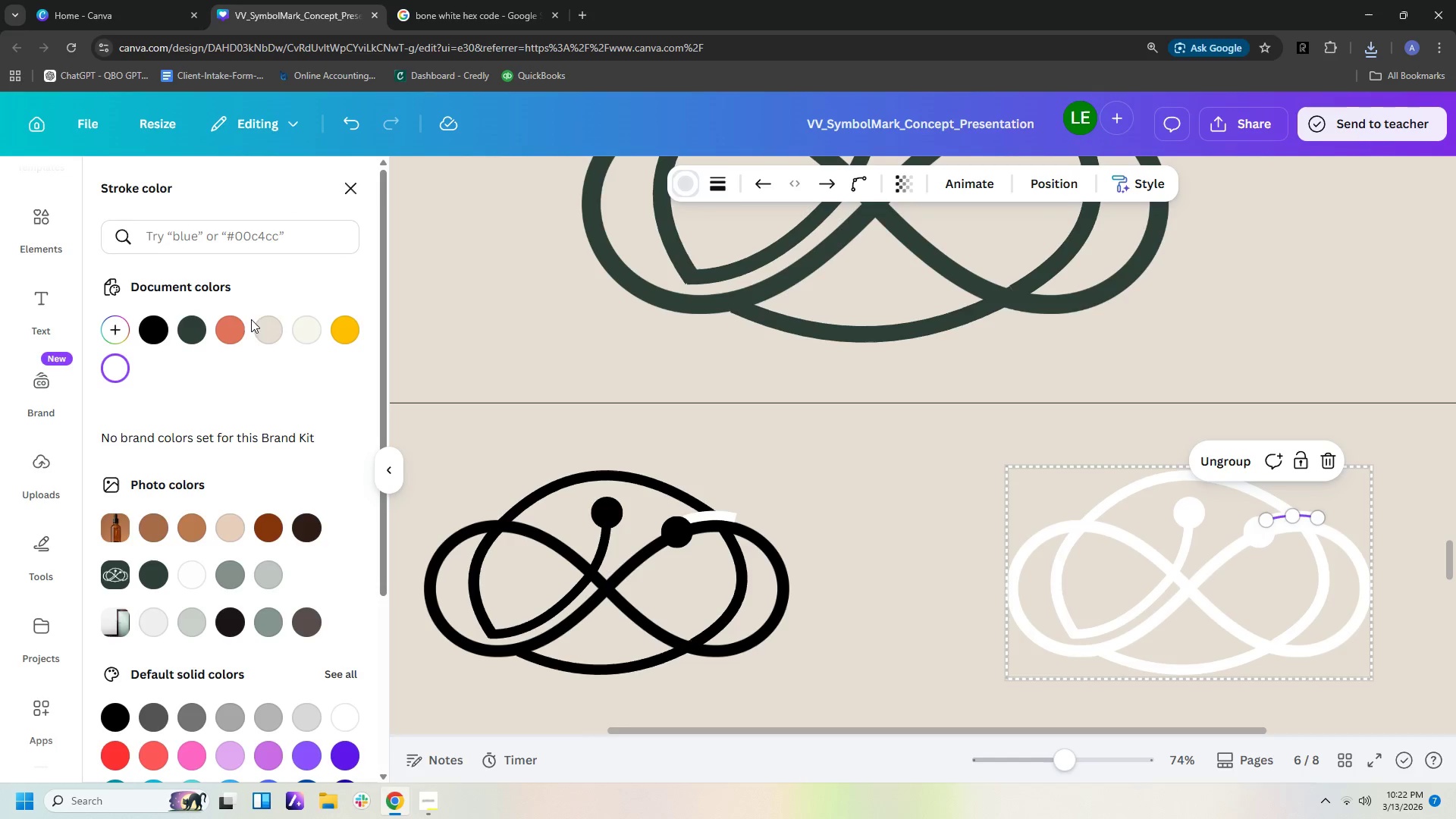 
left_click([263, 330])
 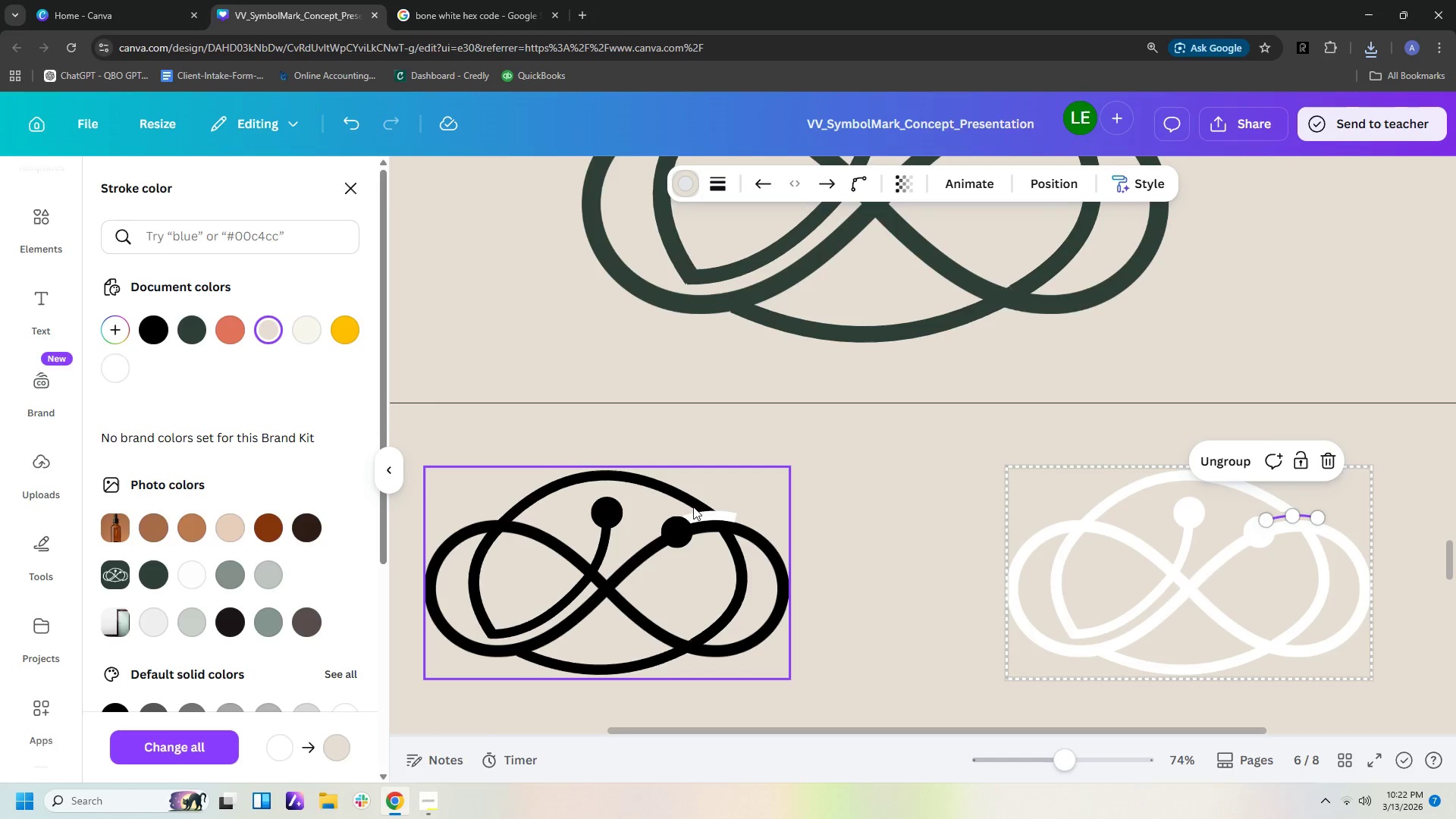 
left_click([708, 517])
 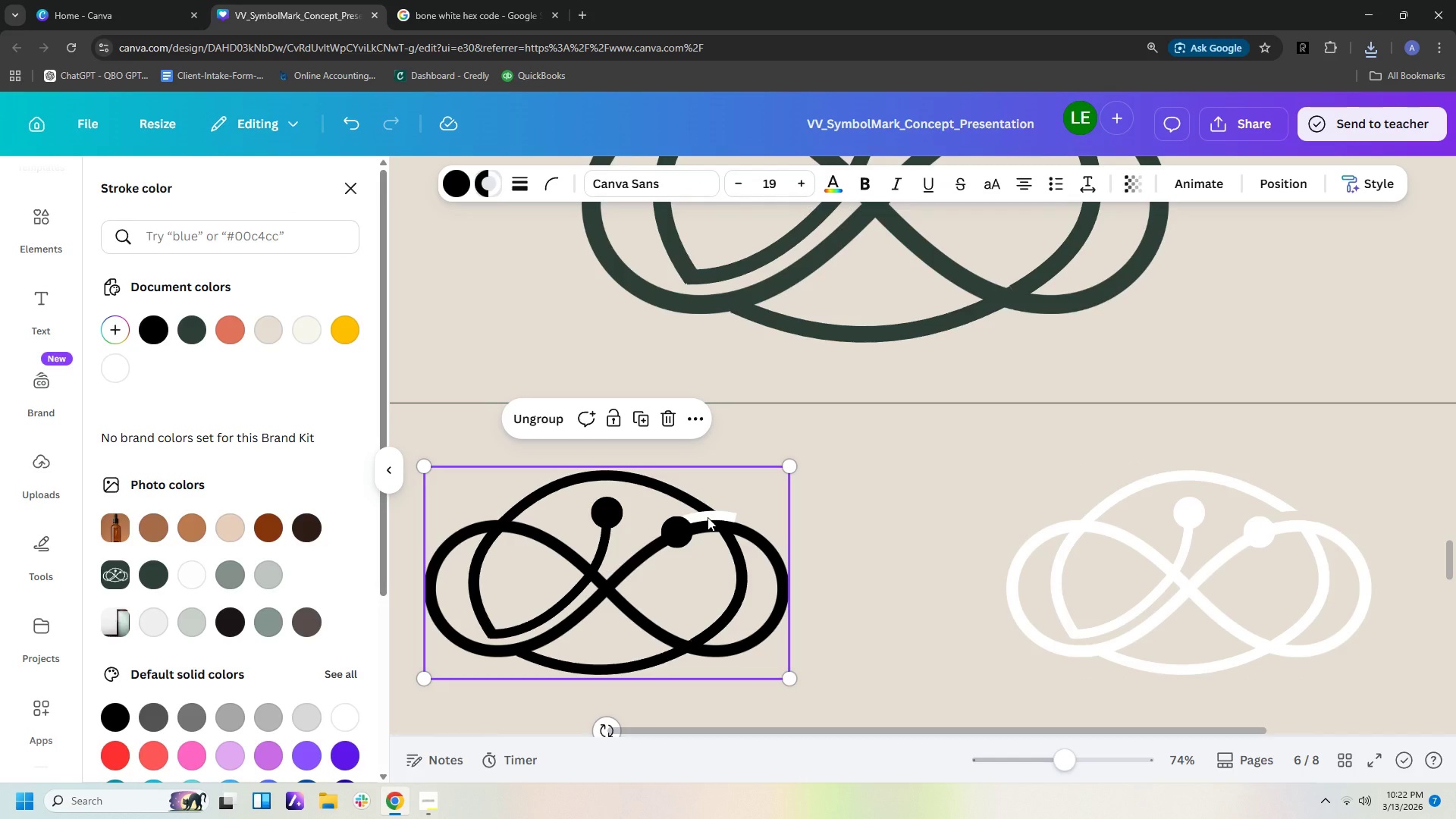 
left_click([708, 517])
 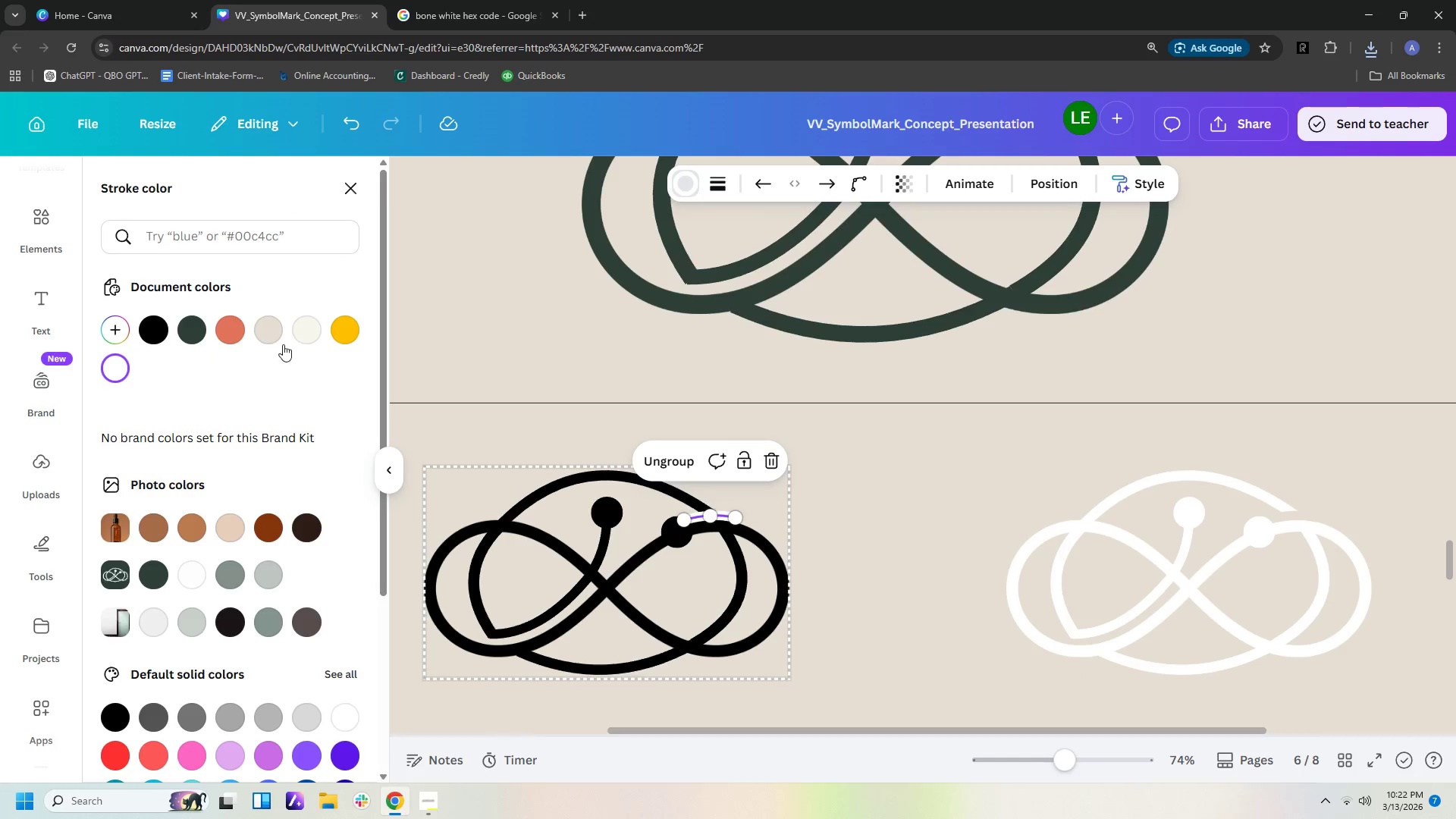 
left_click([272, 336])
 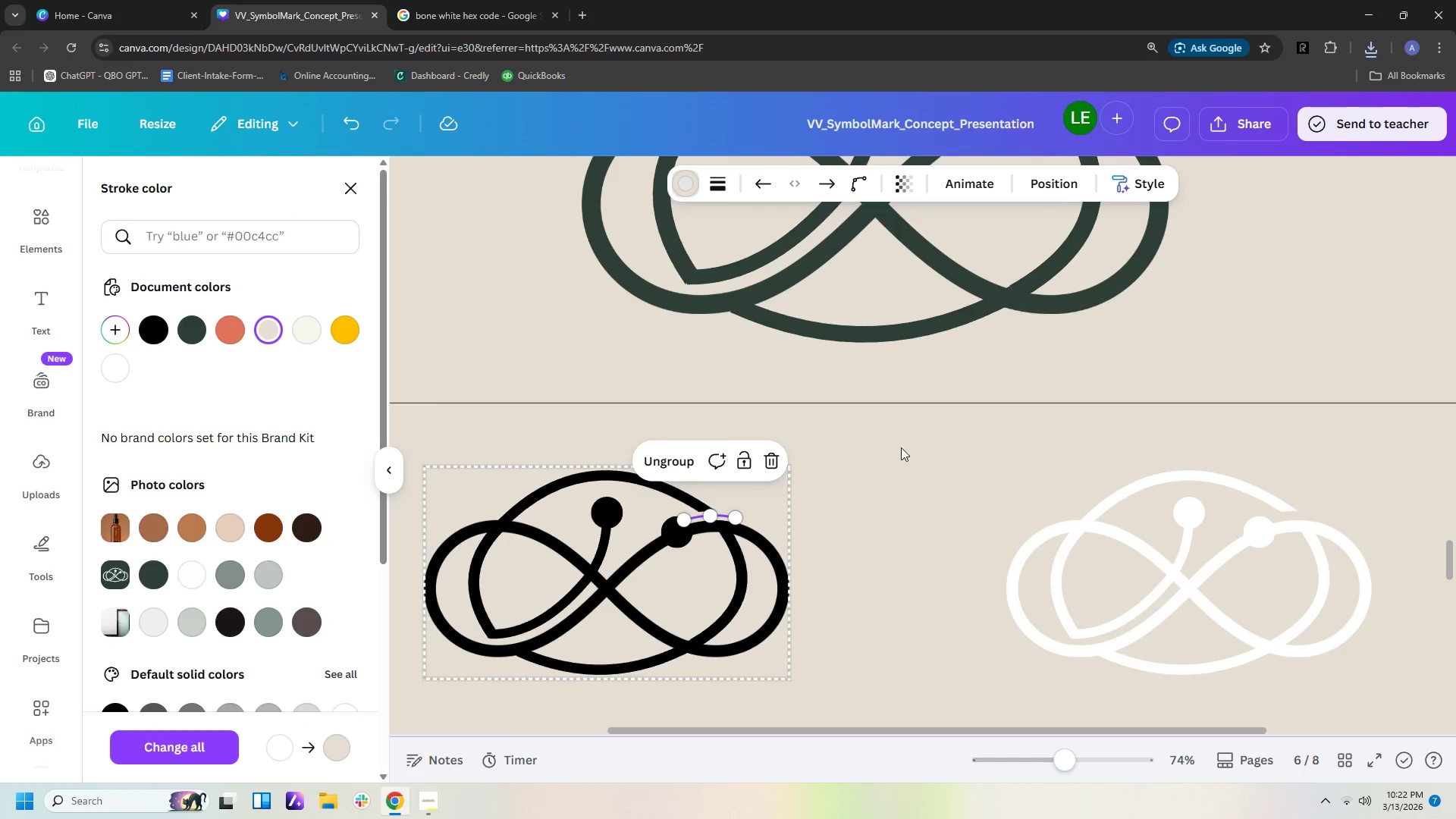 
left_click([905, 450])
 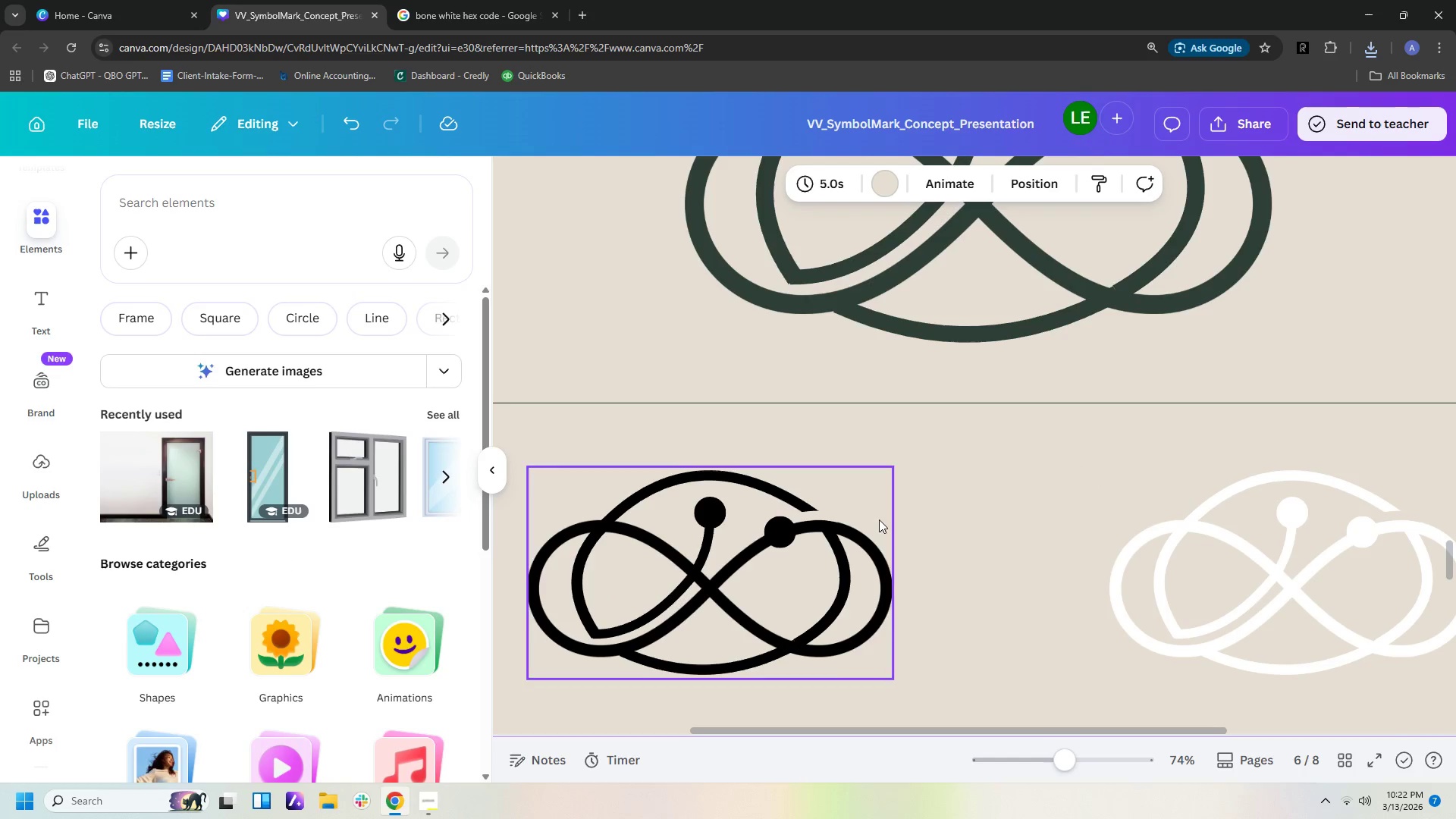 
left_click([990, 491])
 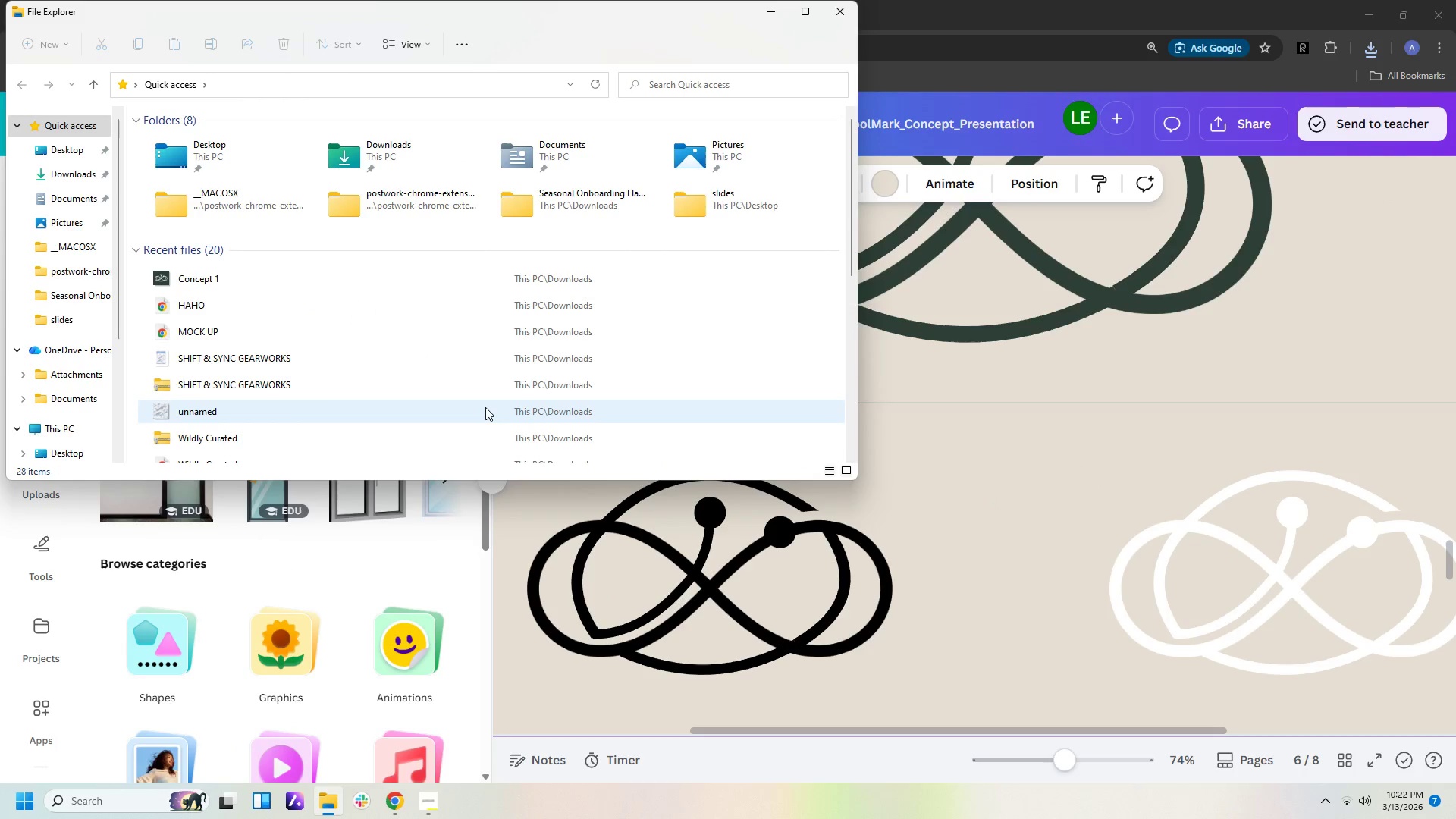 
wait(6.09)
 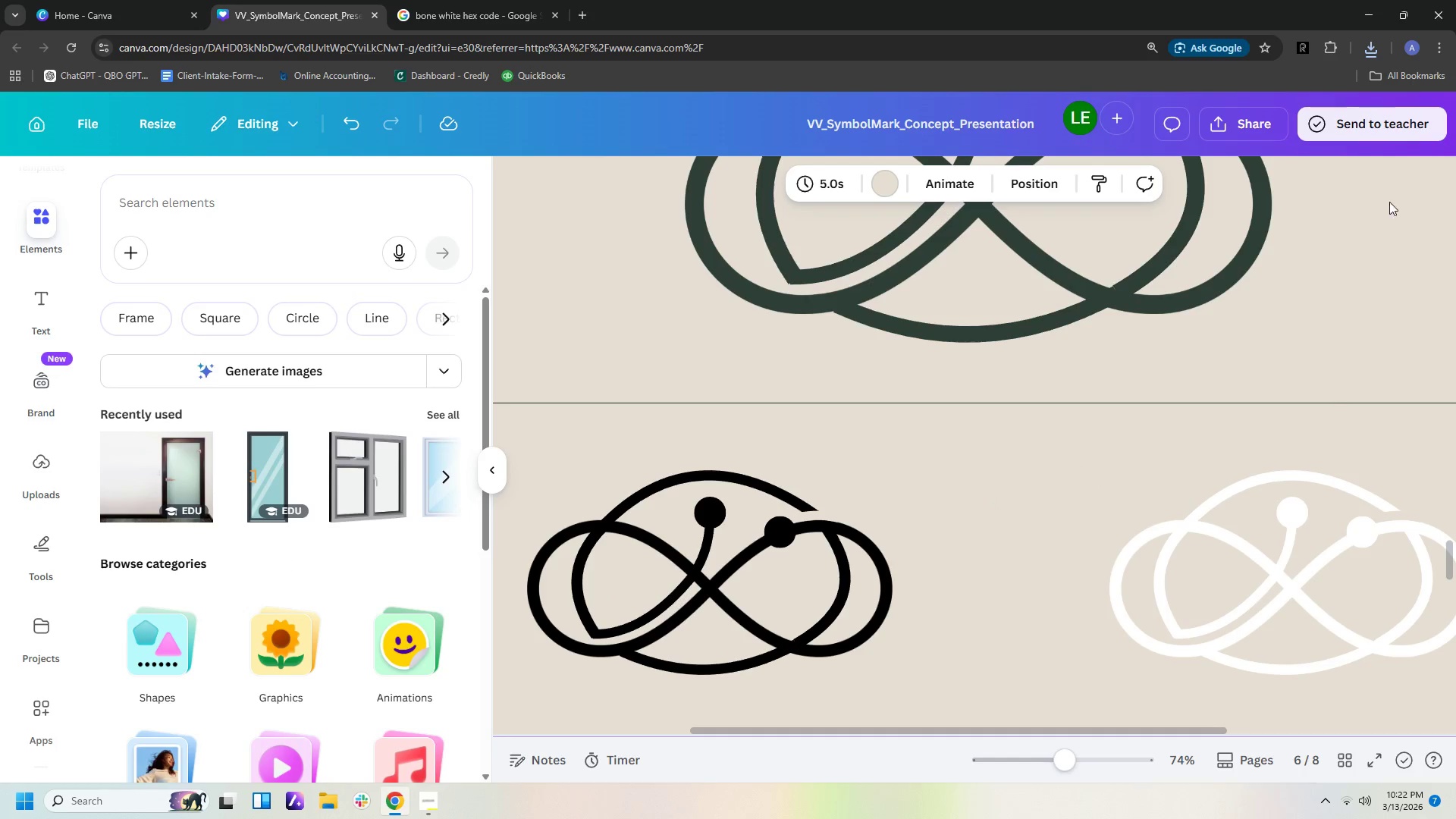 
left_click([74, 180])
 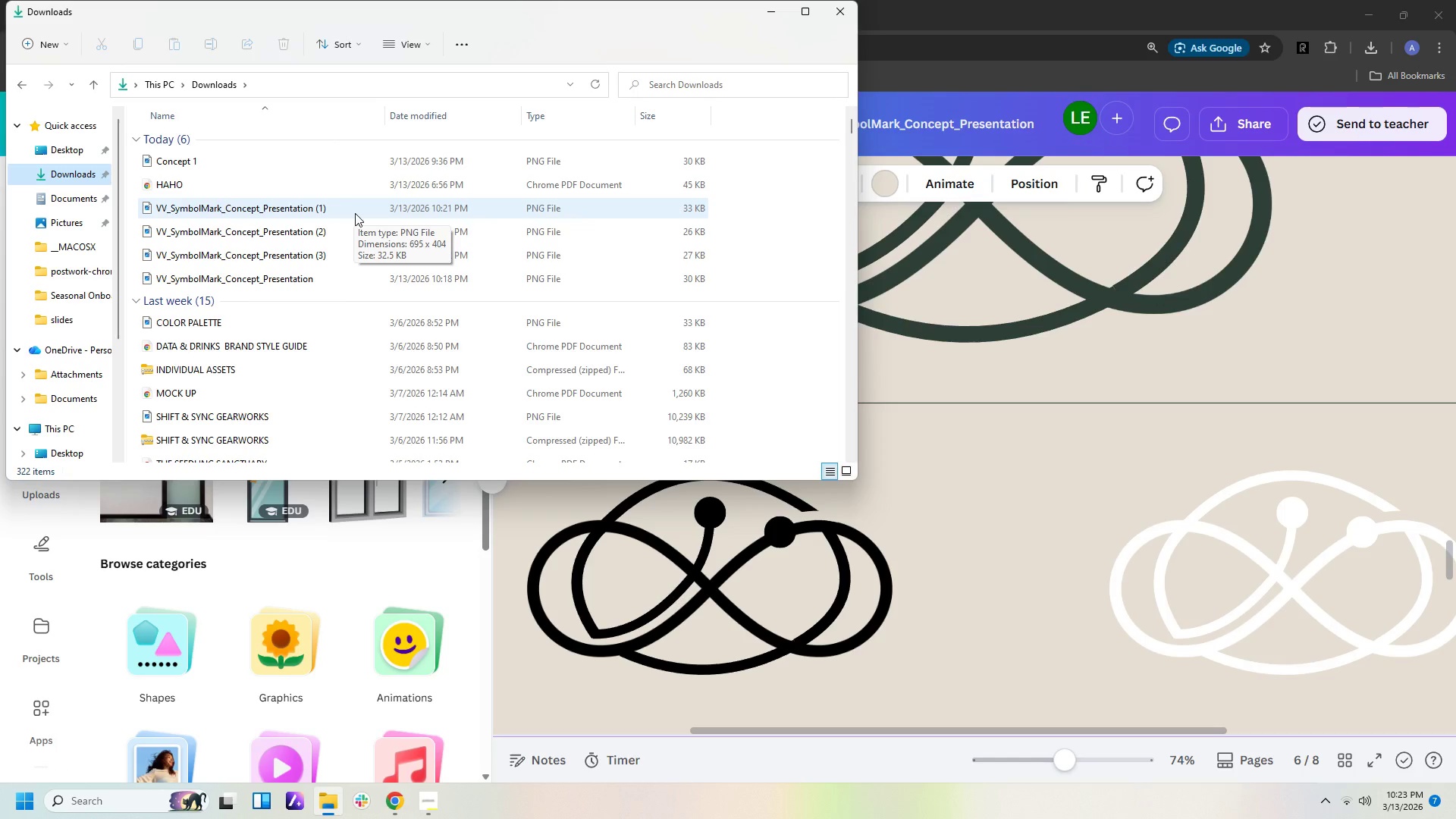 
wait(47.22)
 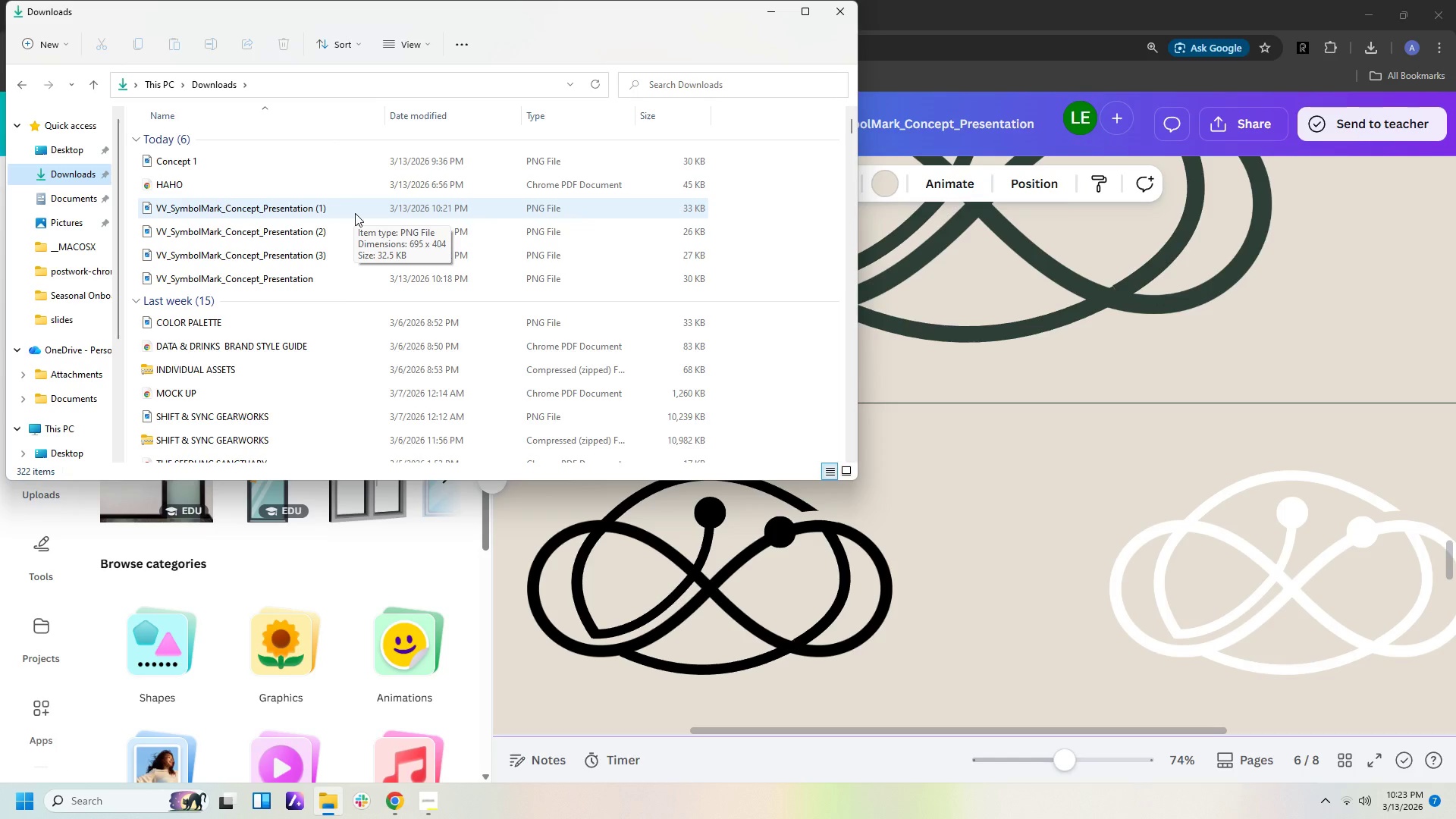 
left_click([290, 206])
 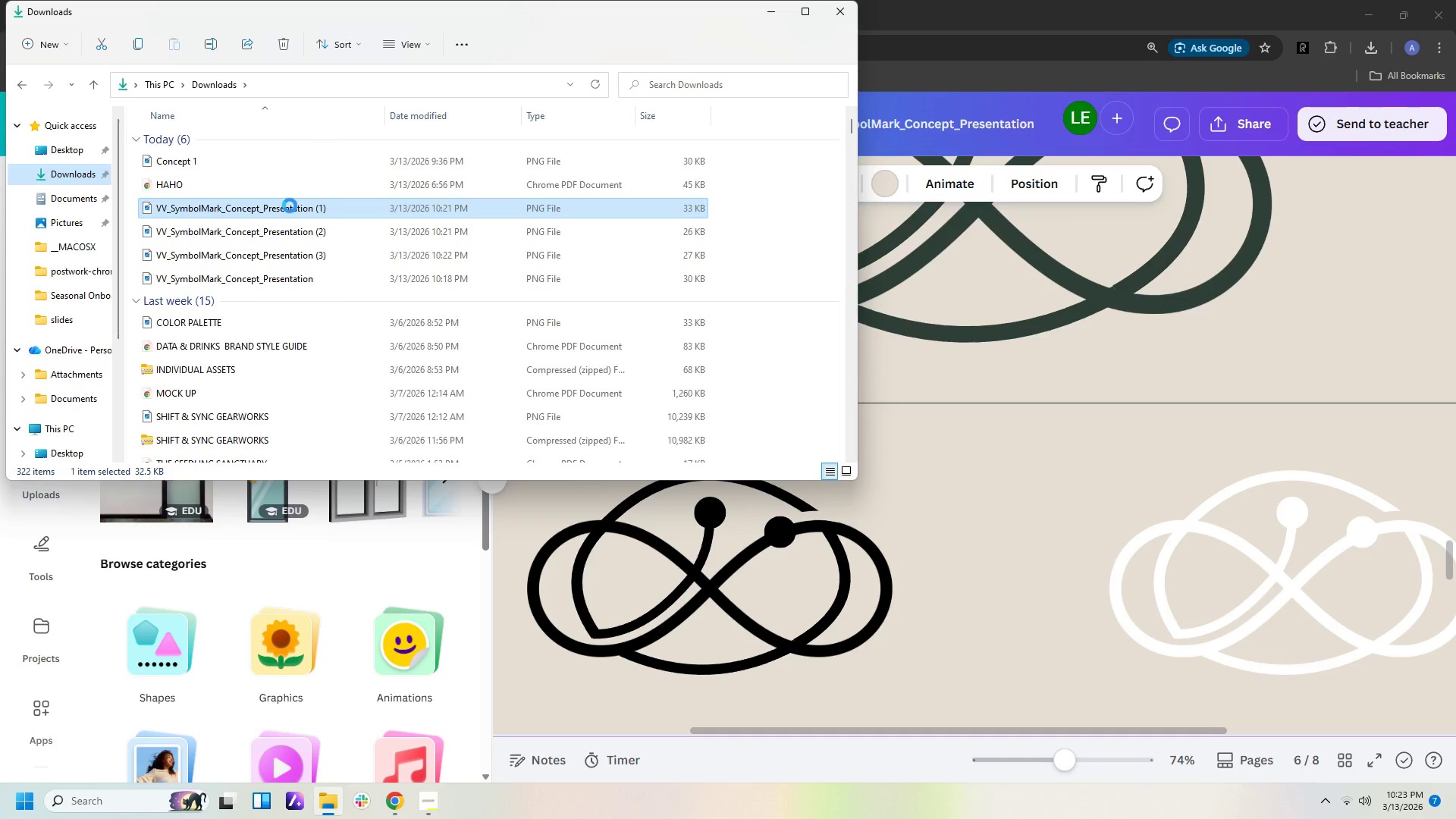 
double_click([290, 206])
 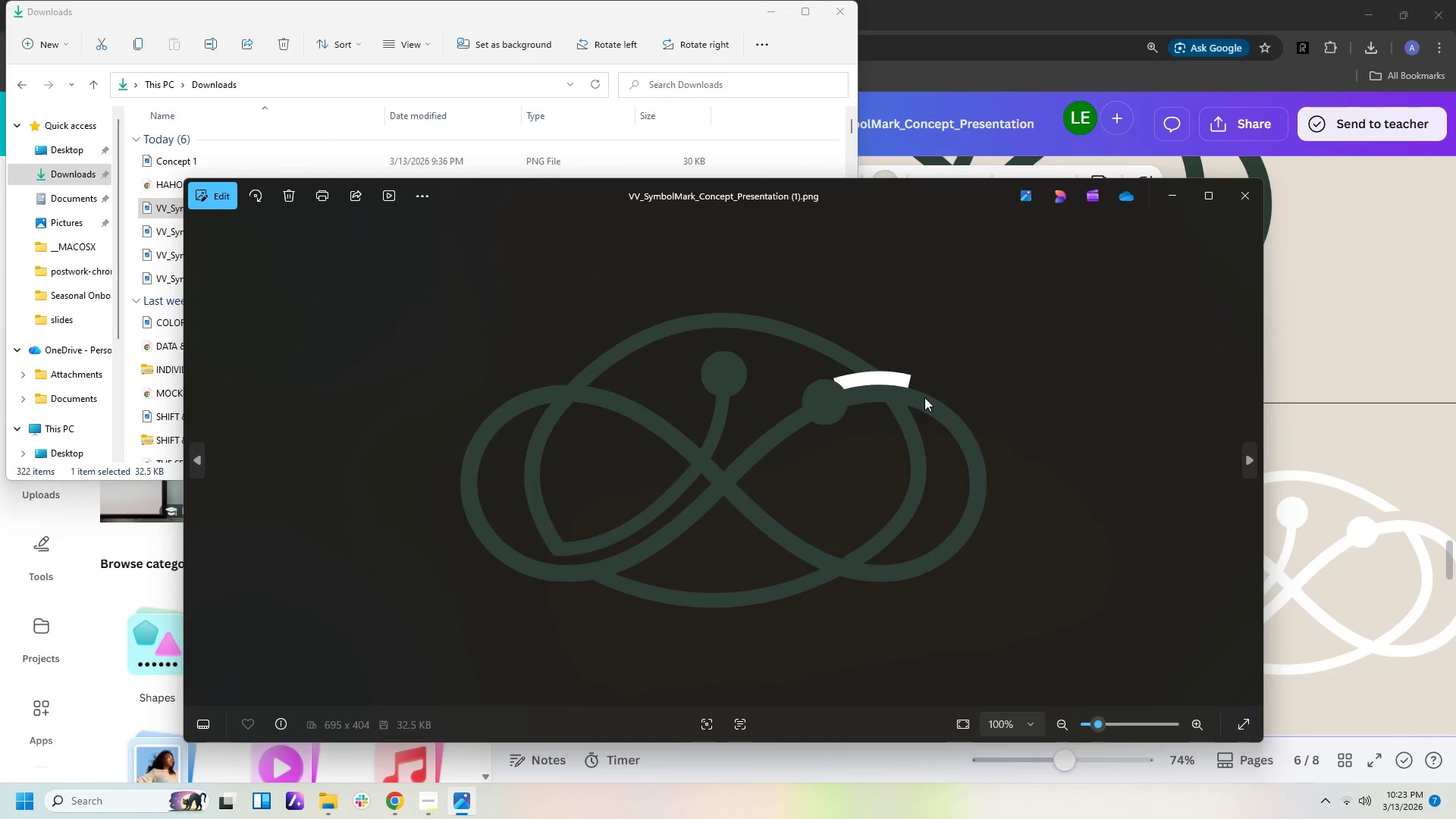 
wait(9.97)
 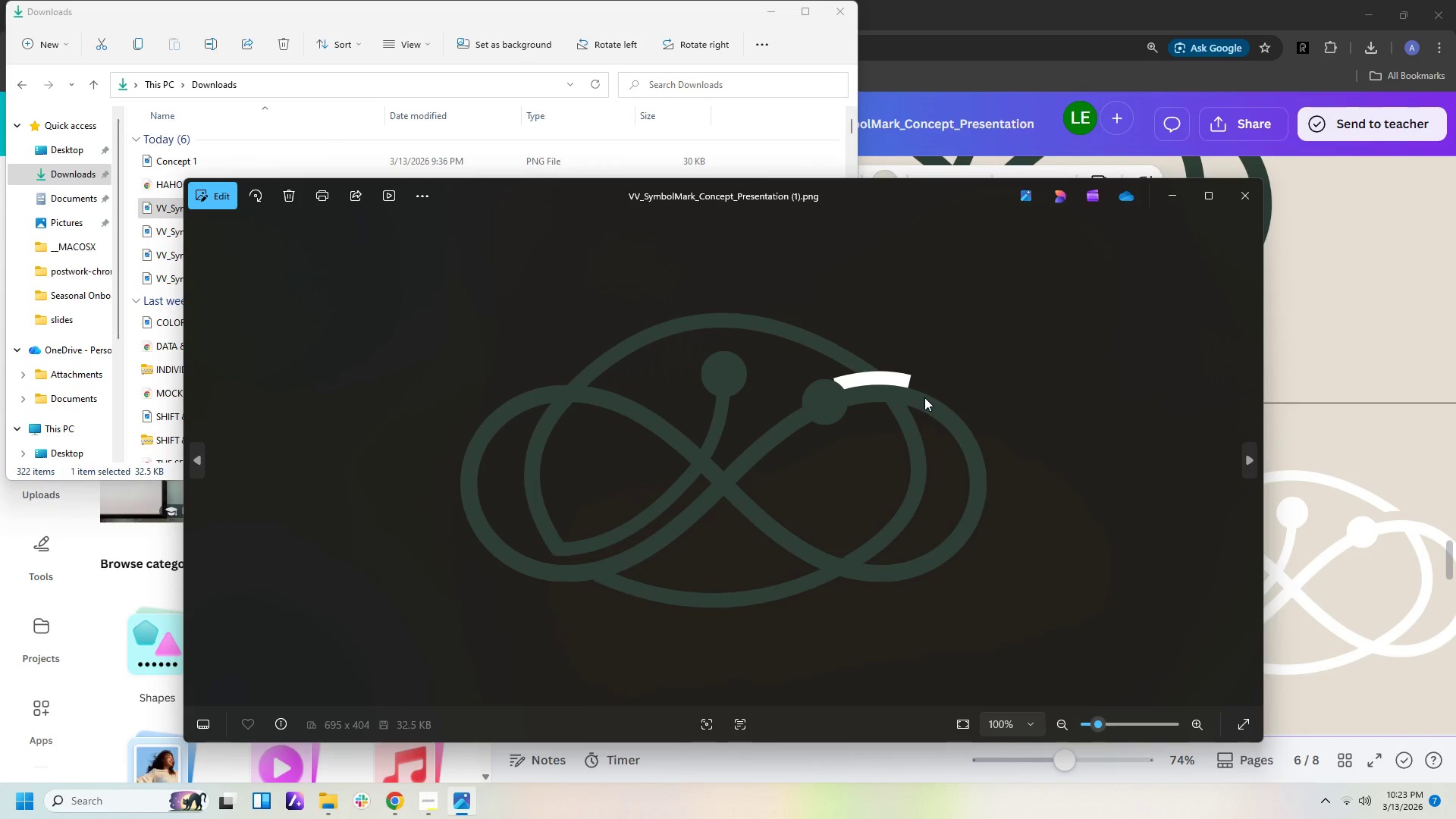 
left_click([1241, 196])
 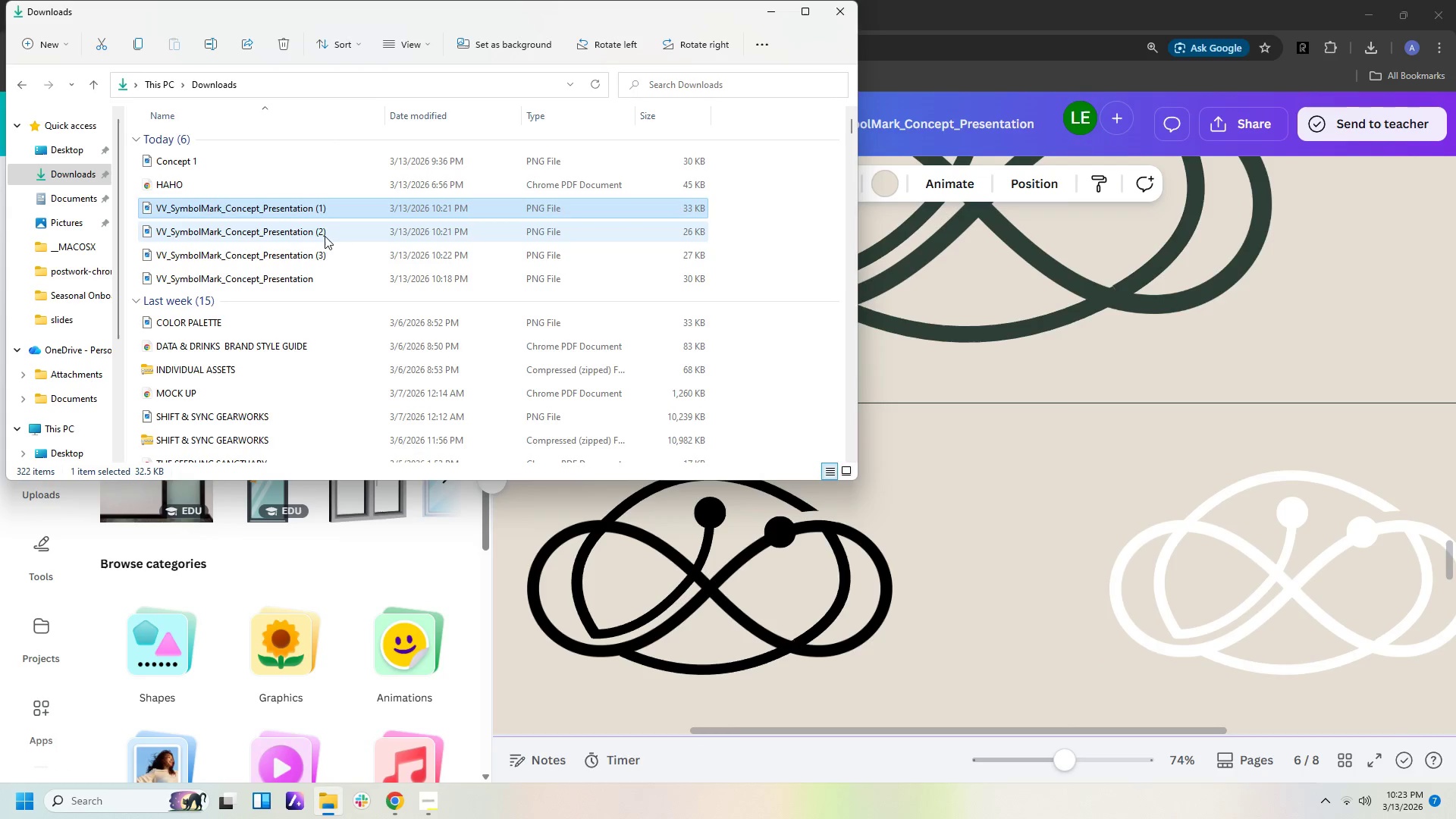 
double_click([325, 236])
 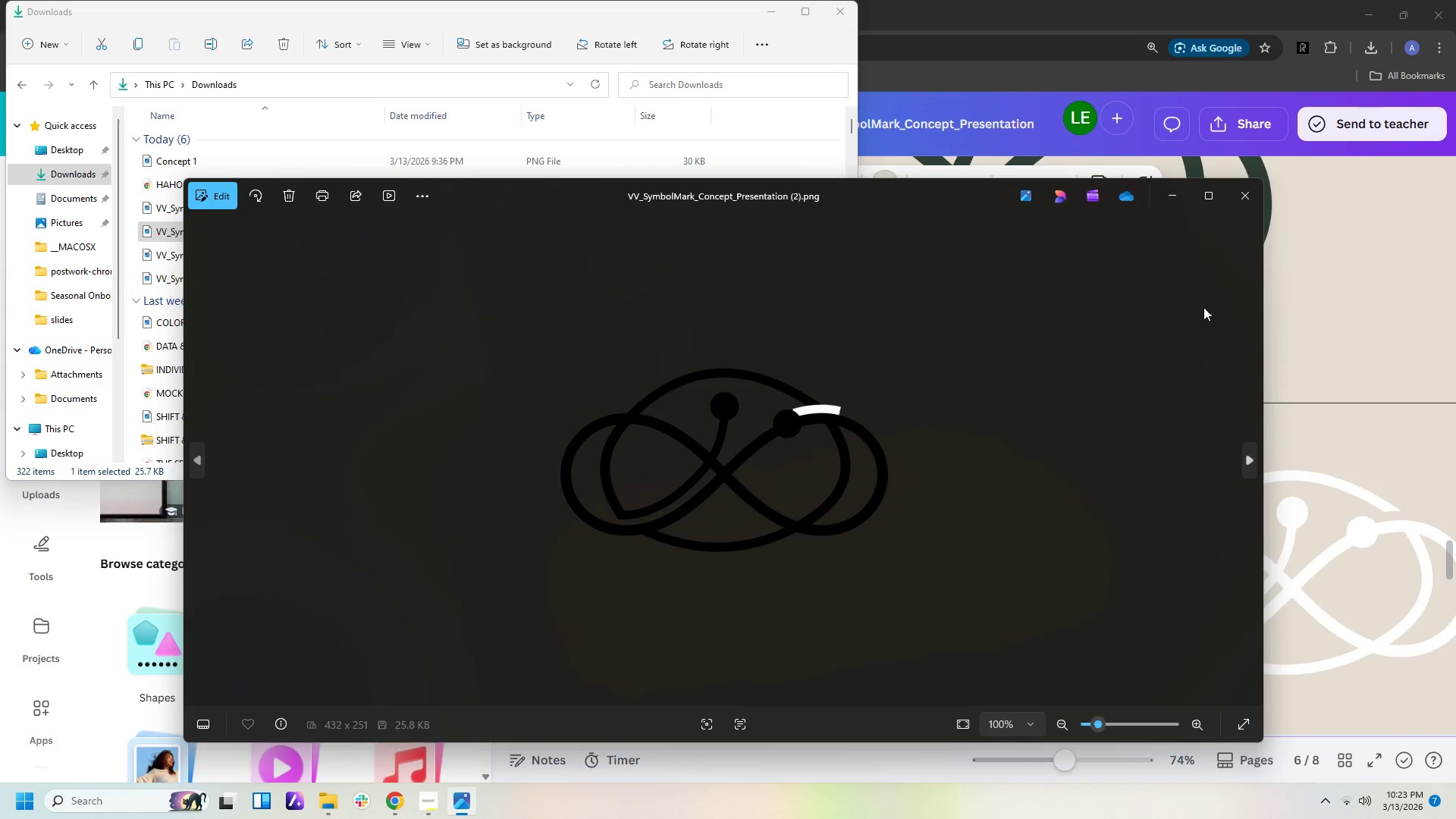 
left_click([1246, 200])
 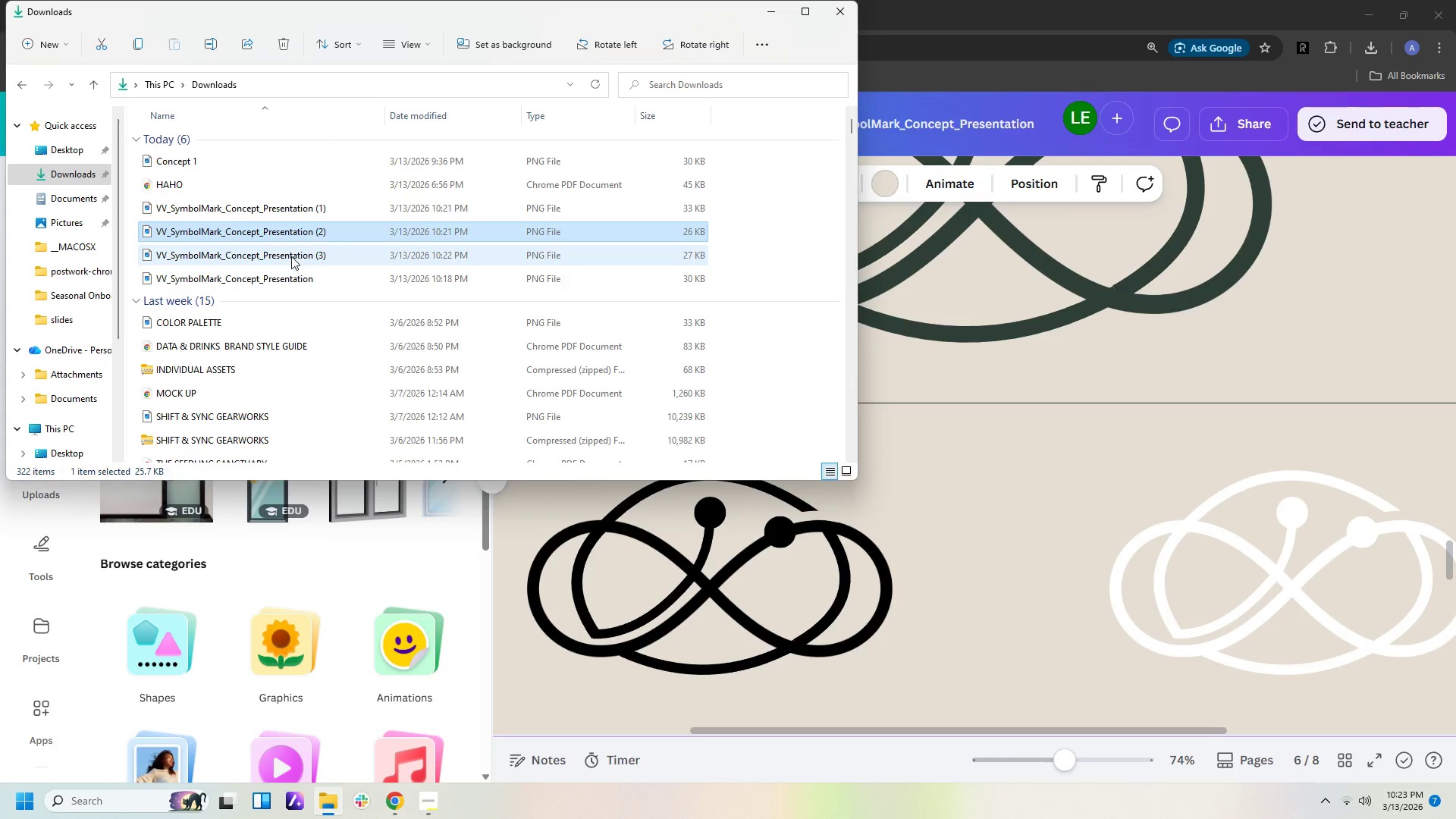 
double_click([291, 256])
 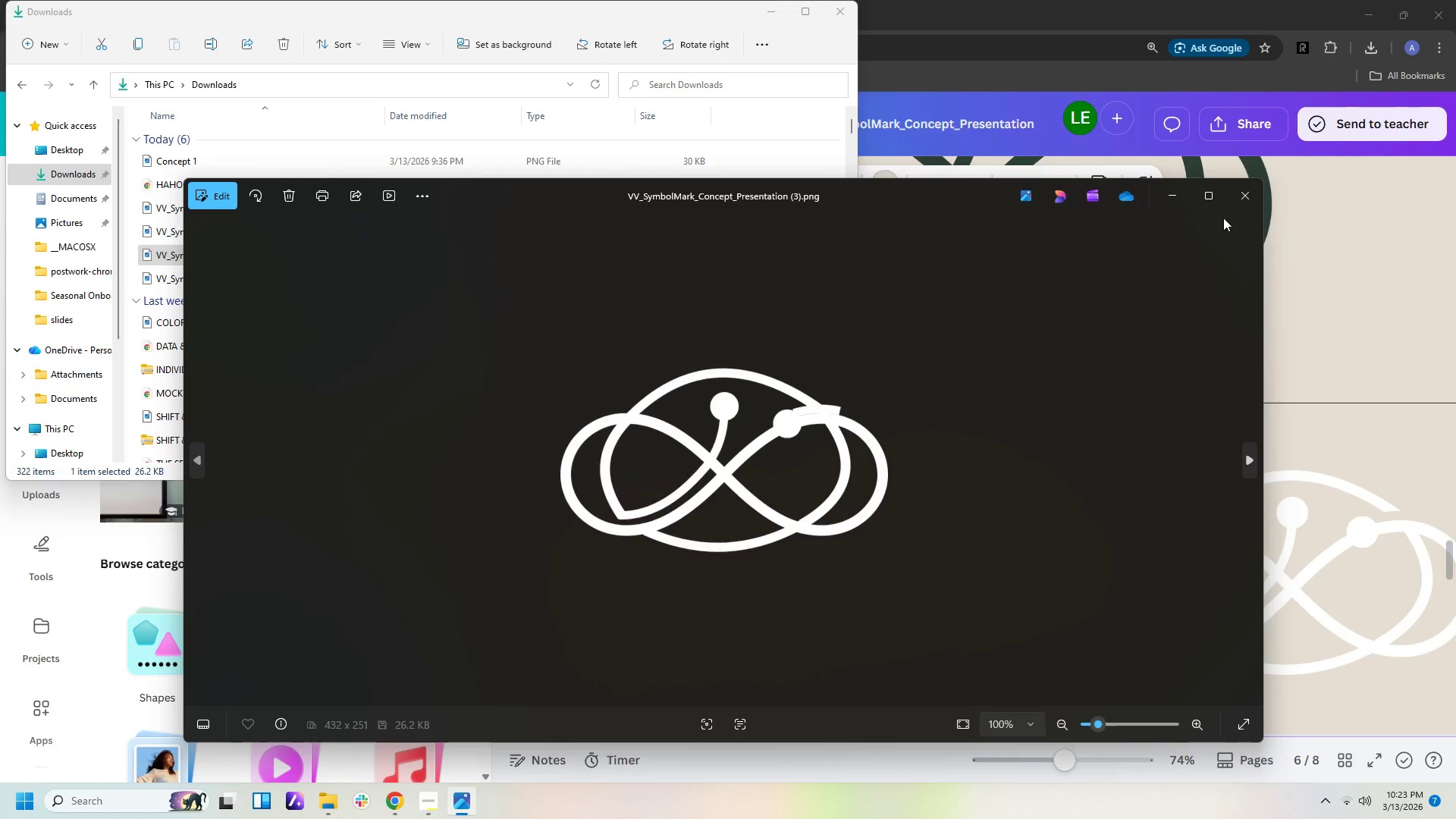 
left_click([1242, 202])
 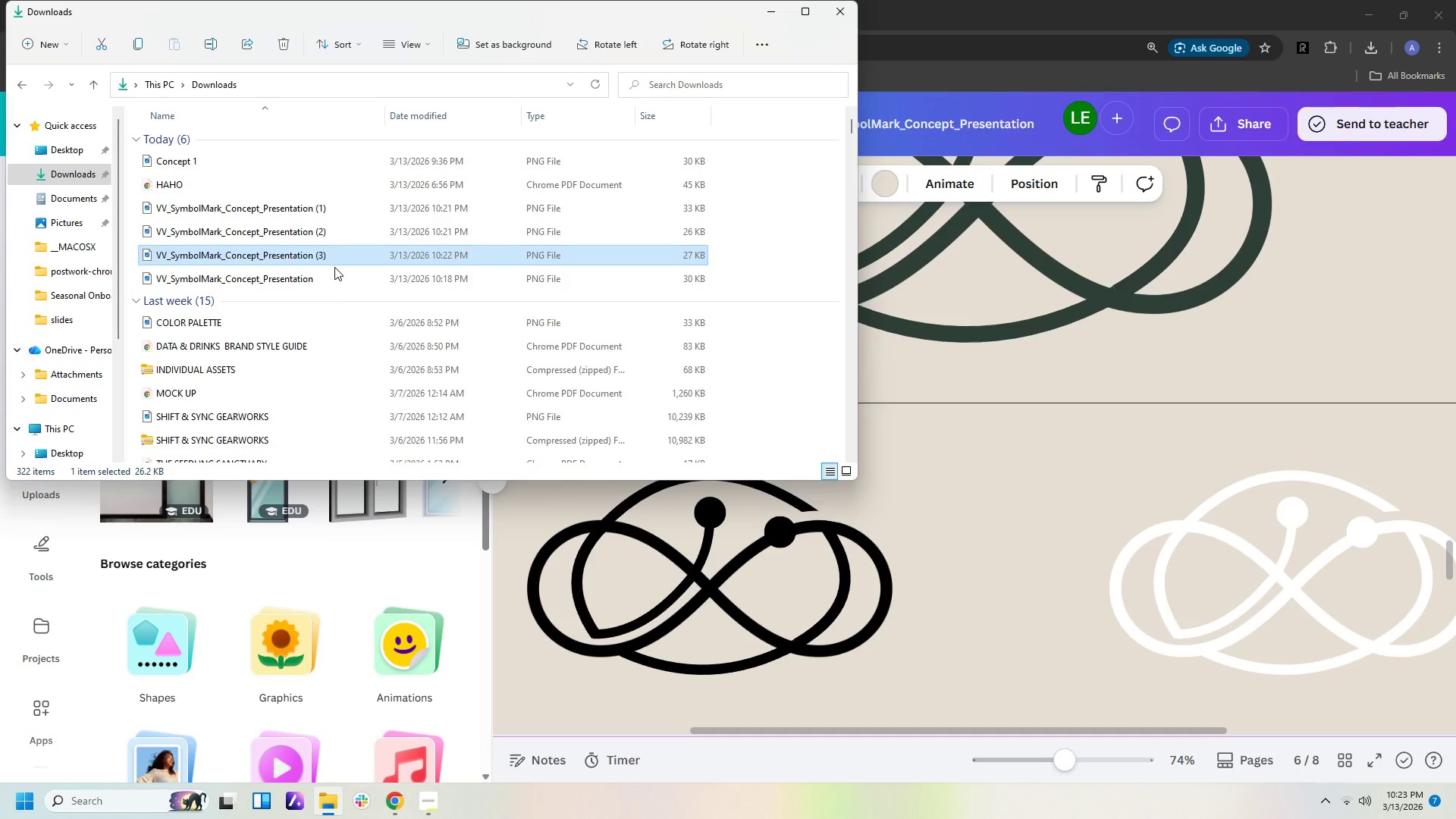 
wait(6.64)
 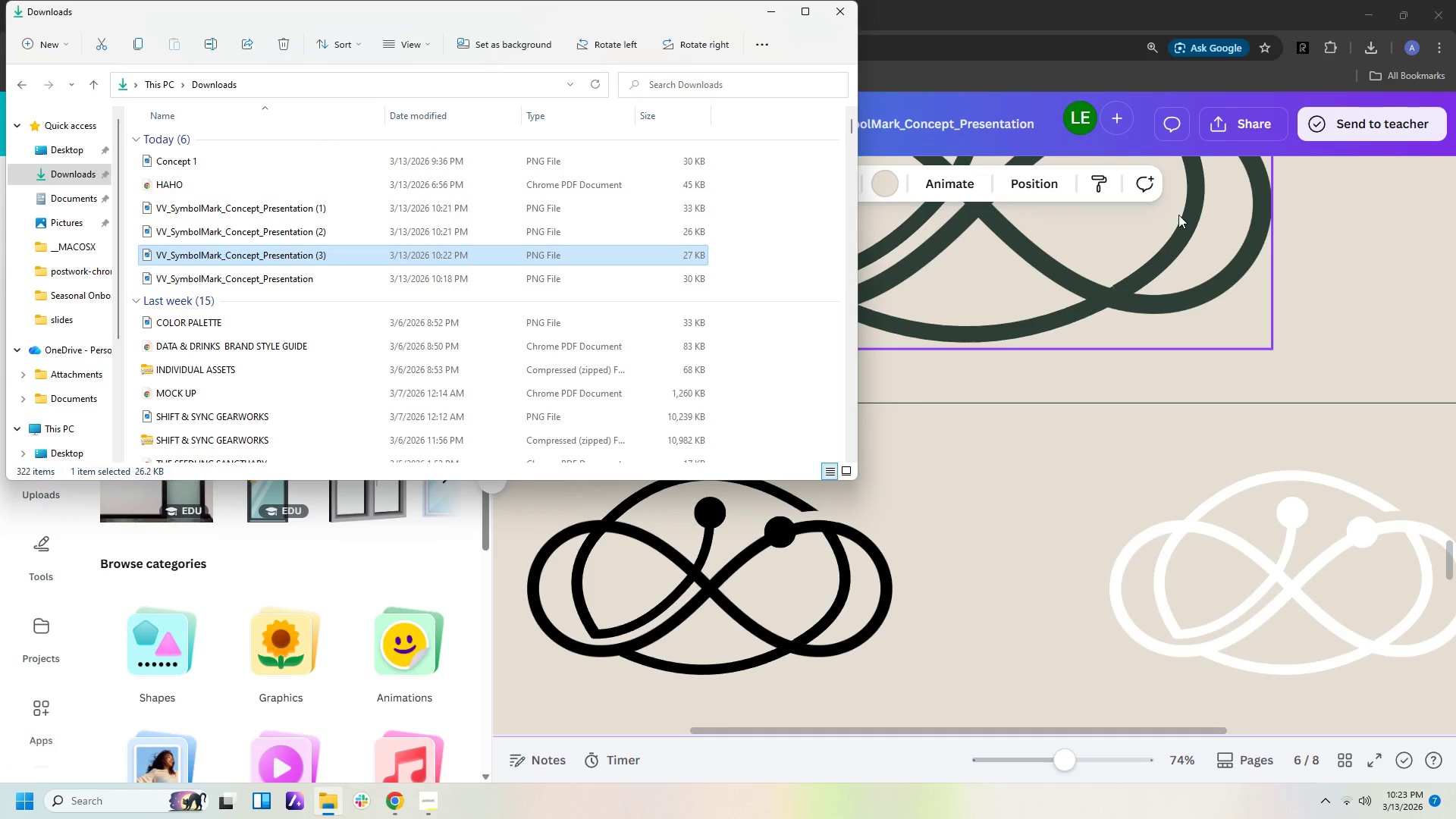 
double_click([309, 280])
 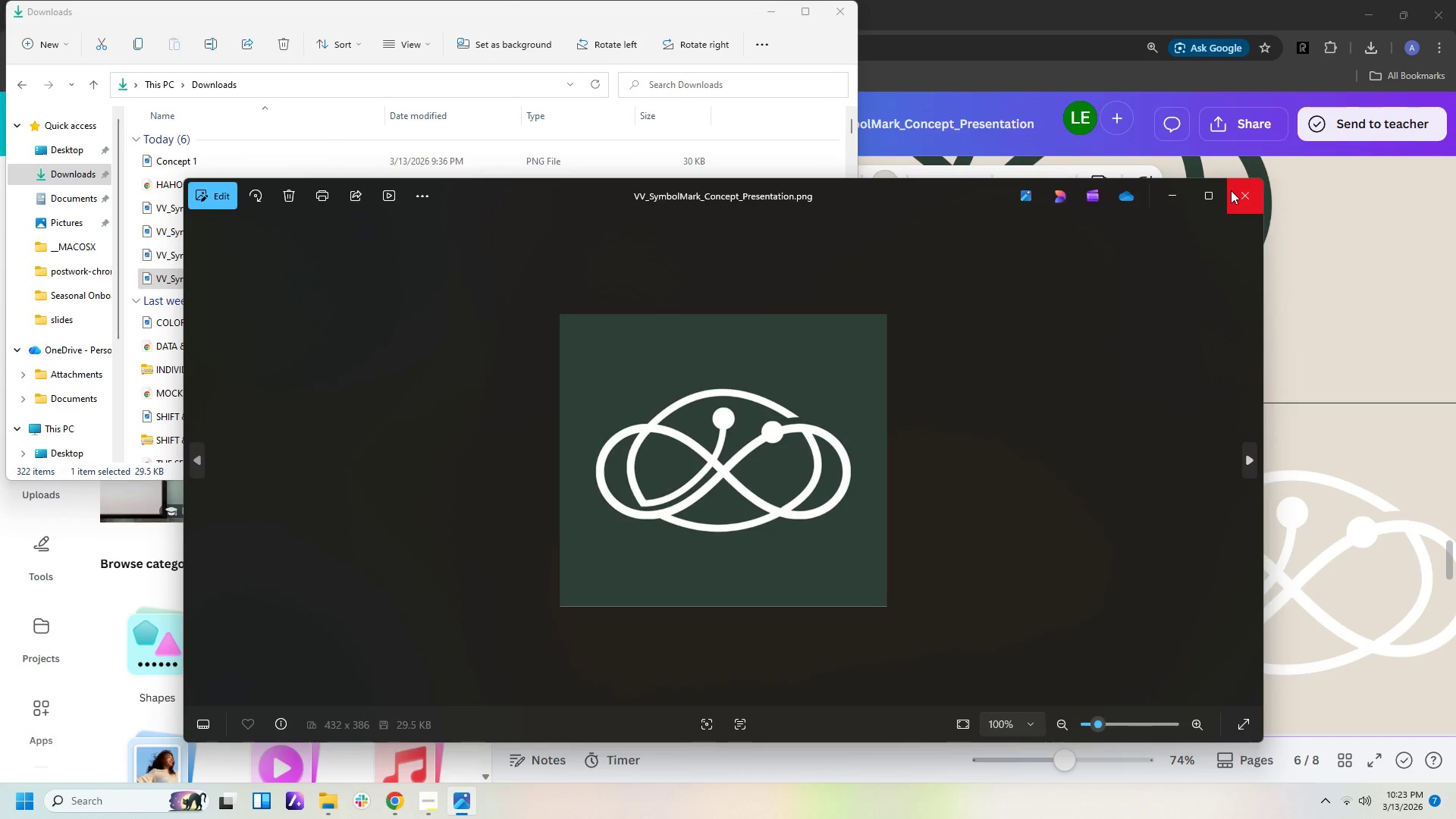 
left_click([1233, 190])
 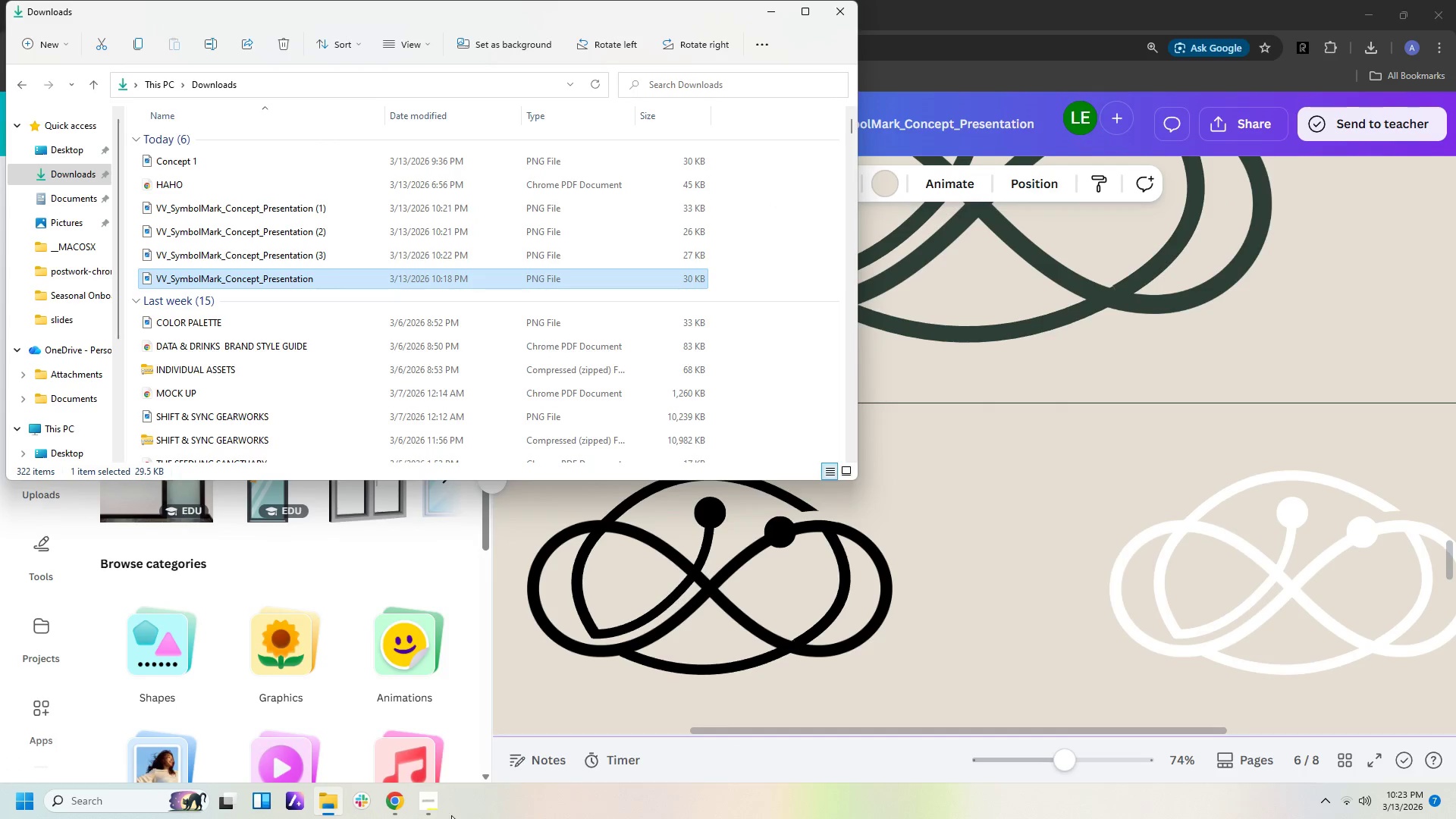 
left_click([434, 817])